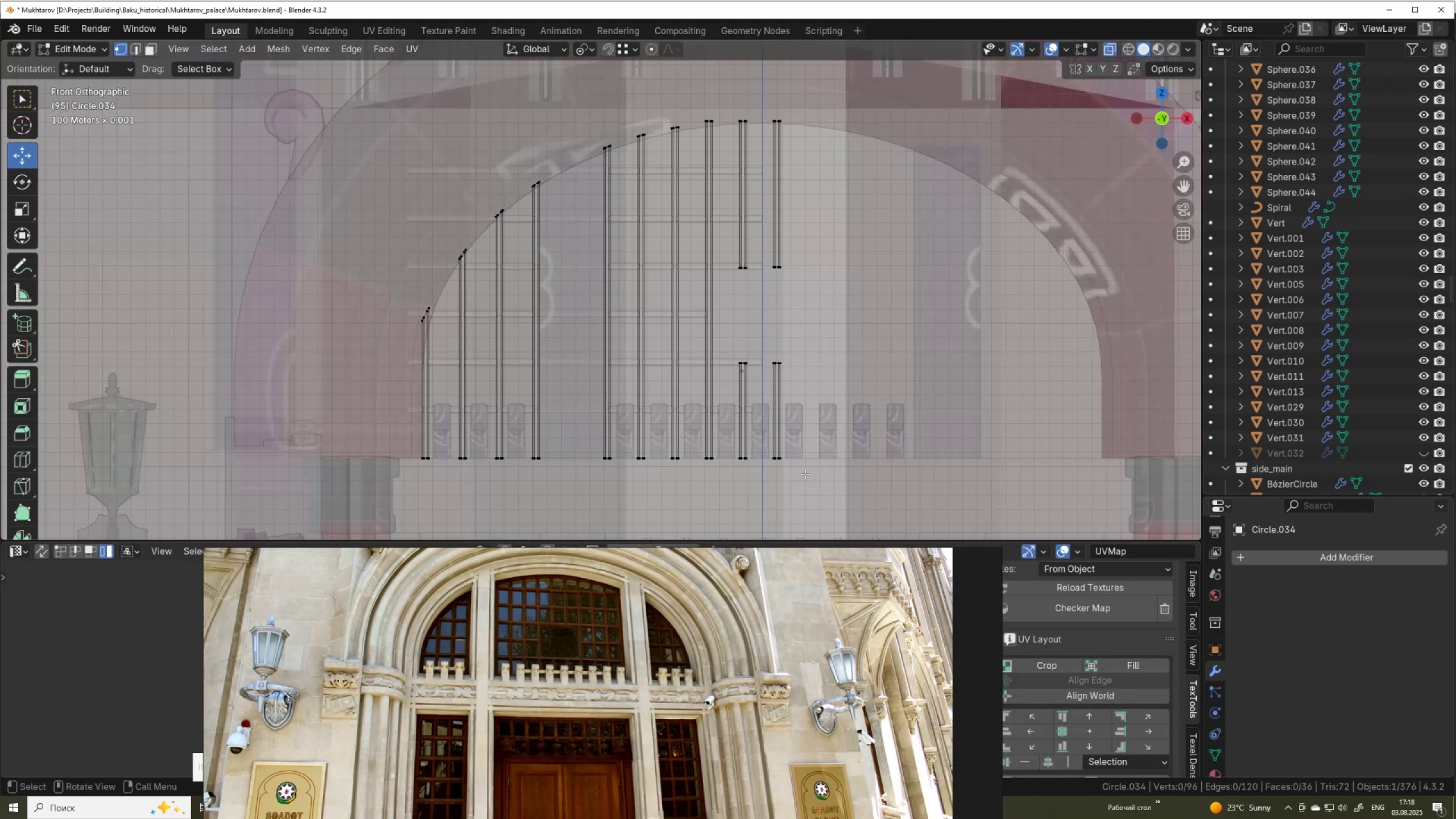 
key(X)
 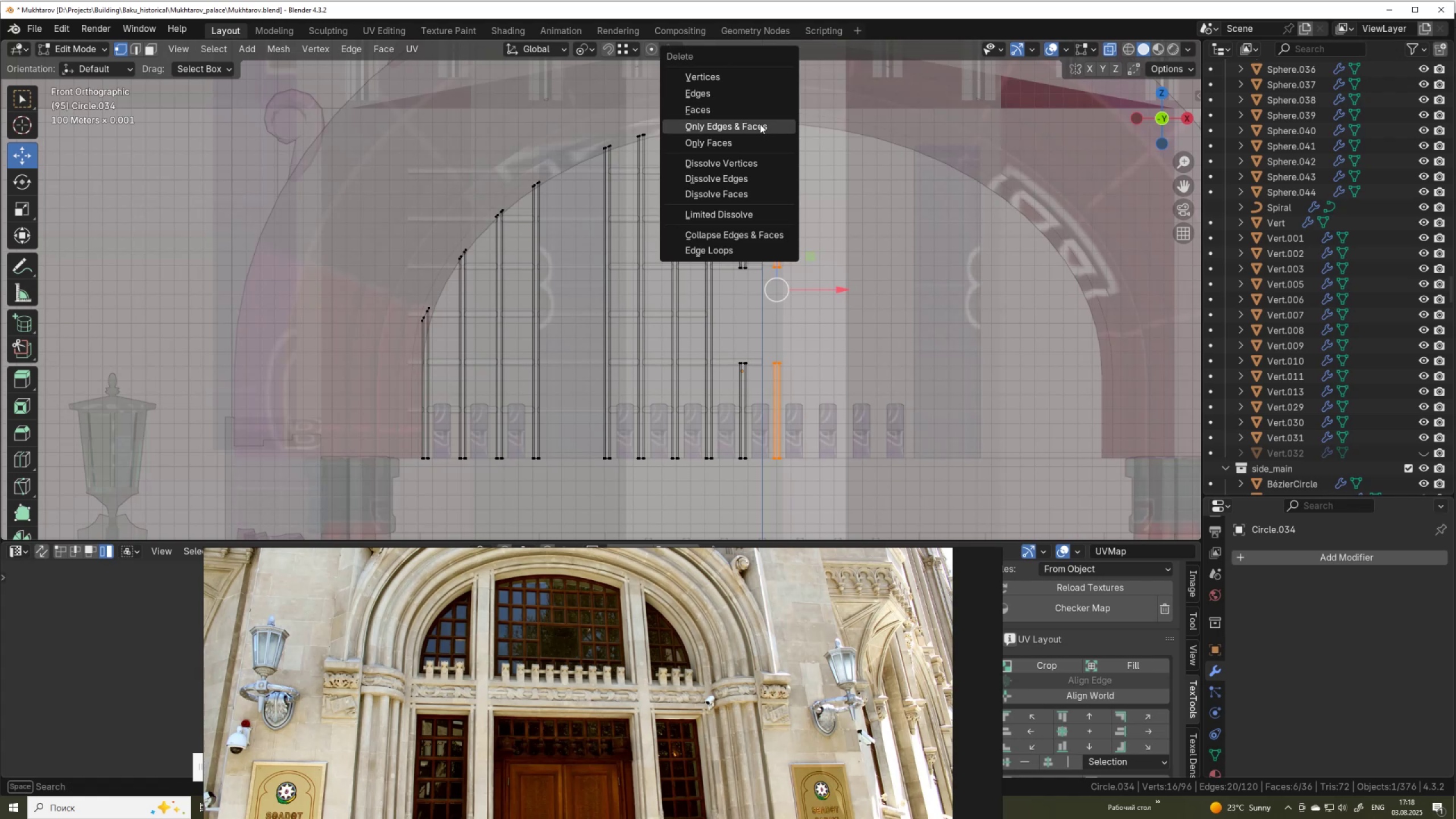 
left_click([758, 113])
 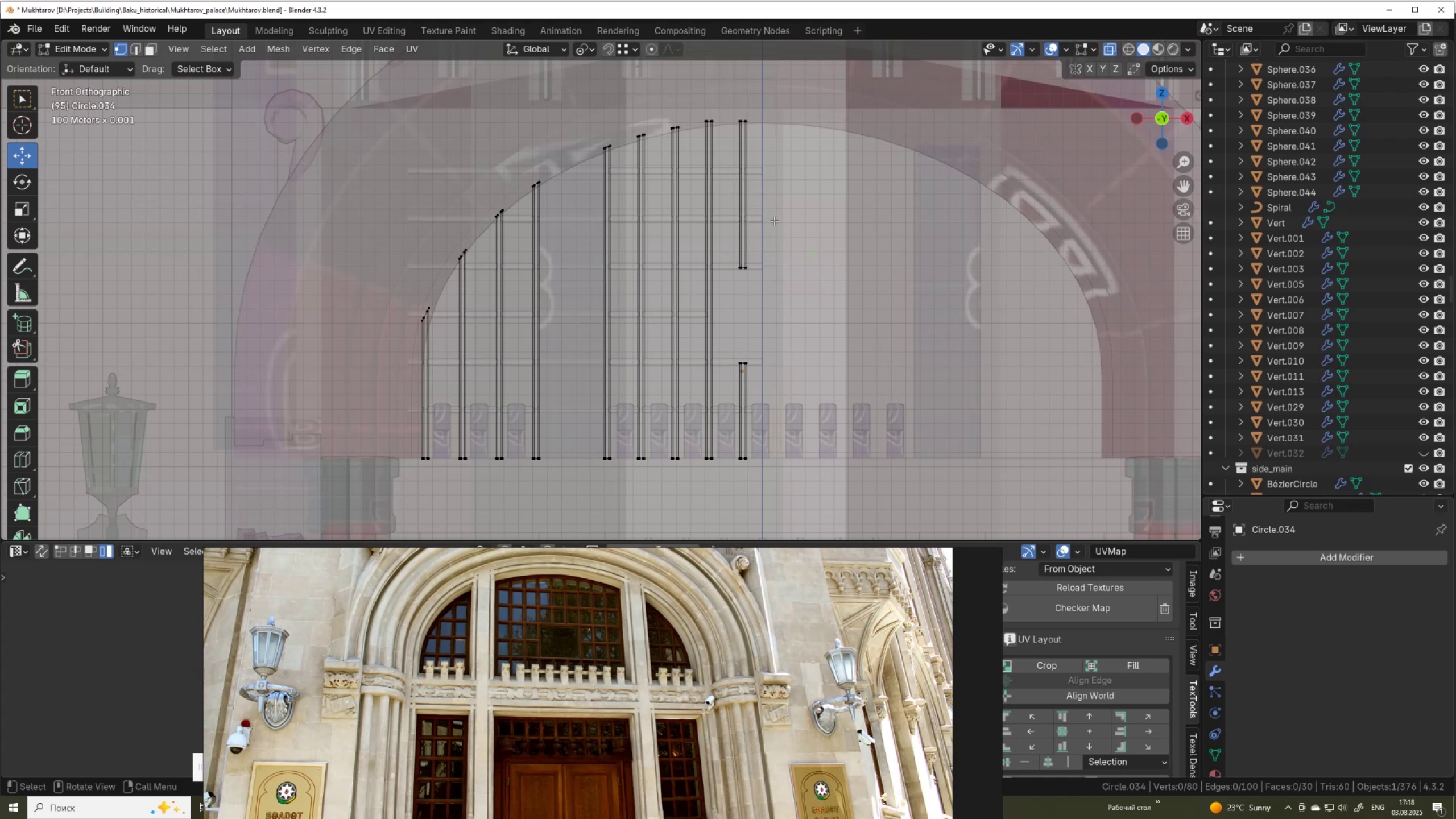 
key(Alt+AltLeft)
 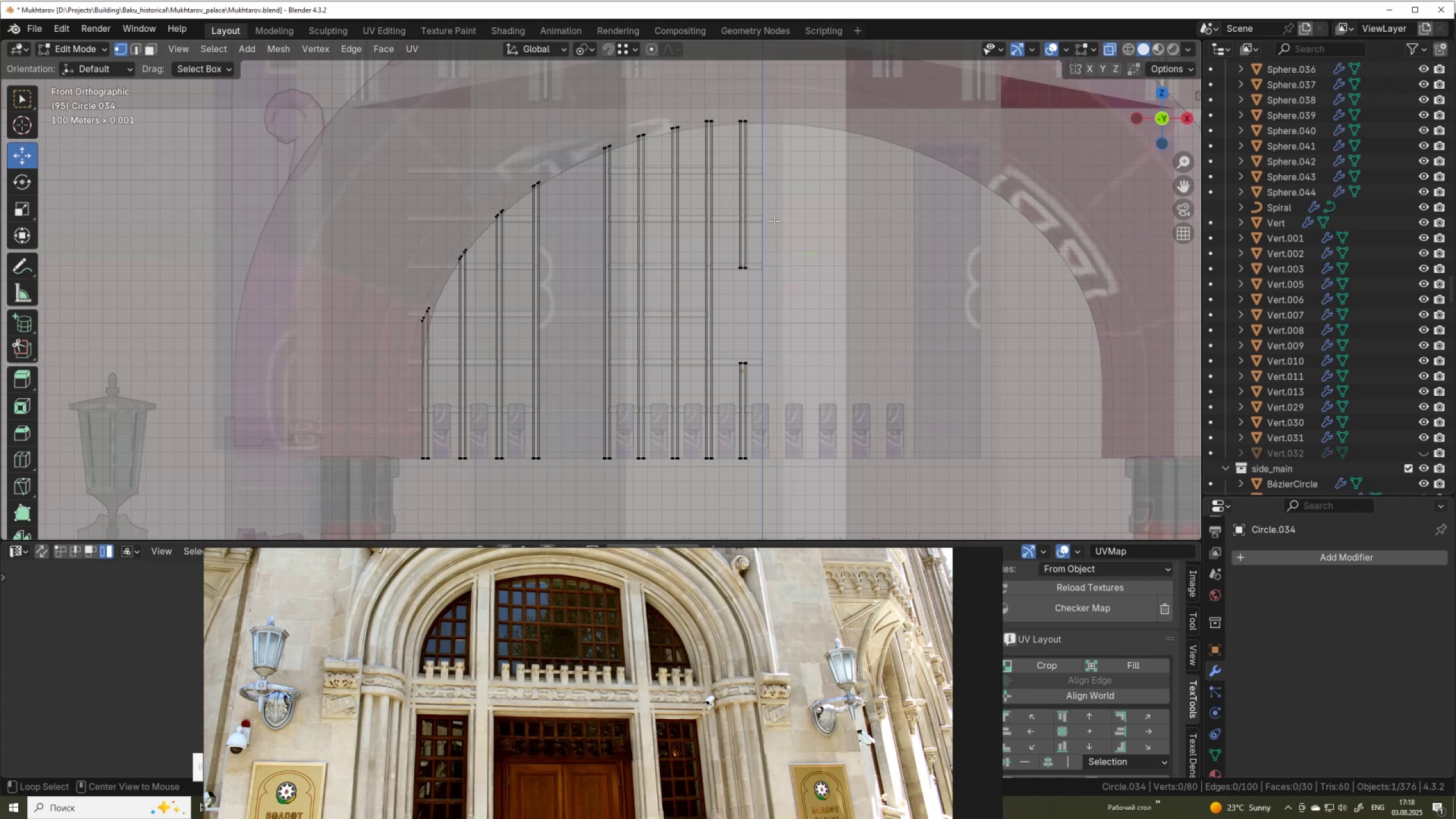 
key(Alt+Z)
 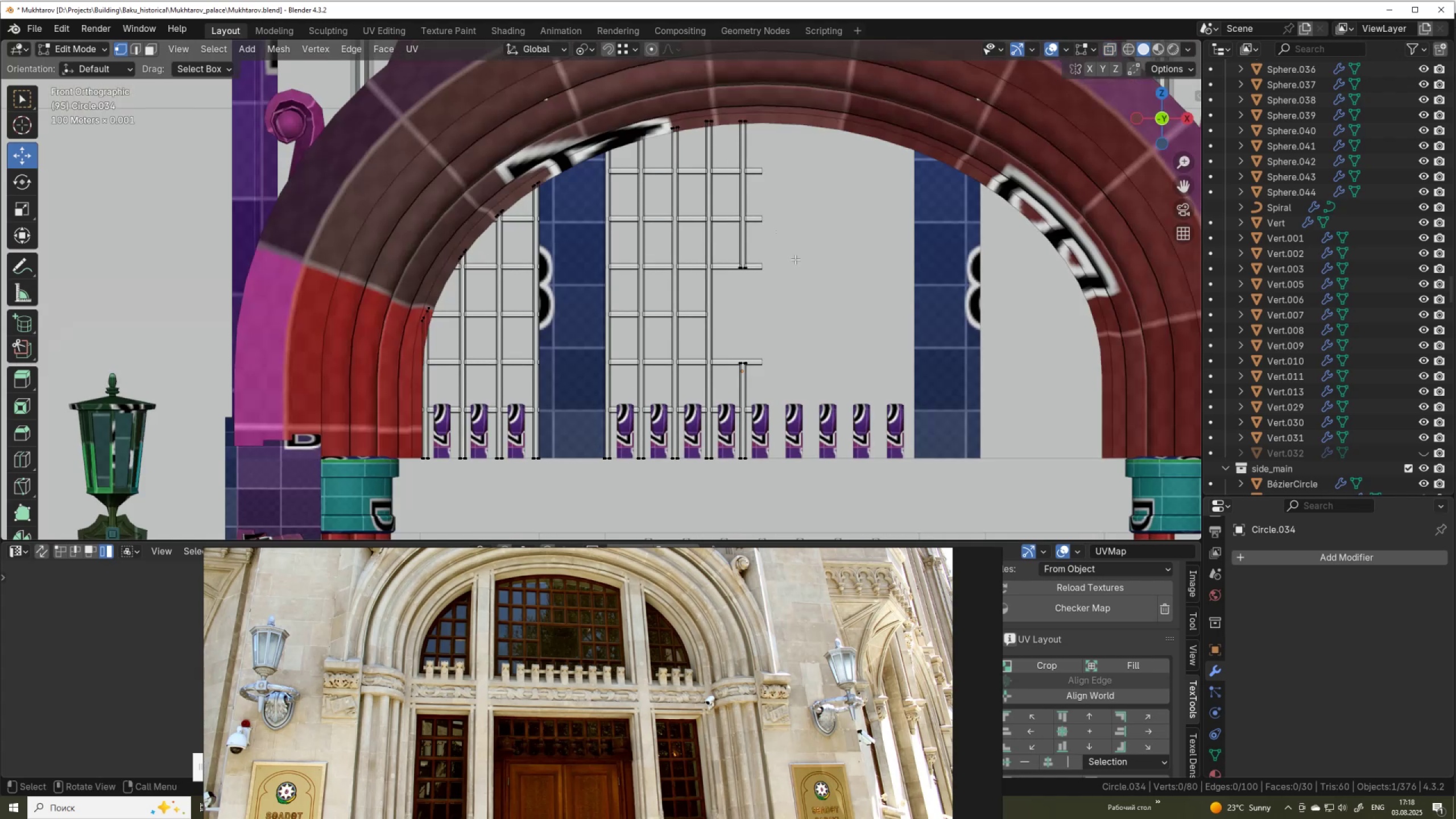 
hold_key(key=ShiftLeft, duration=0.53)
 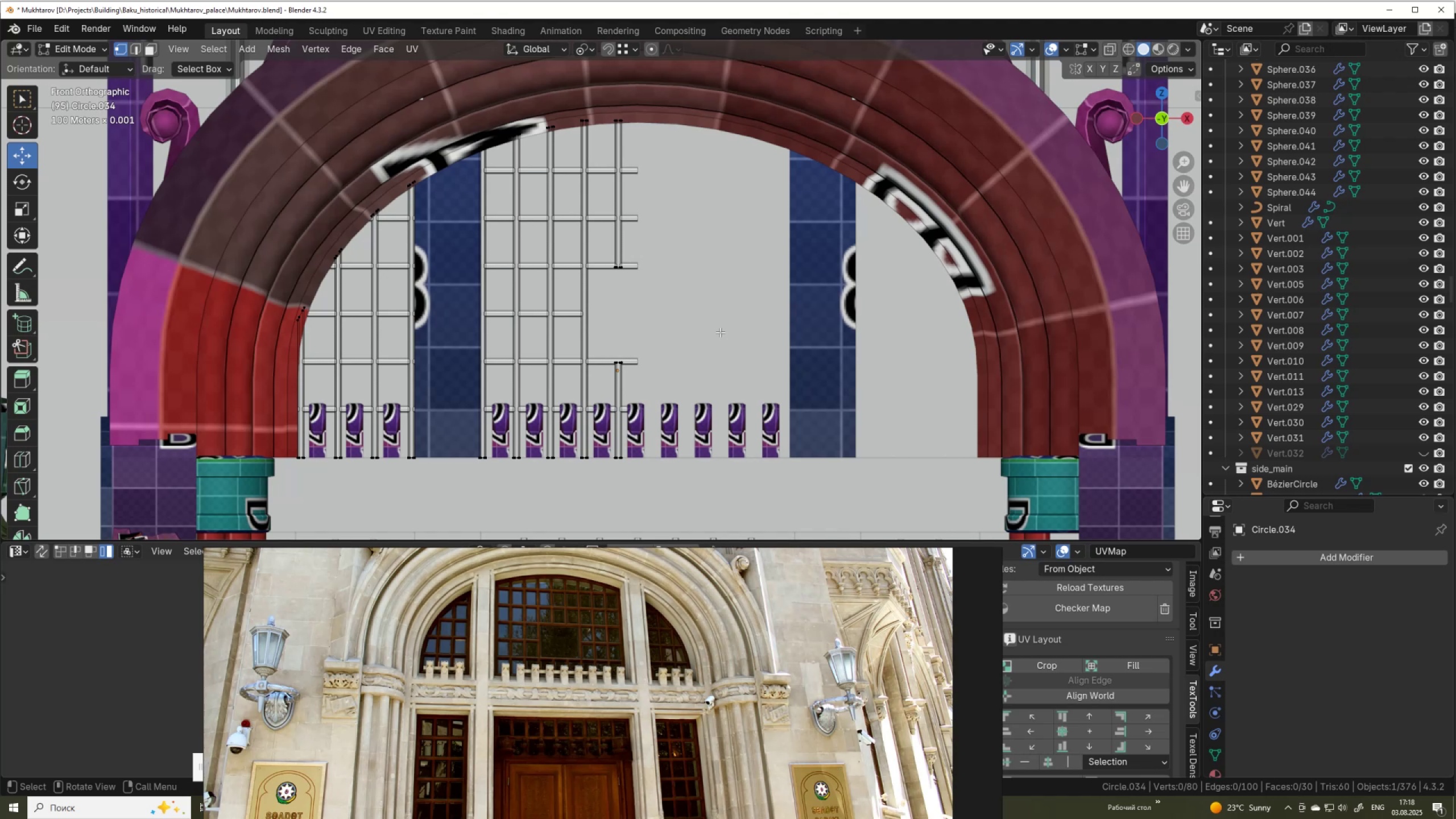 
wait(16.51)
 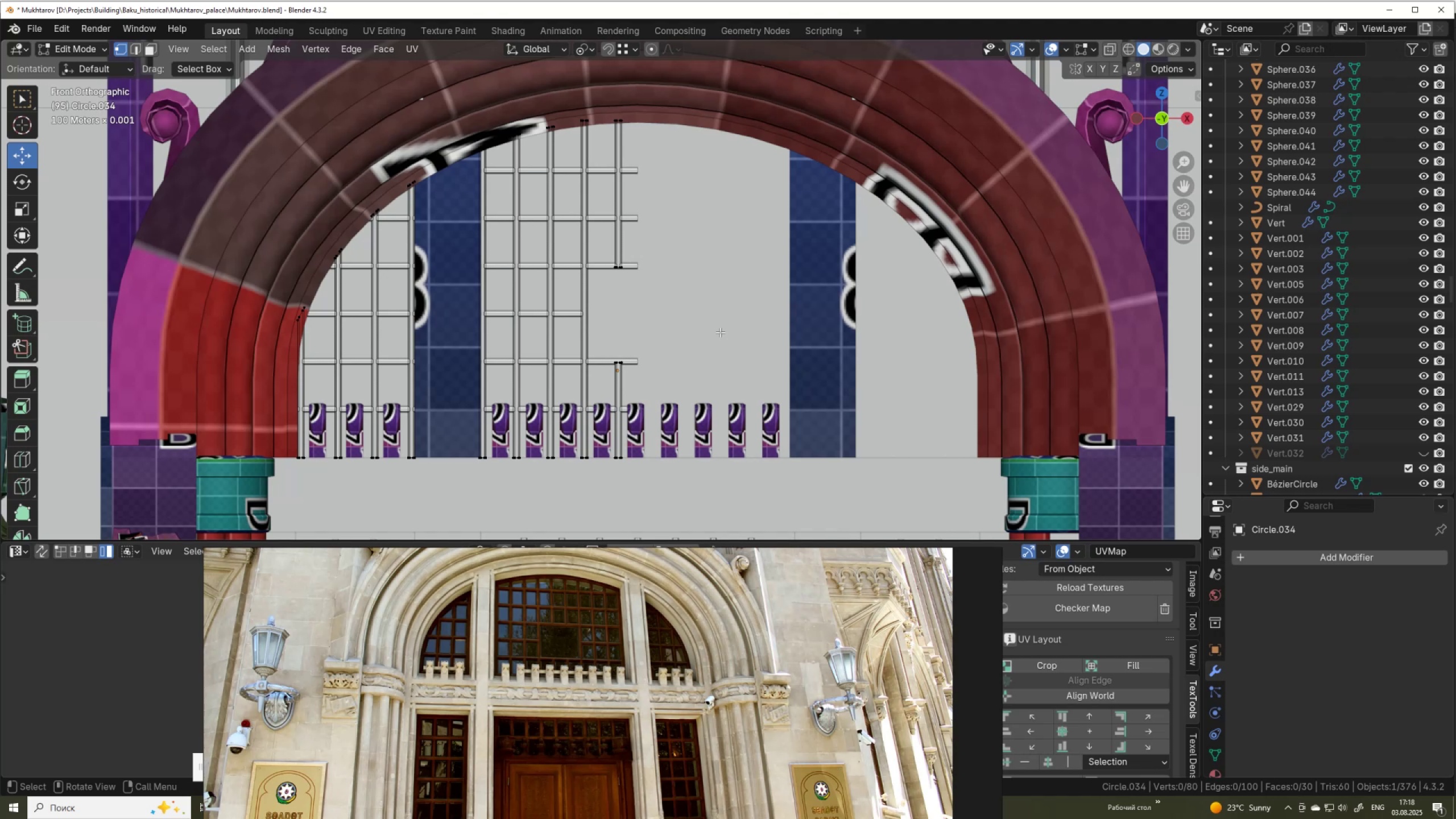 
key(Tab)
 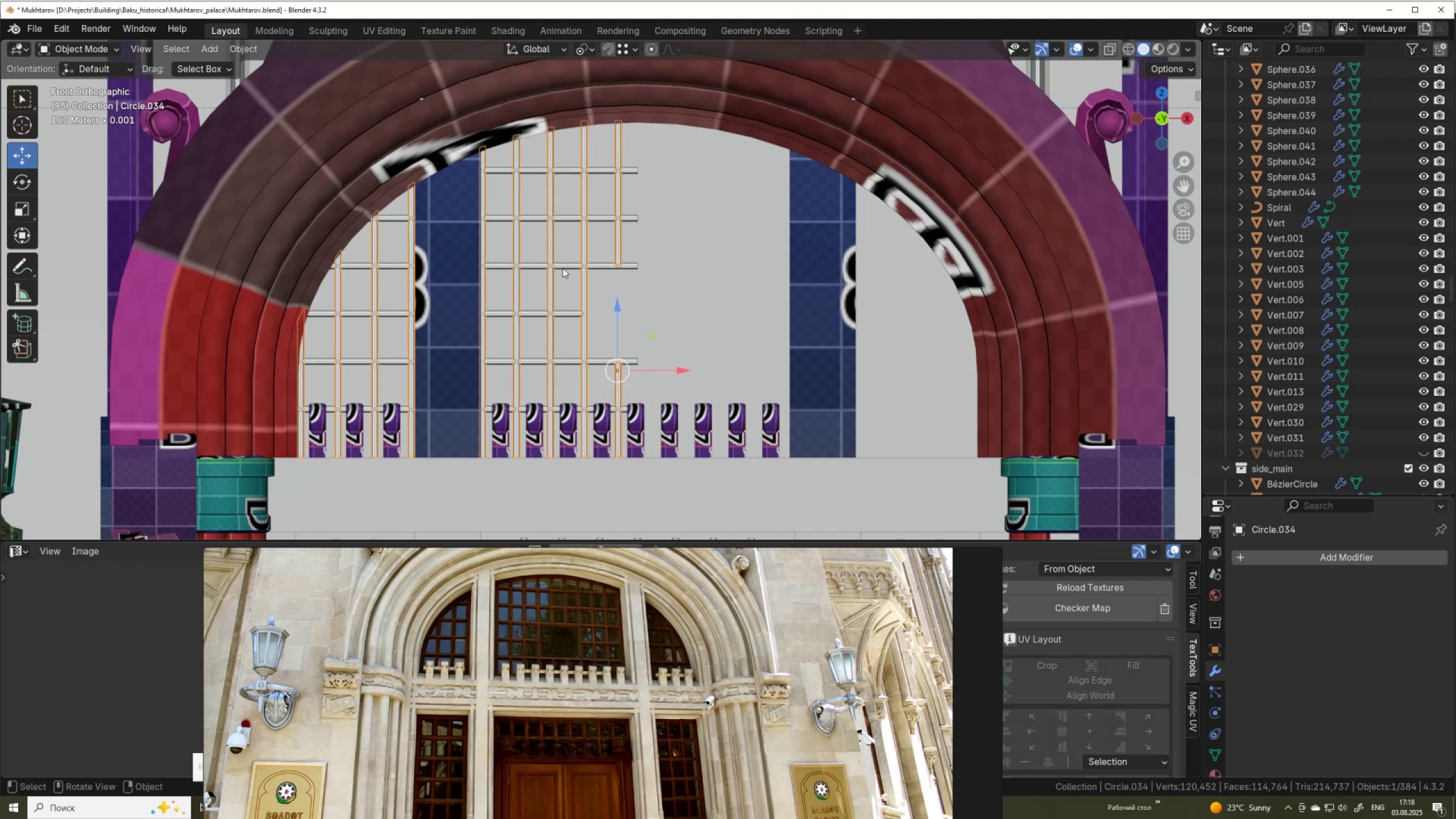 
left_click([564, 263])
 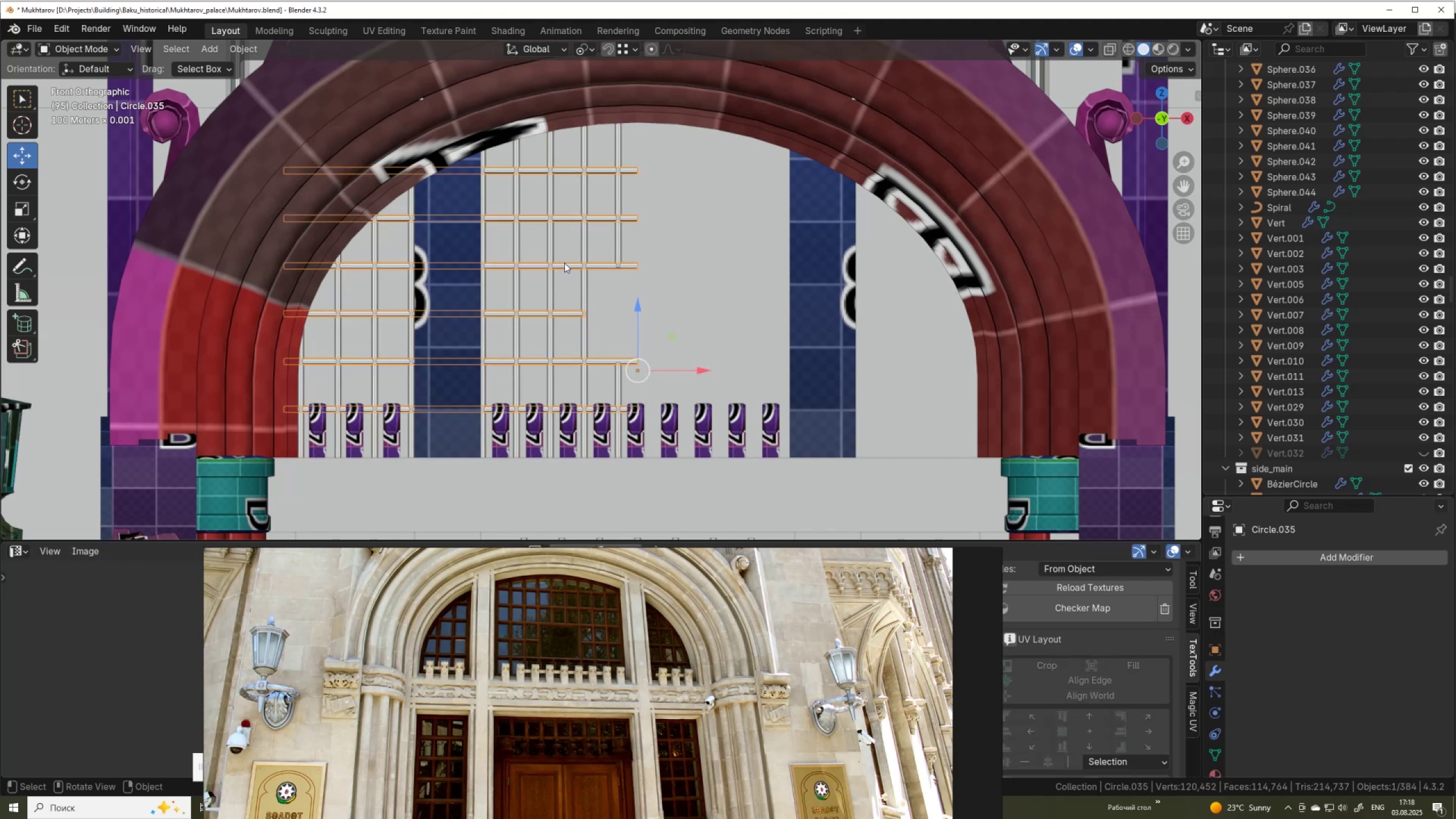 
scroll: coordinate [564, 263], scroll_direction: up, amount: 3.0
 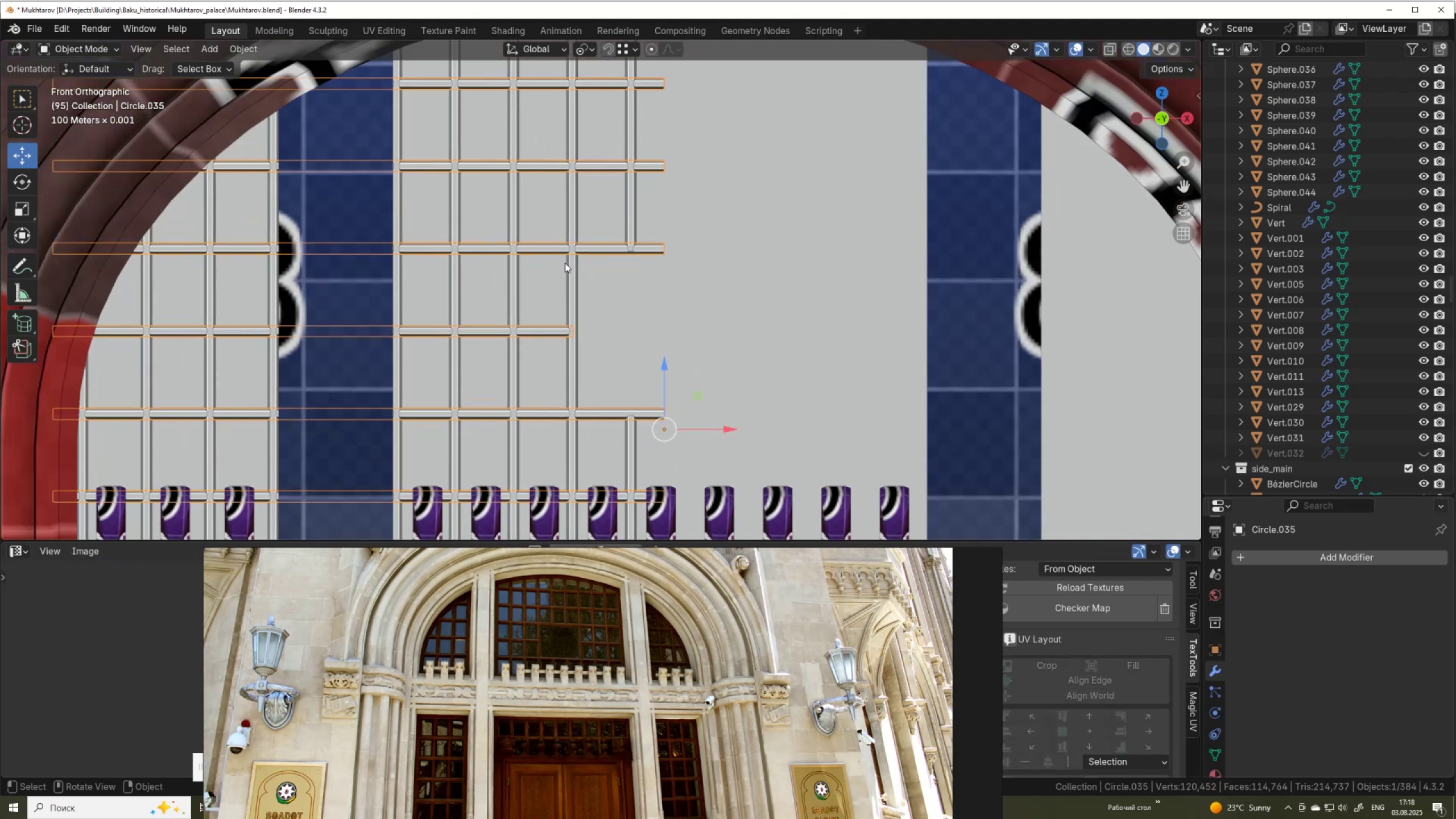 
hold_key(key=ShiftLeft, duration=0.81)
left_click([572, 277])
 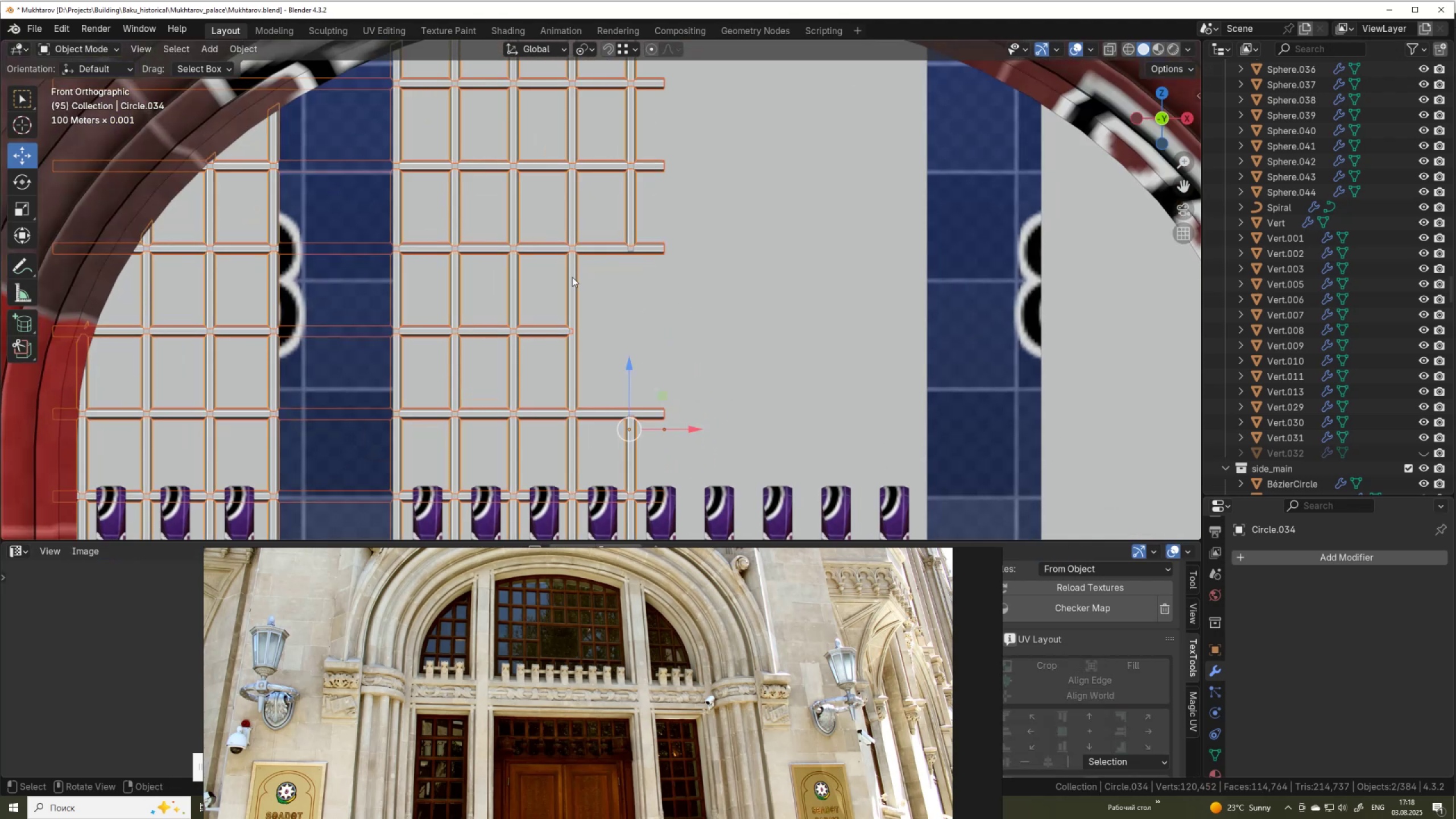 
hold_key(key=ControlLeft, duration=1.53)
 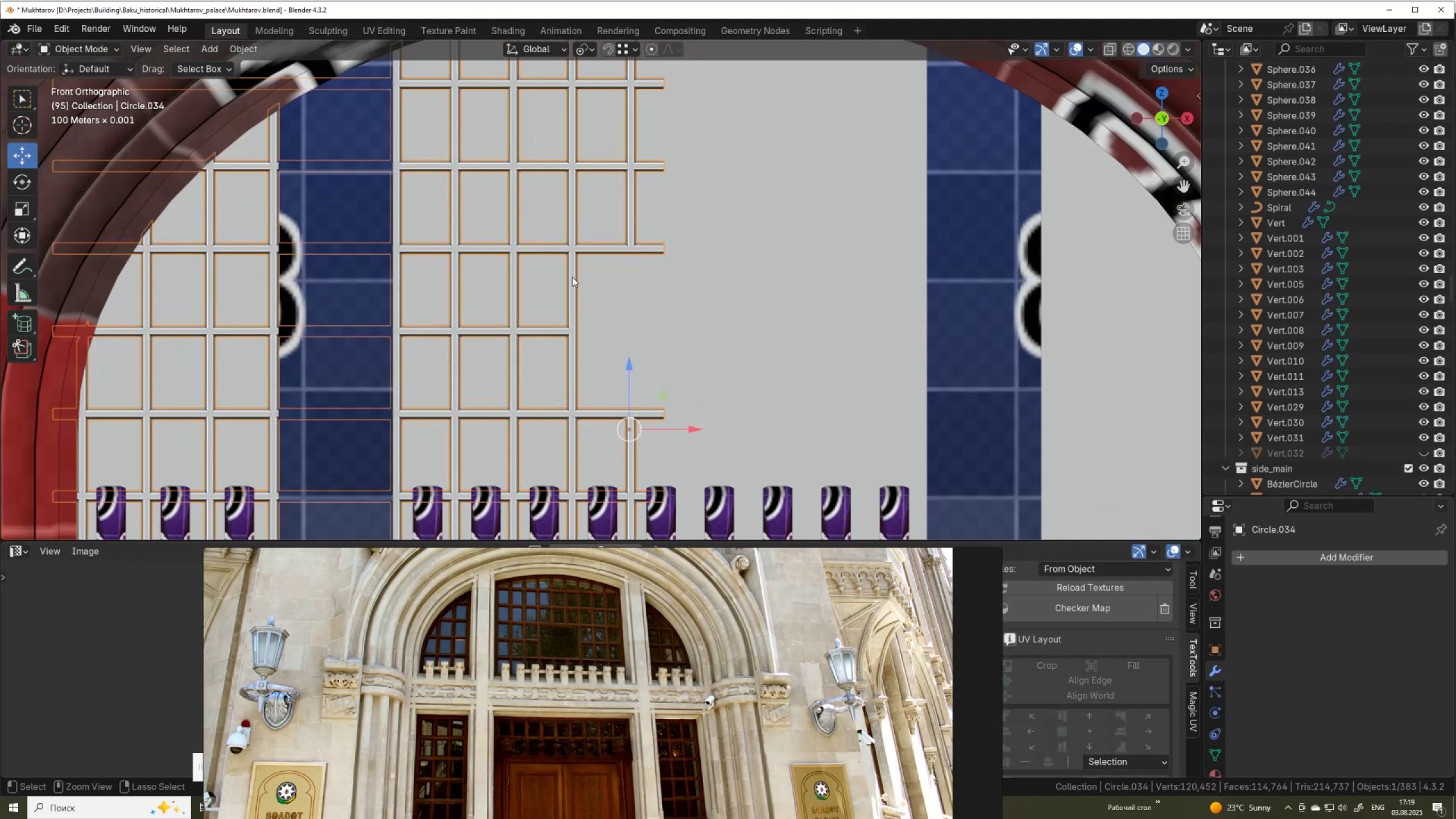 
key(Control+J)
 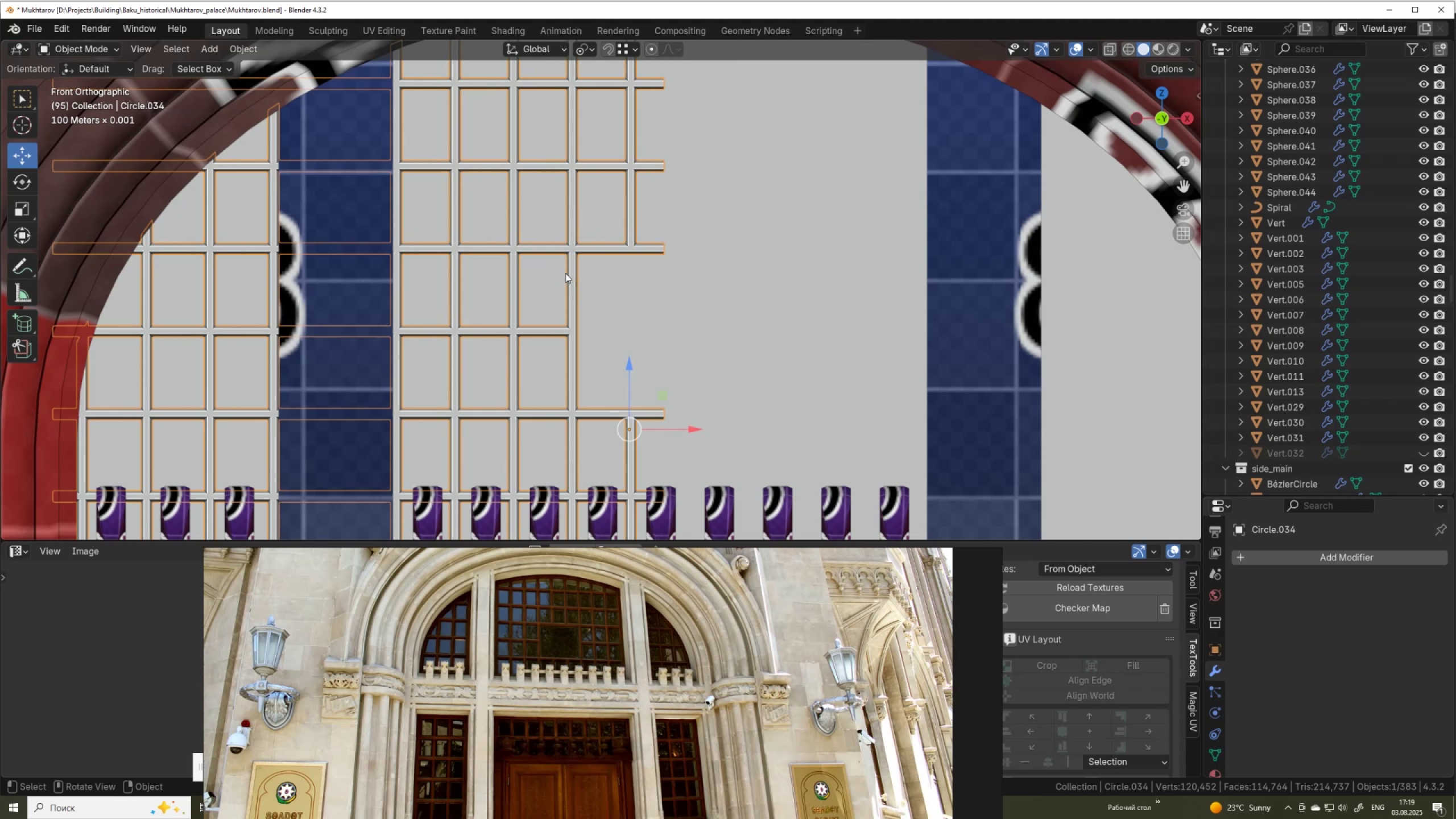 
right_click([565, 273])
 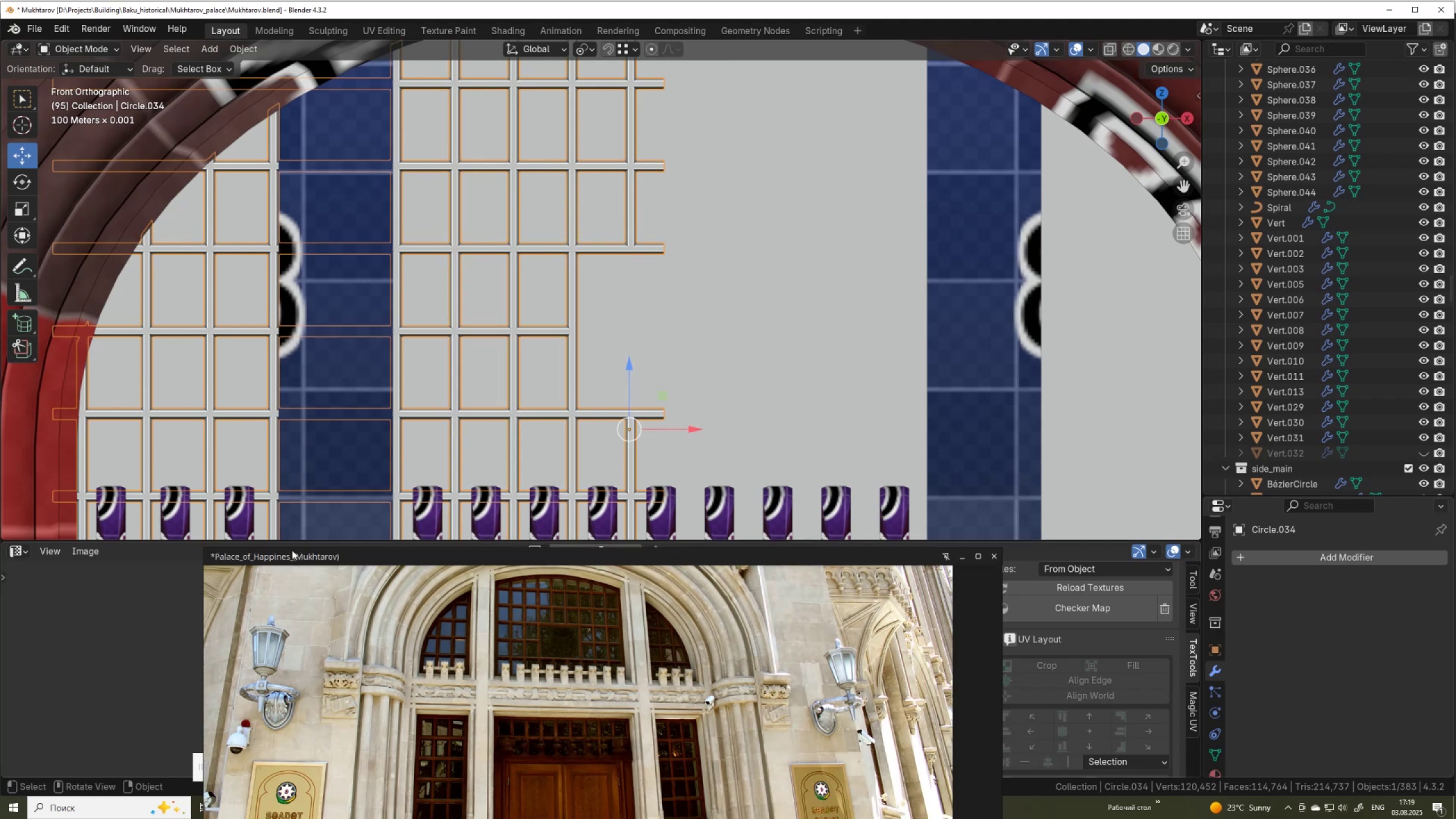 
key(Q)
 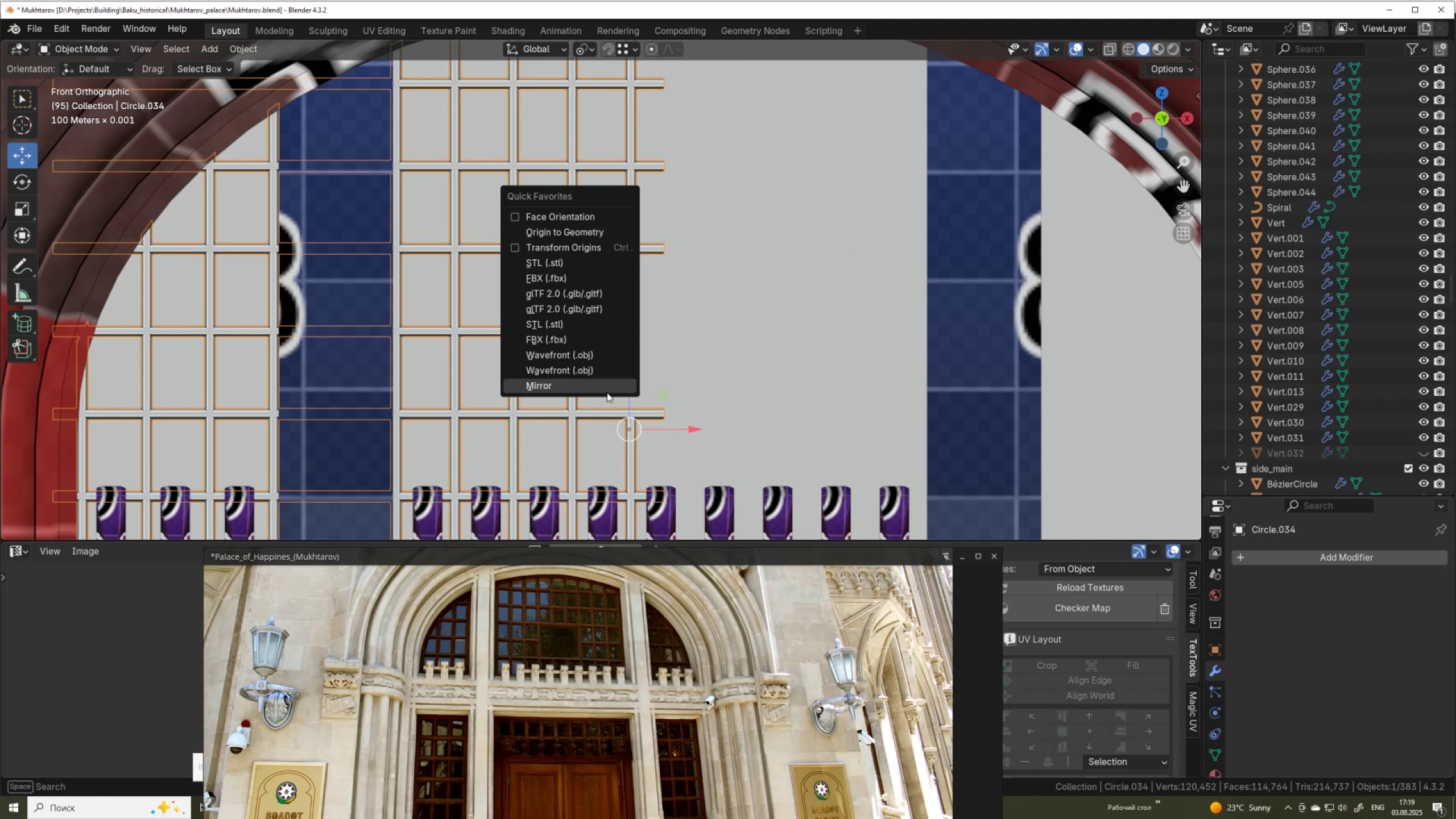 
left_click([607, 392])
 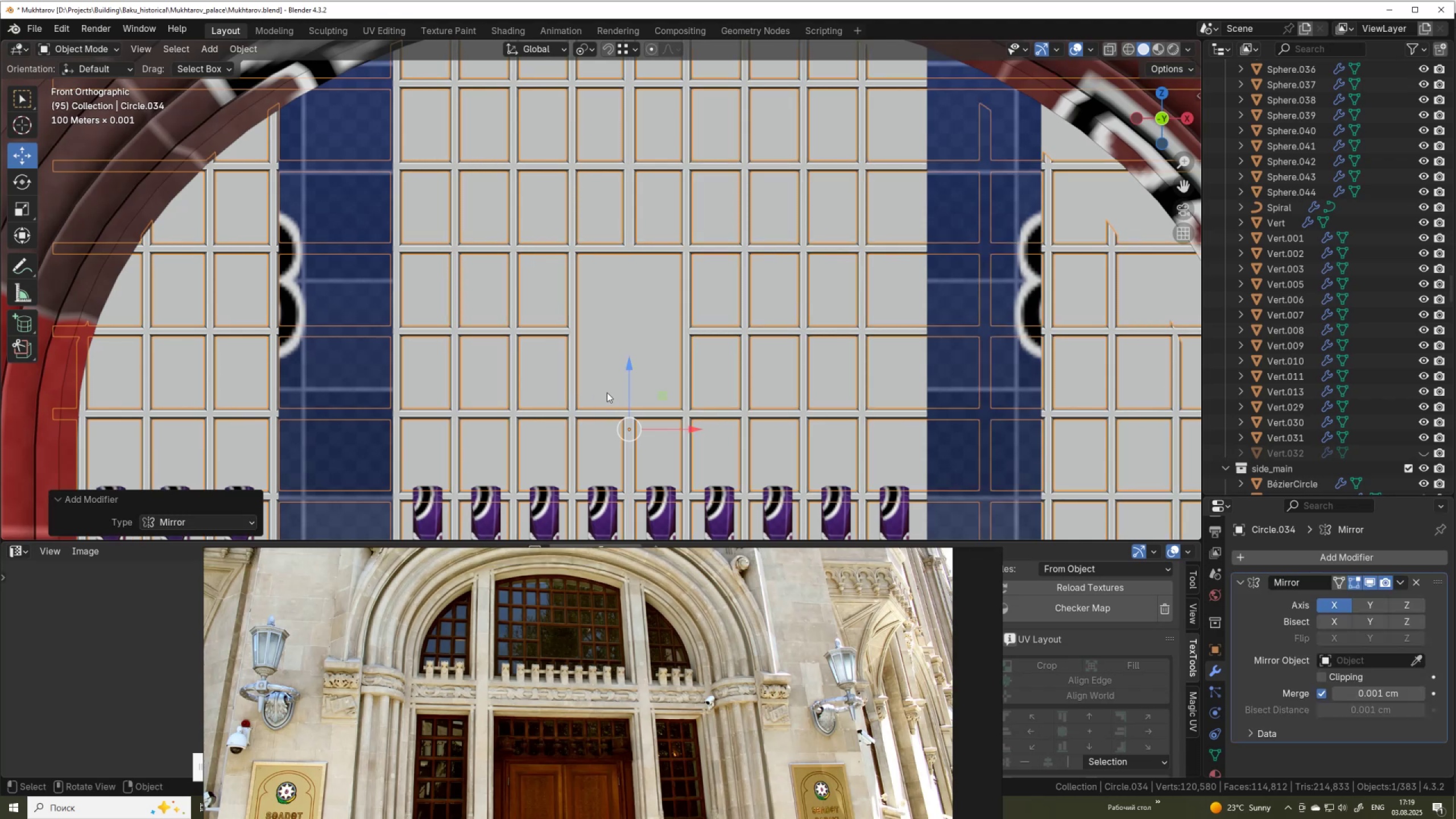 
scroll: coordinate [689, 284], scroll_direction: down, amount: 3.0
 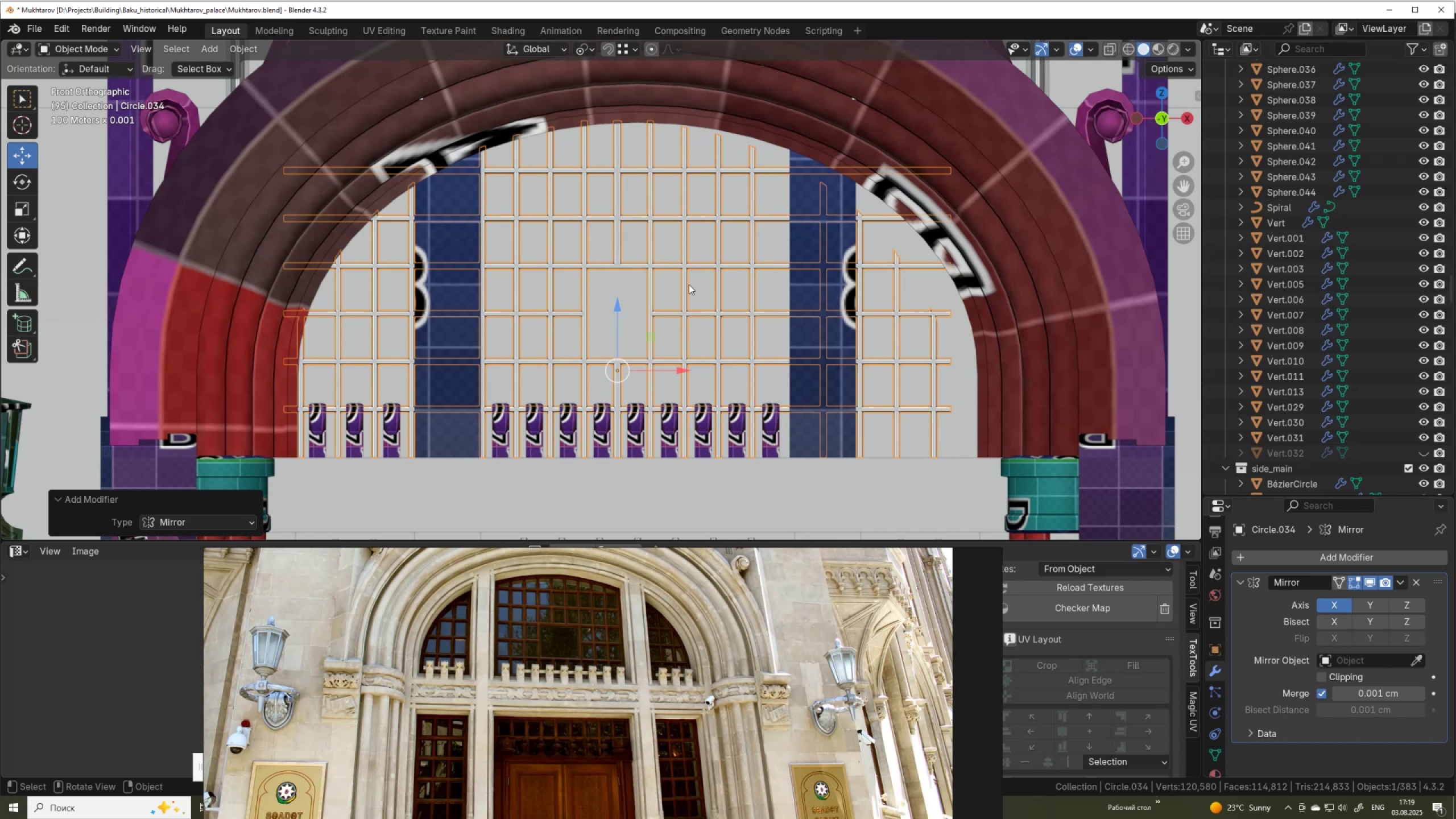 
scroll: coordinate [651, 317], scroll_direction: up, amount: 2.0
 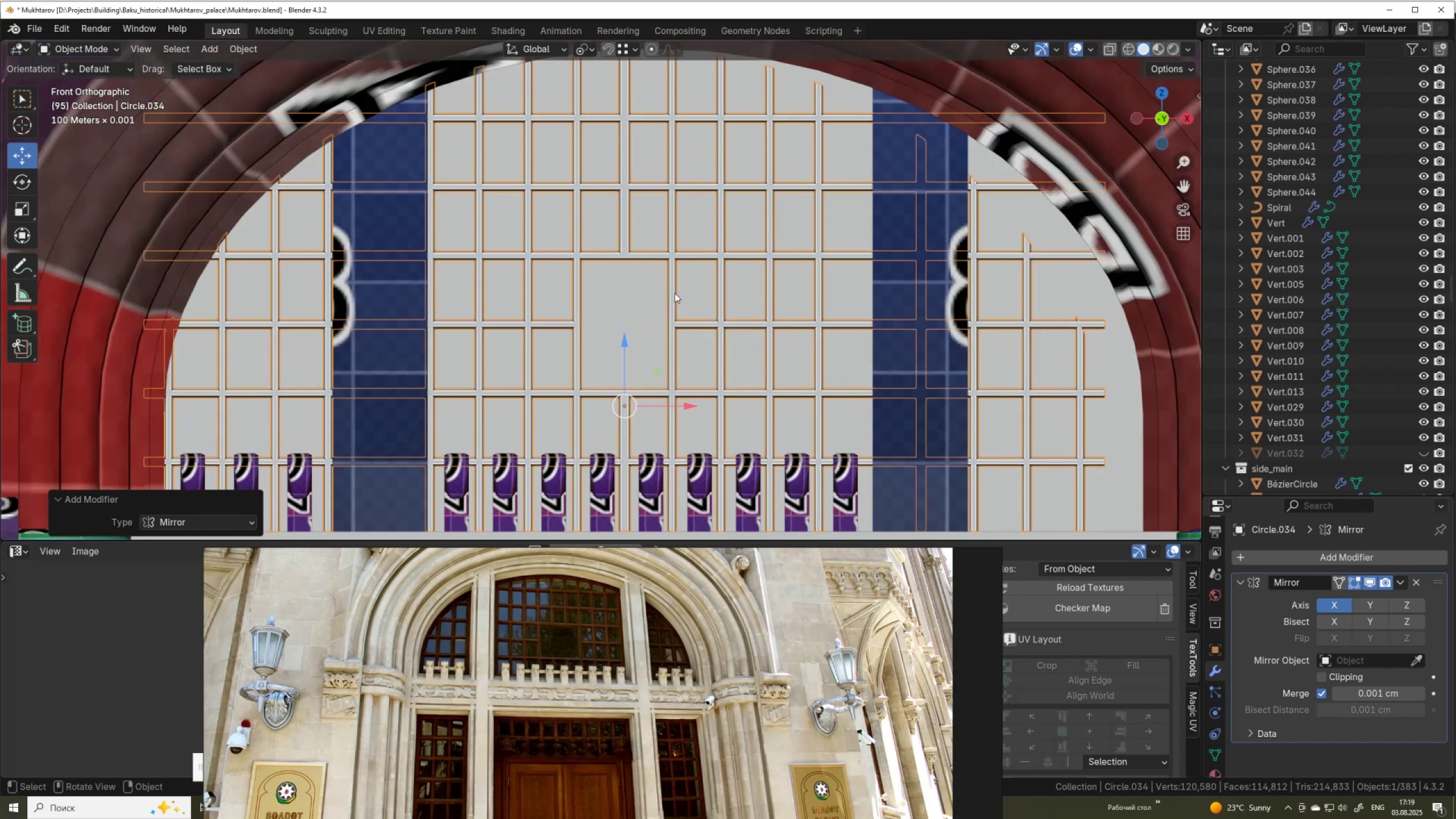 
left_click([675, 301])
 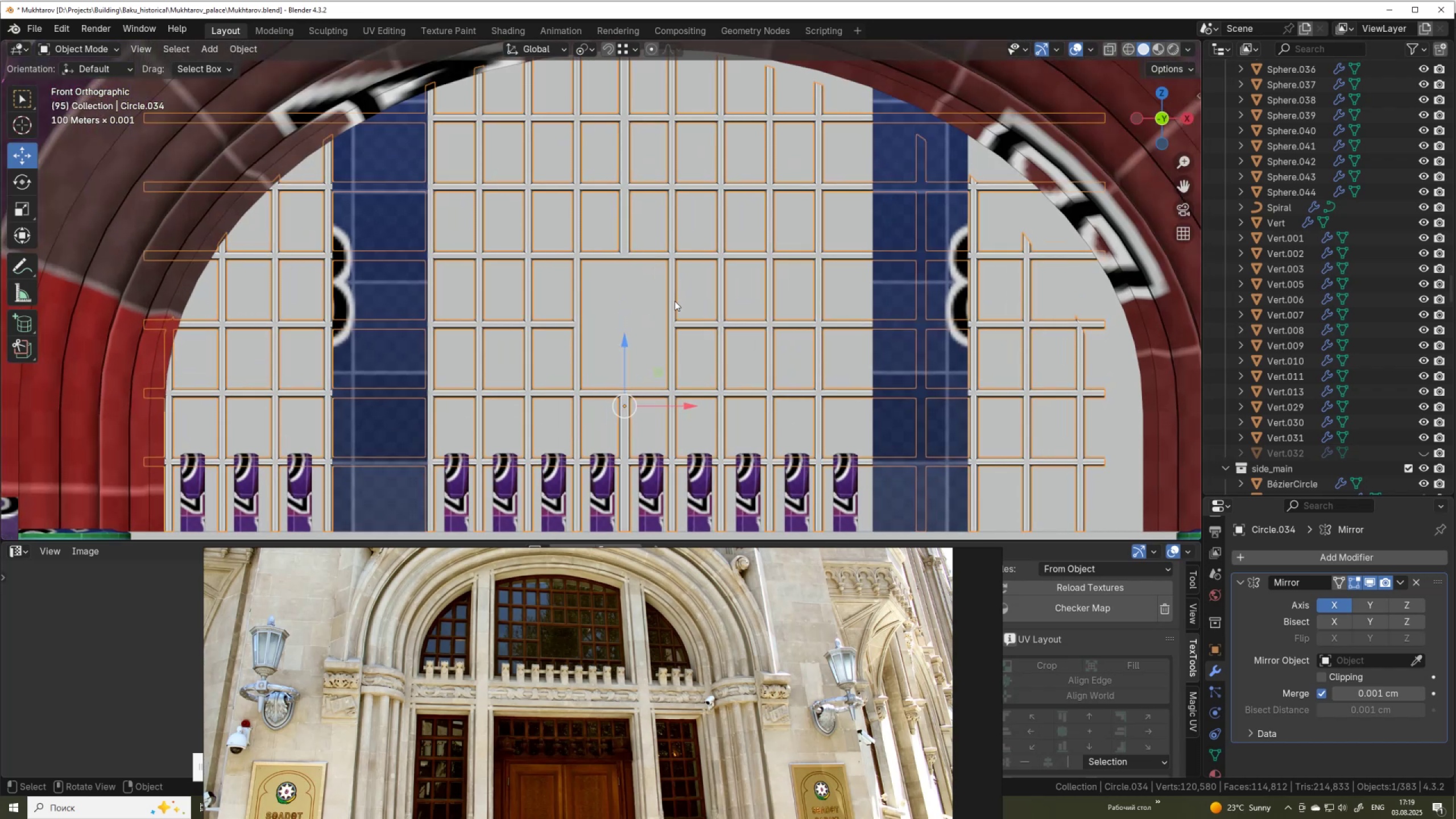 
key(Tab)
 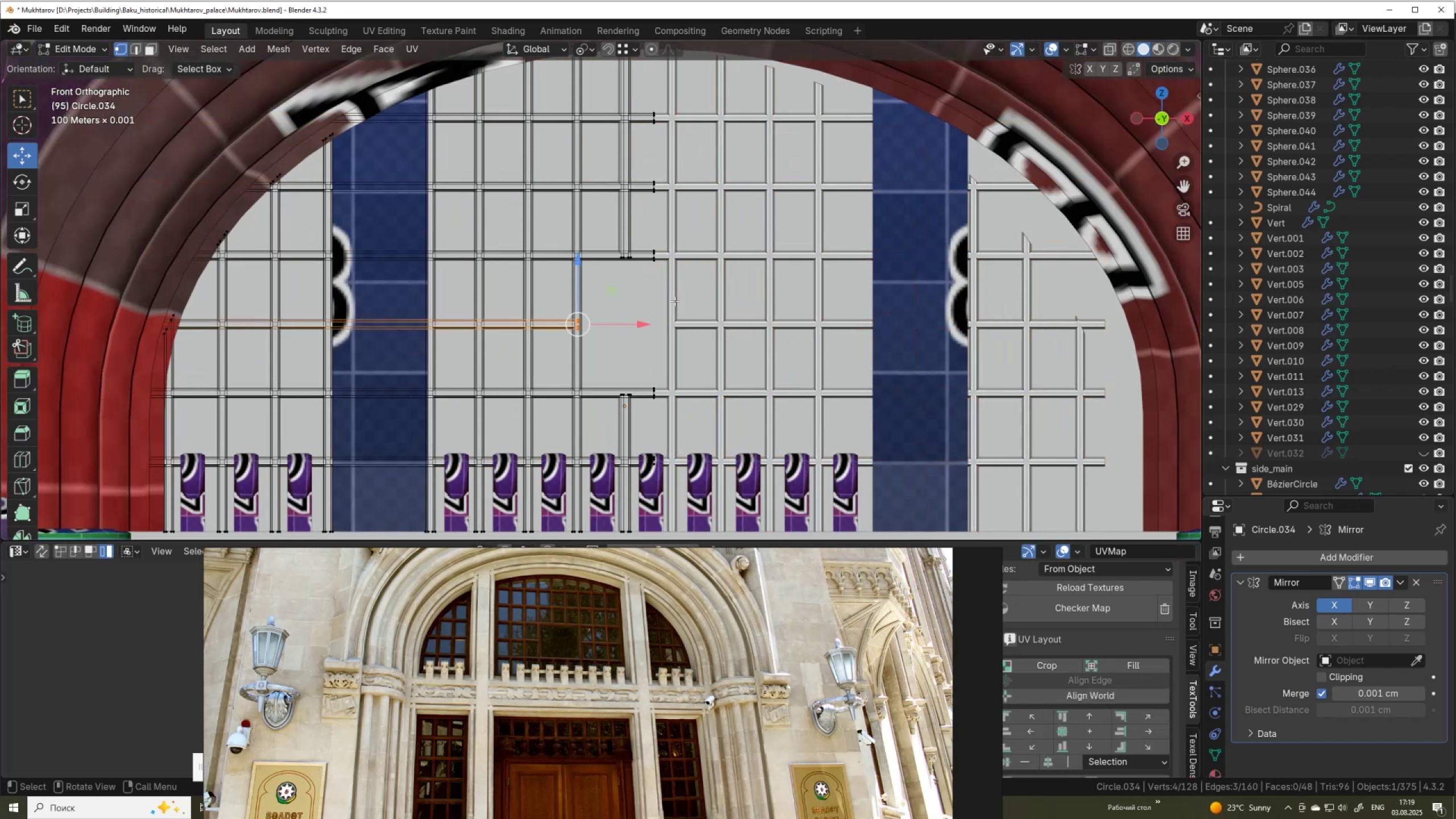 
scroll: coordinate [675, 301], scroll_direction: down, amount: 3.0
 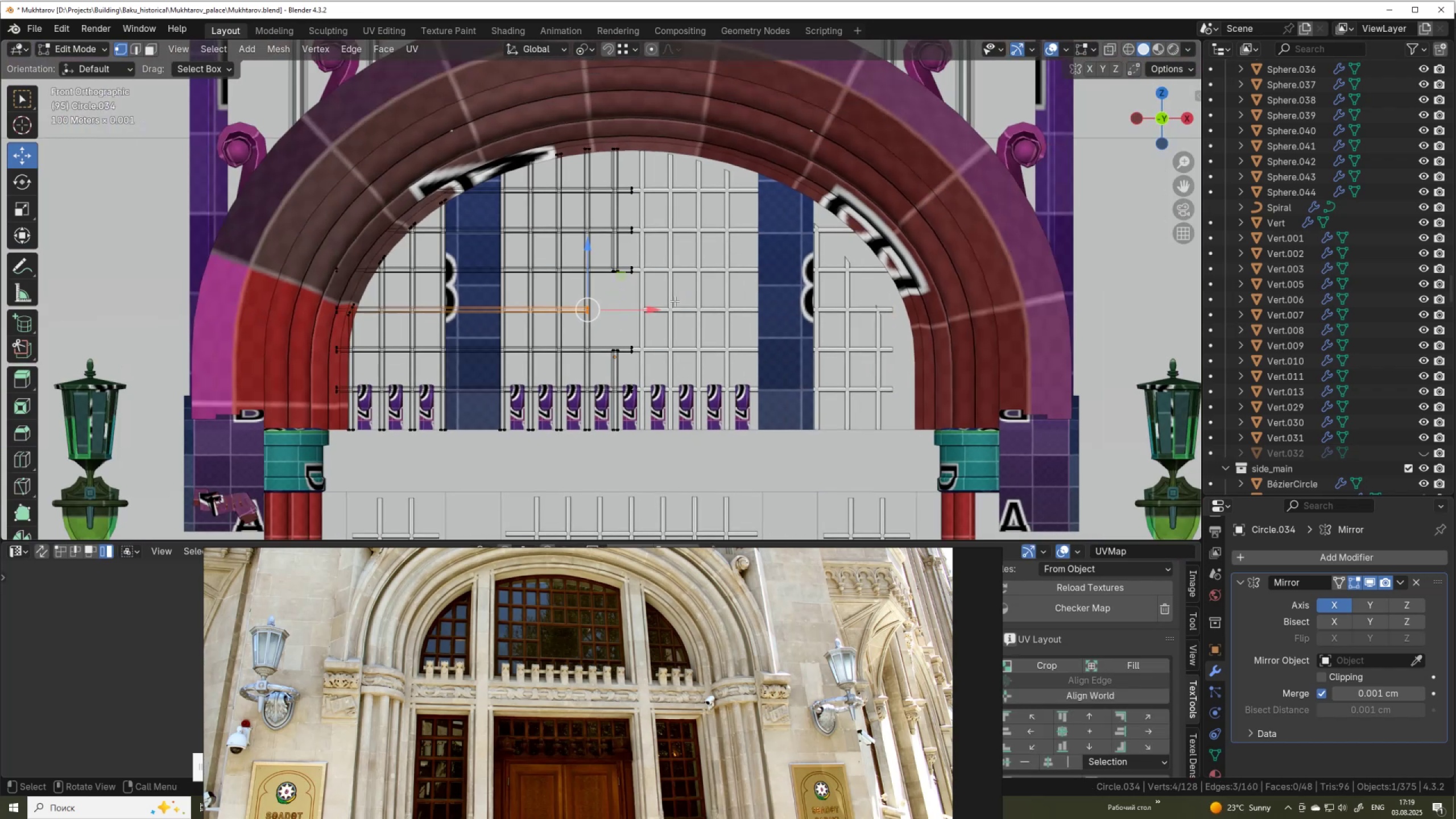 
key(Tab)
 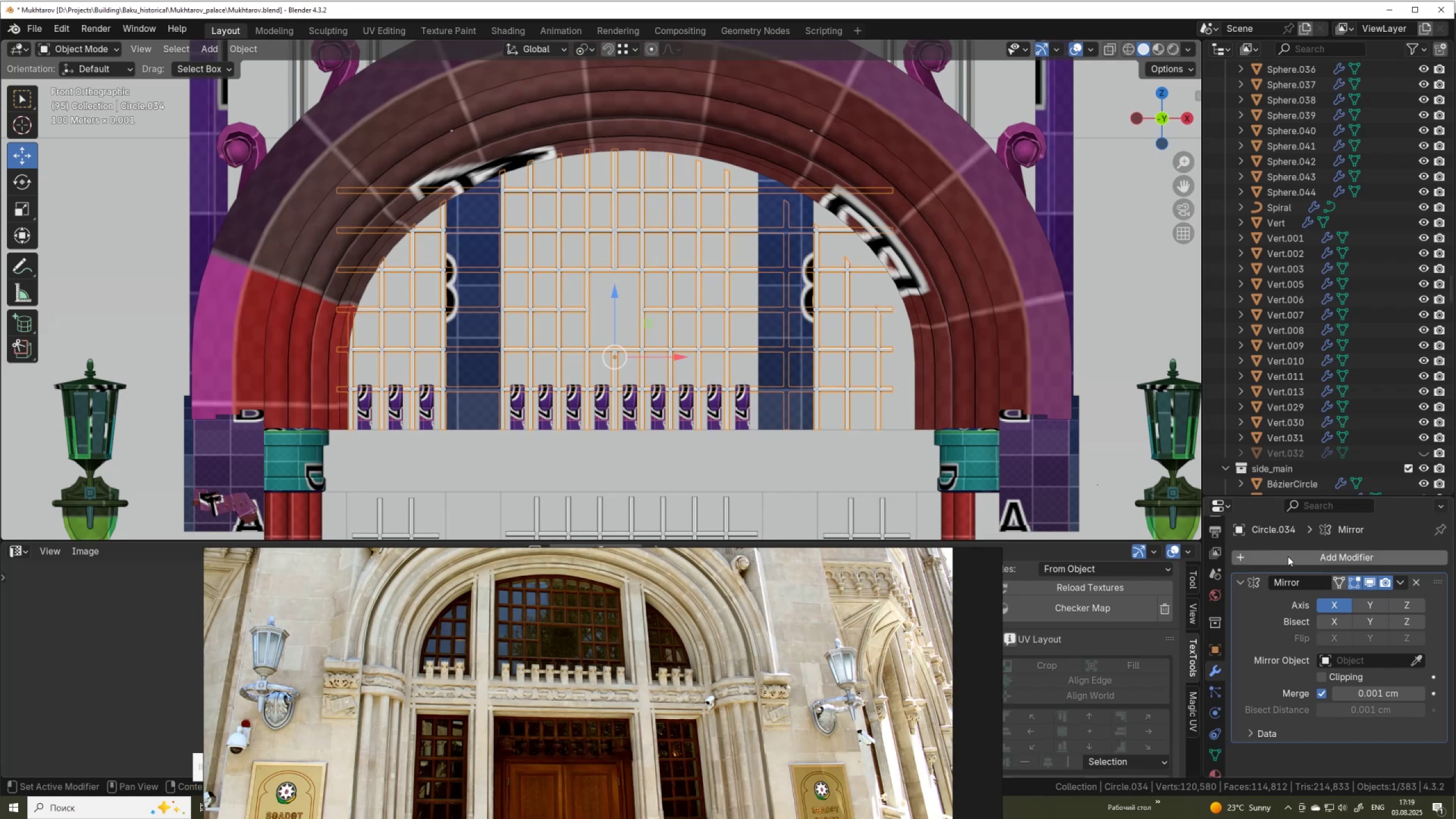 
left_click([1421, 660])
 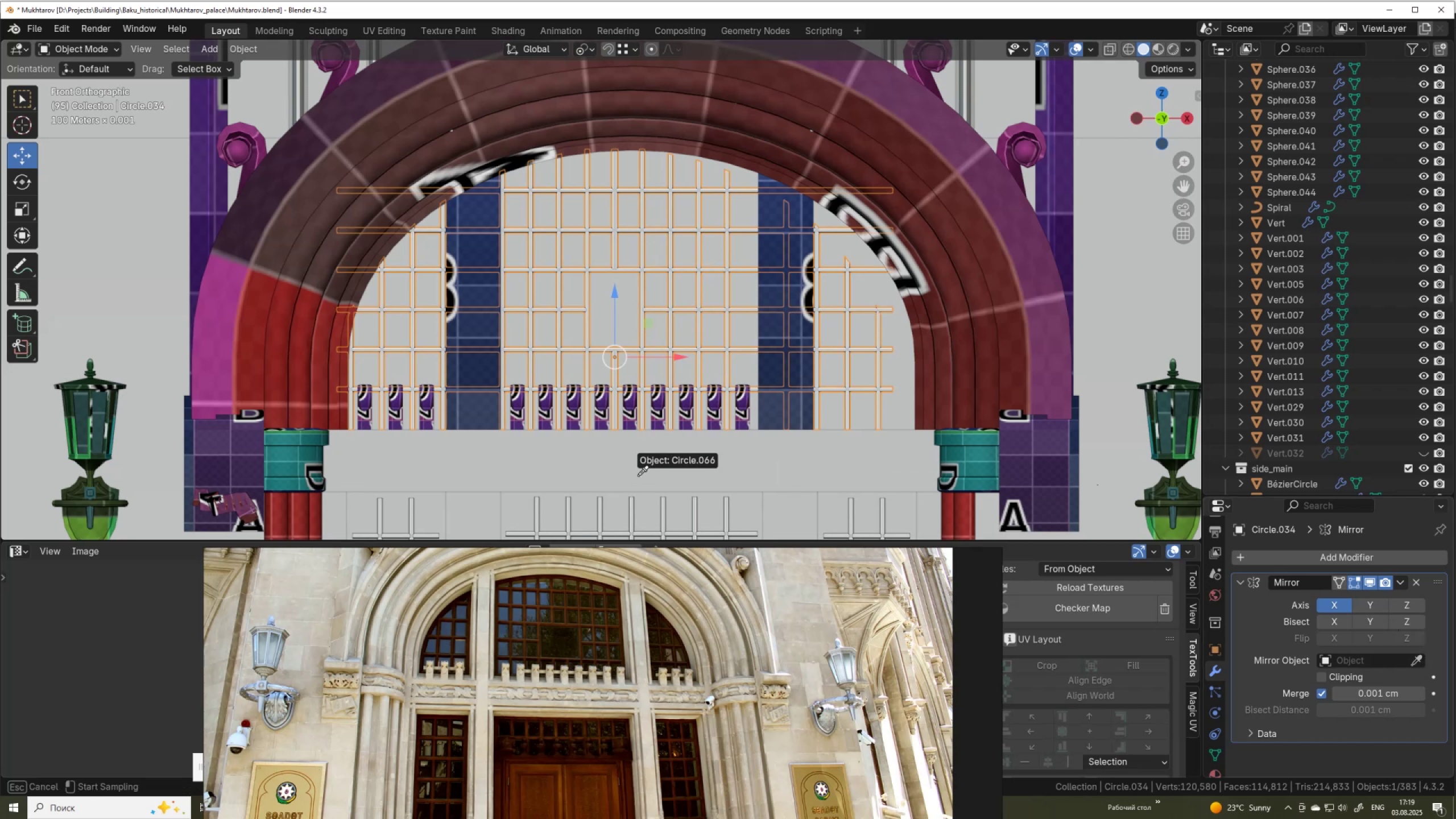 
left_click([630, 464])
 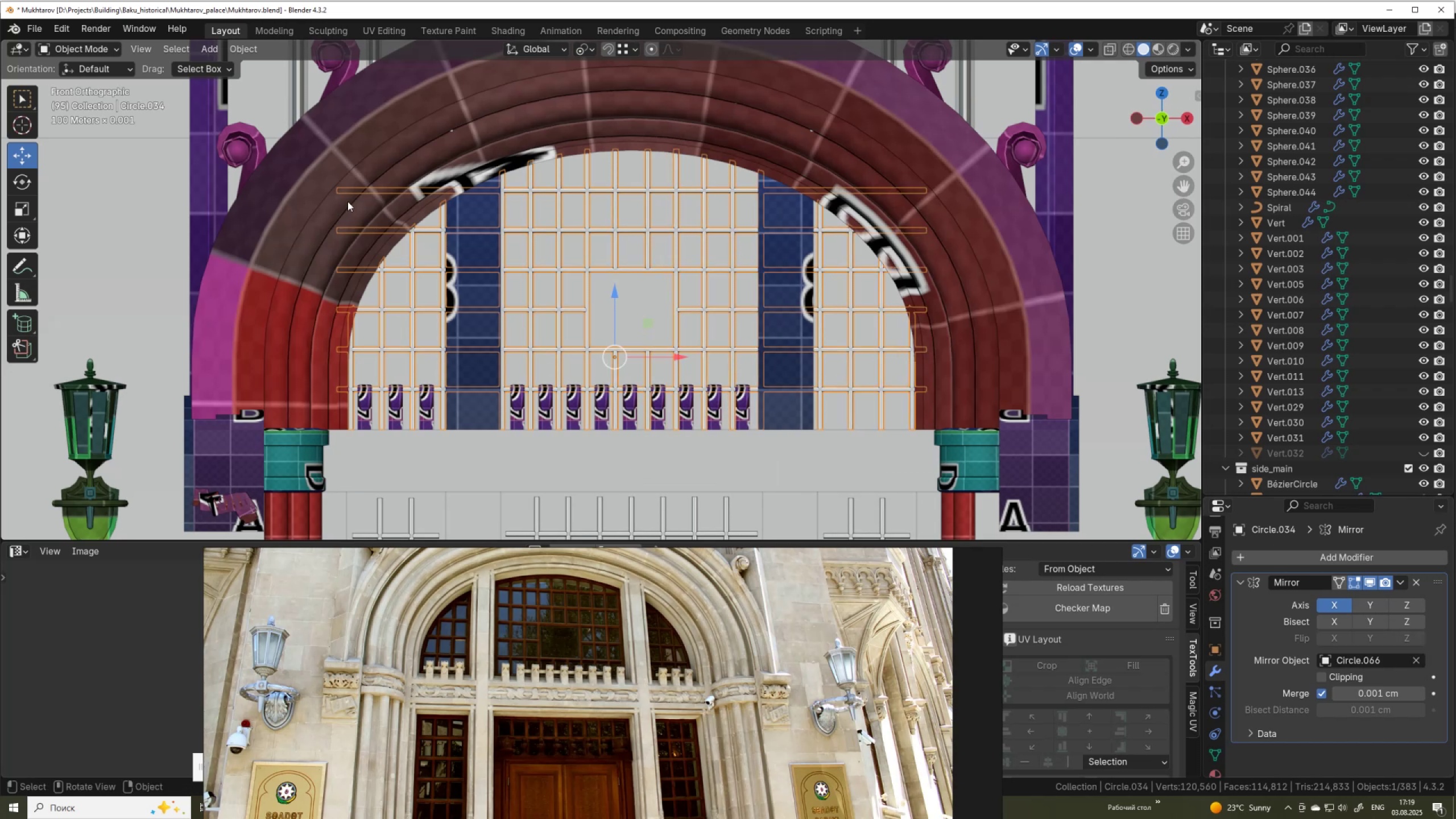 
key(Tab)
 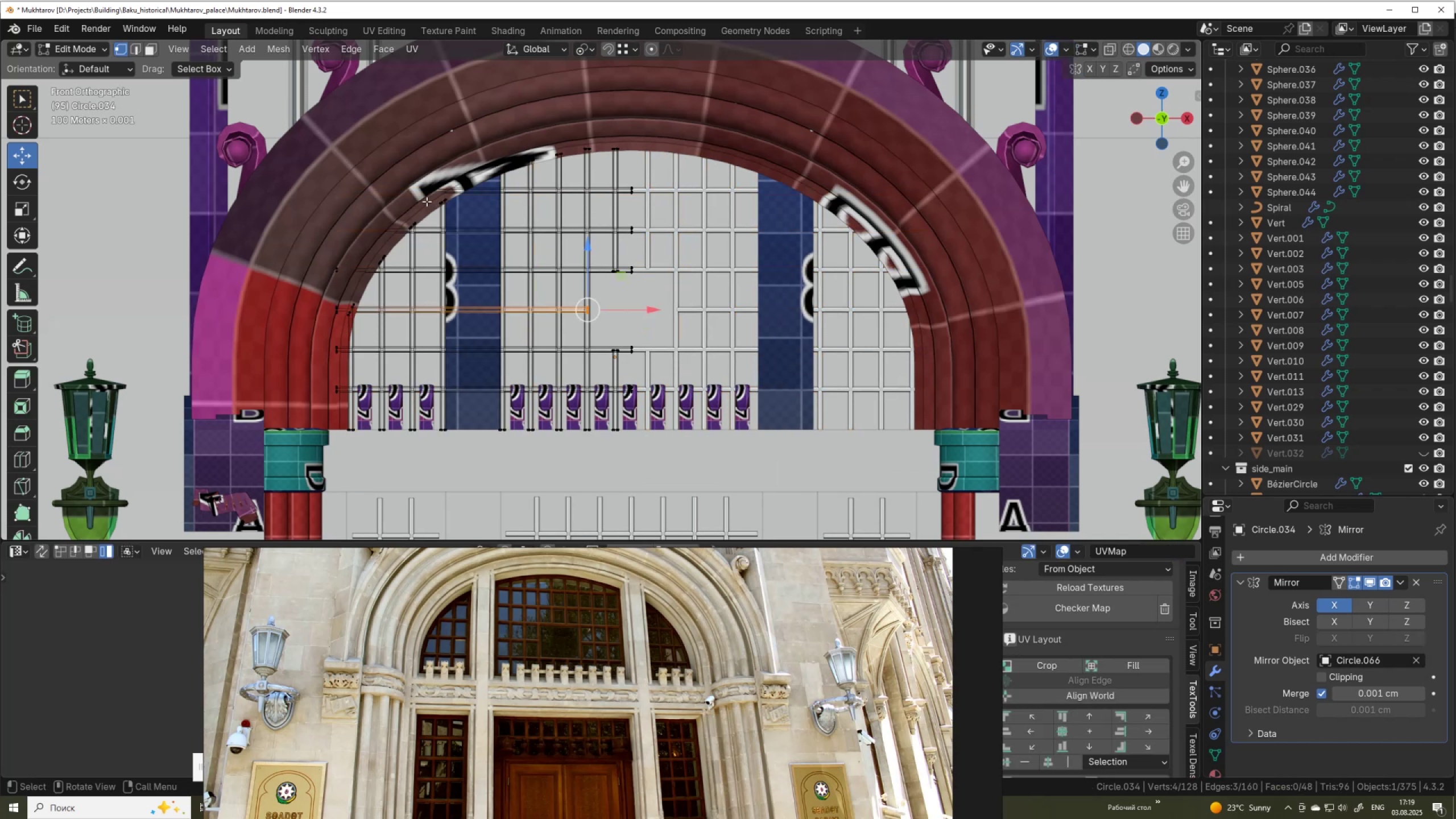 
key(Alt+AltLeft)
 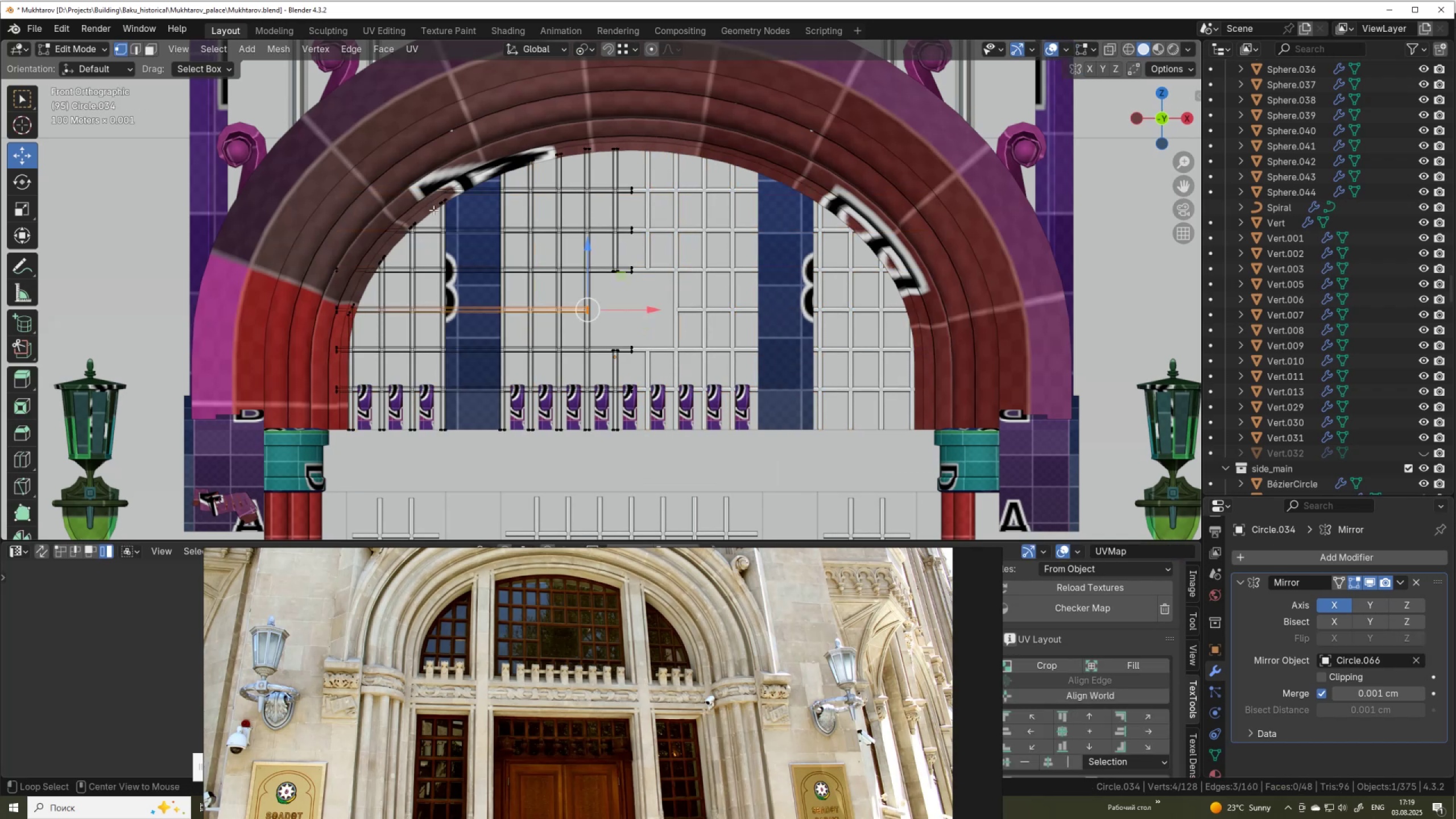 
key(Z)
 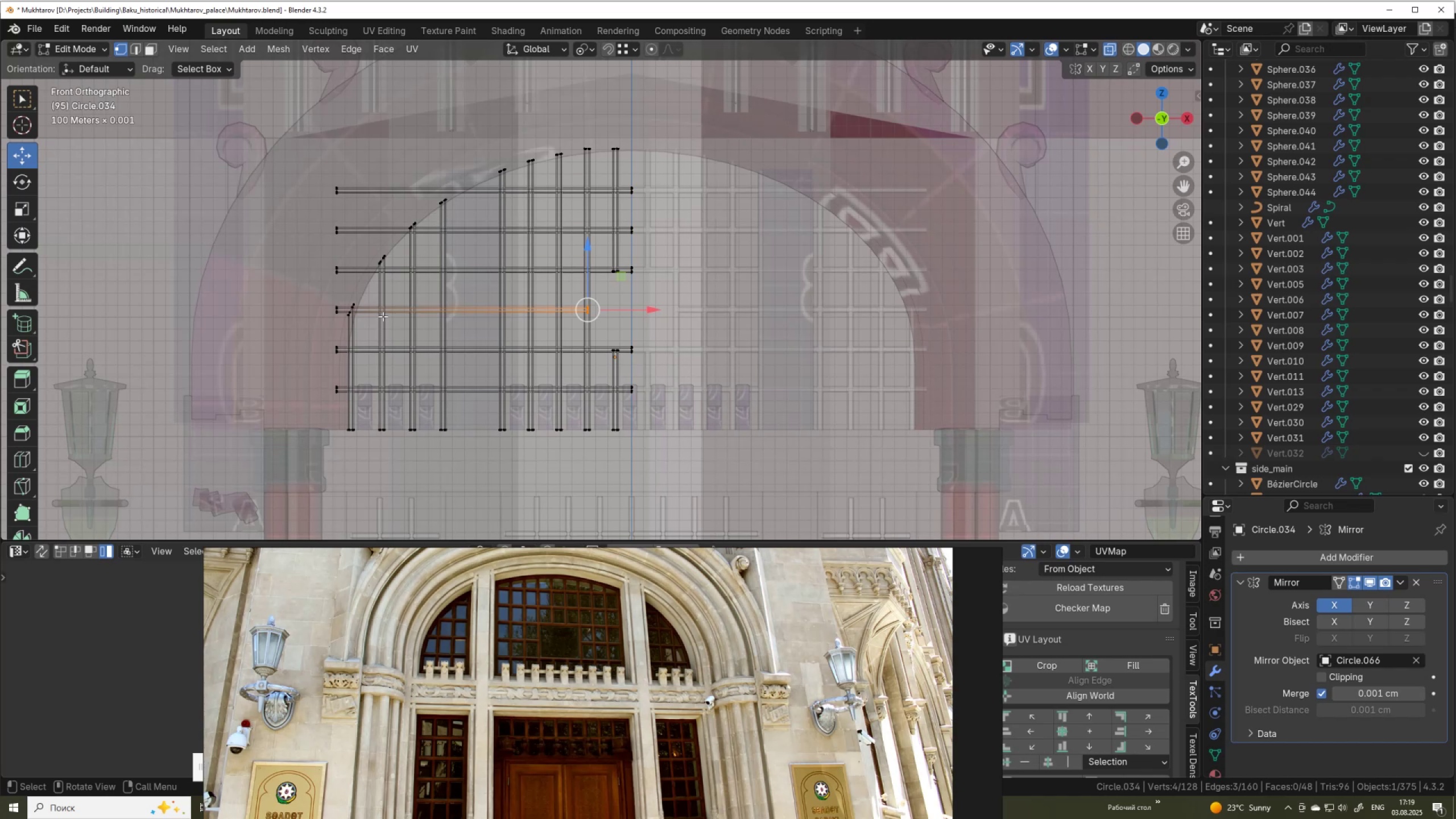 
key(K)
 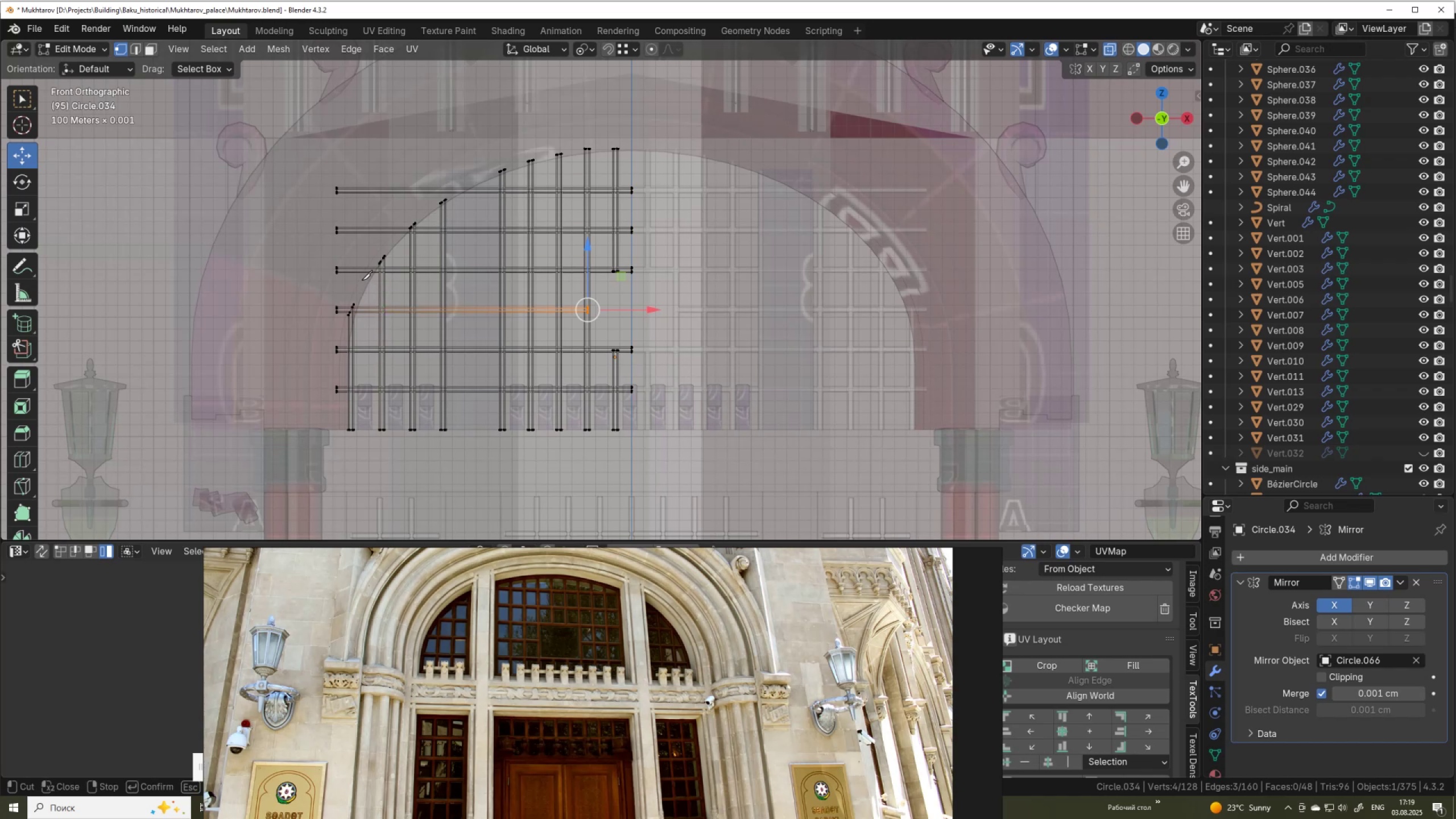 
key(C)
 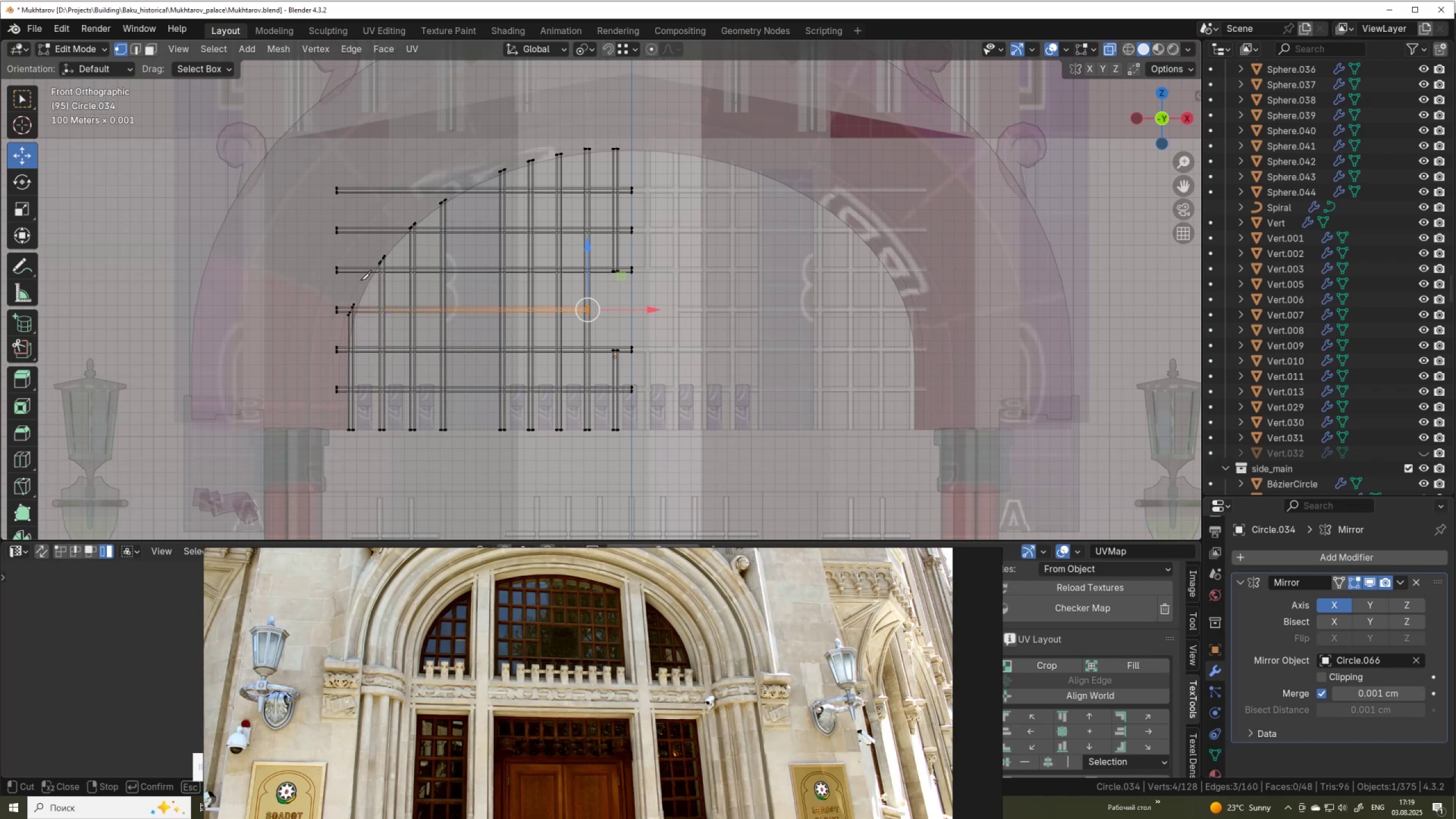 
left_click([361, 280])
 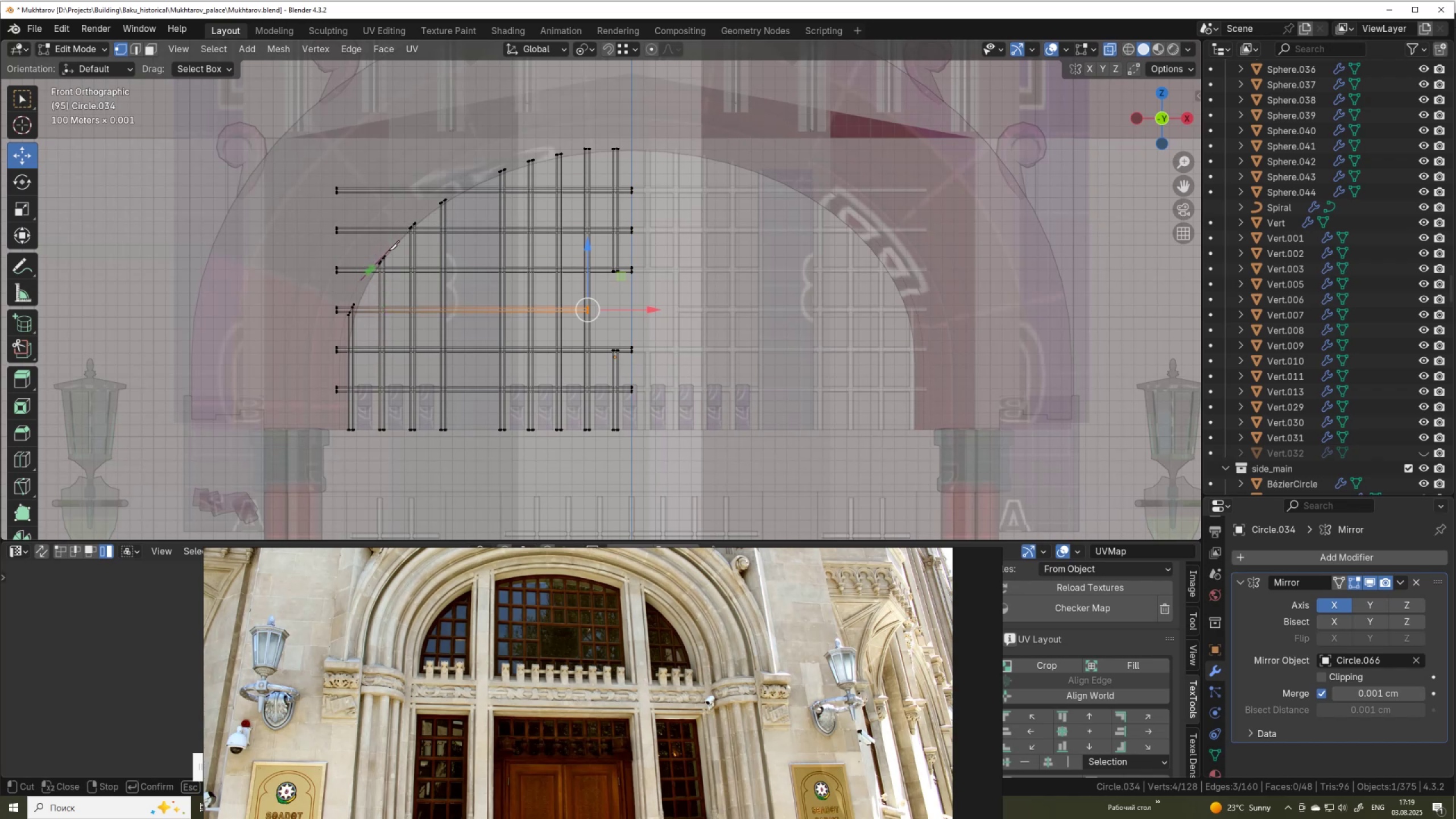 
left_click([389, 247])
 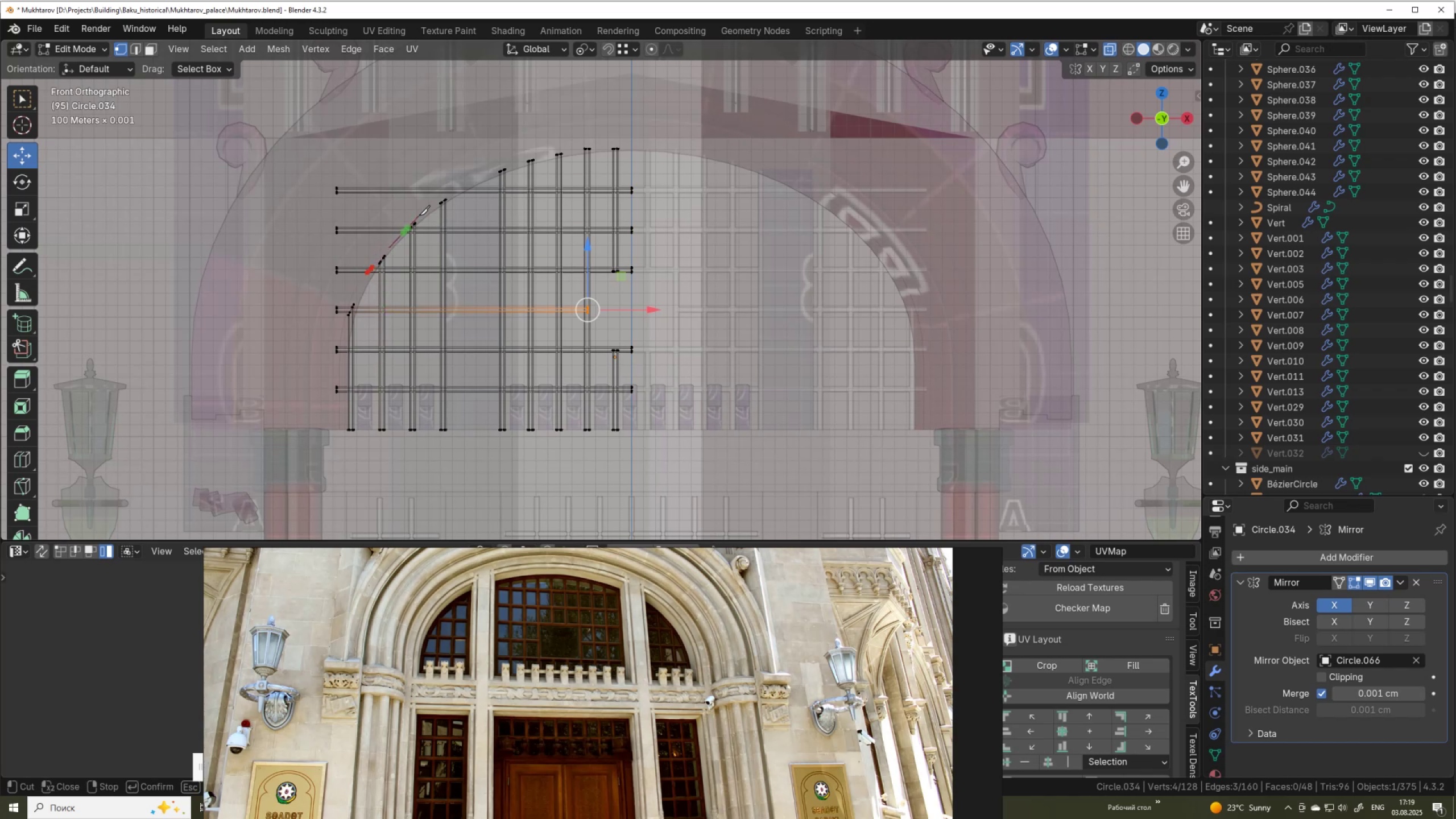 
left_click([419, 215])
 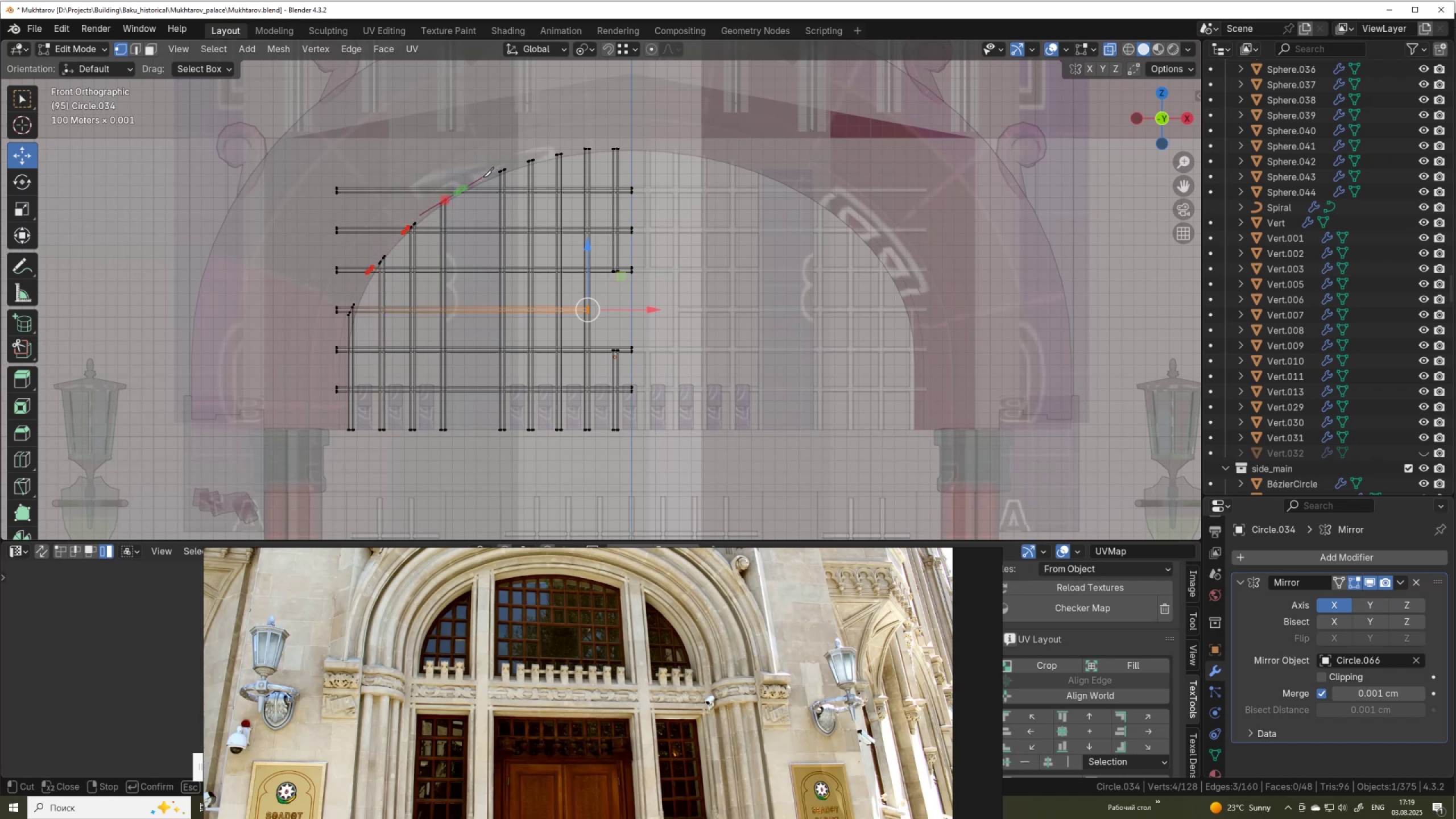 
left_click([483, 177])
 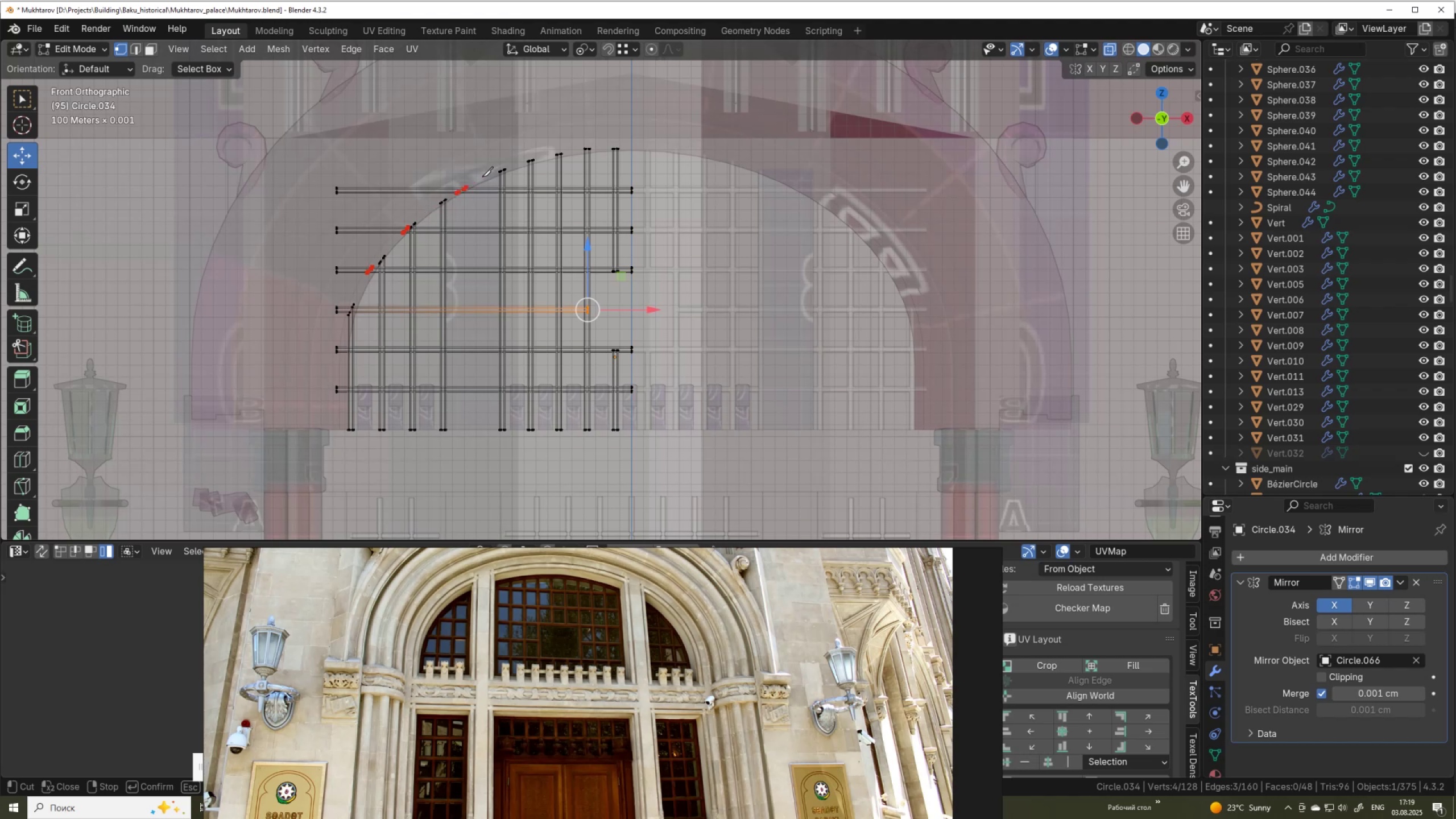 
key(Enter)
 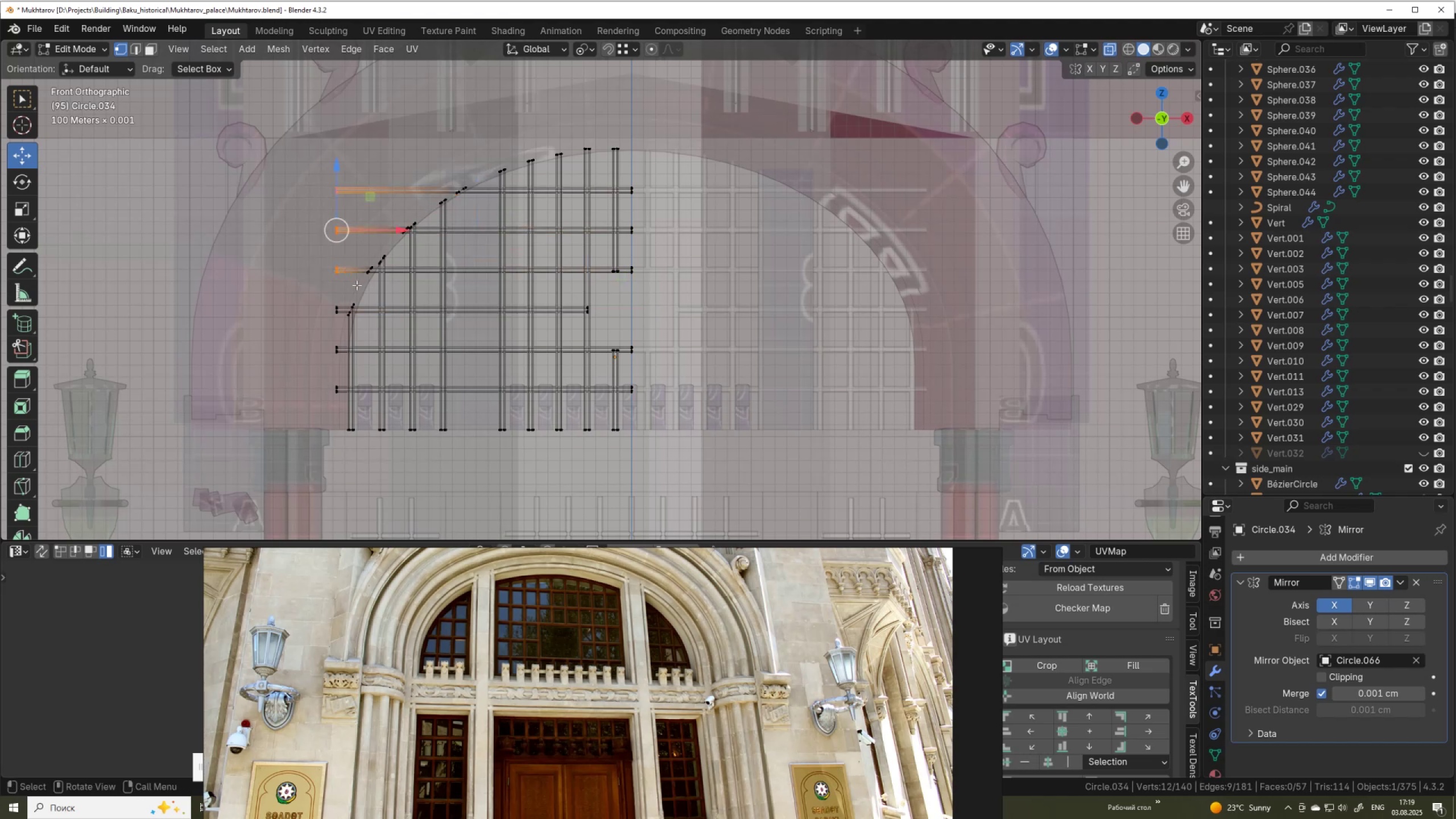 
key(C)
 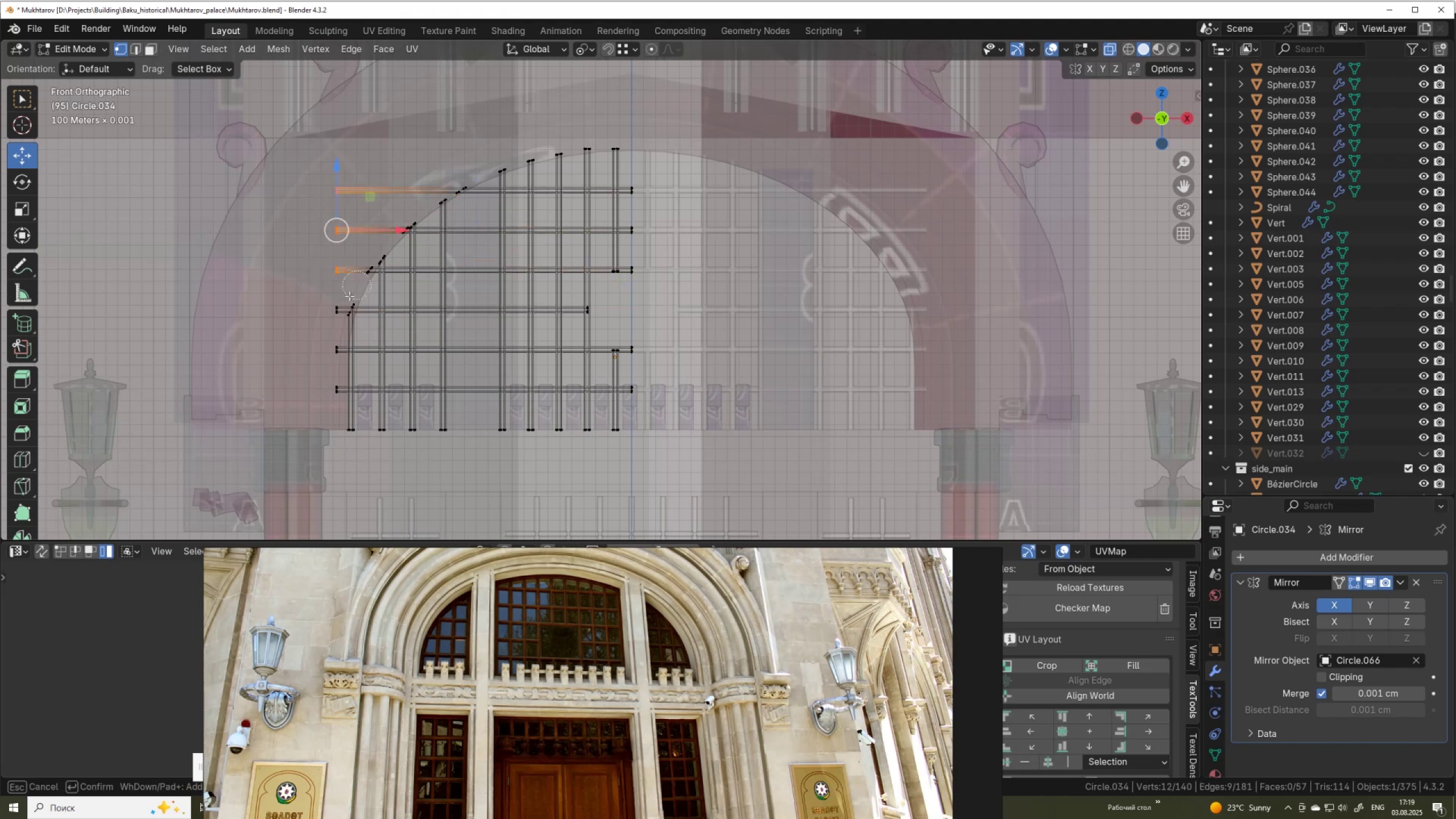 
right_click([341, 313])
 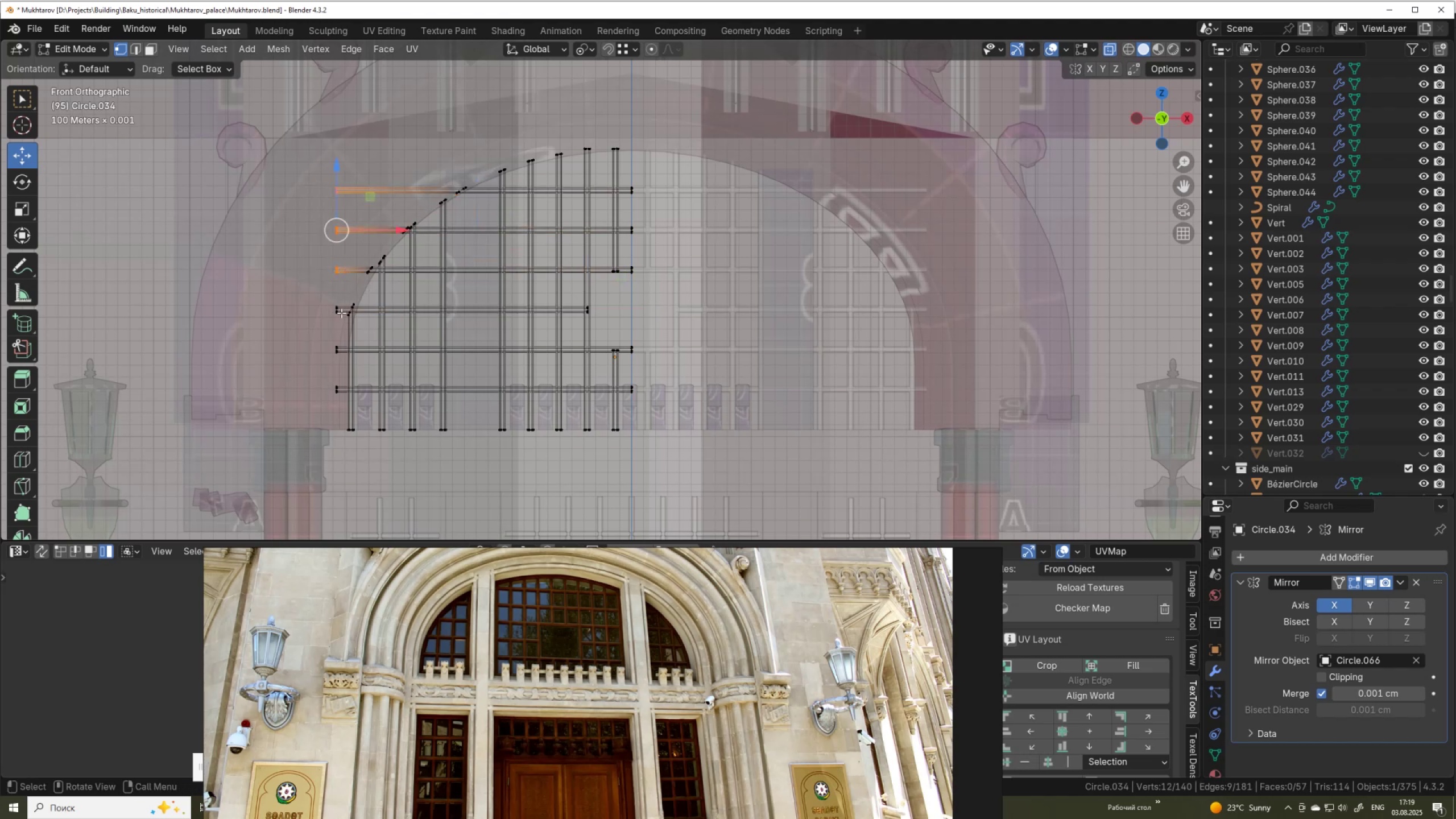 
key(X)
 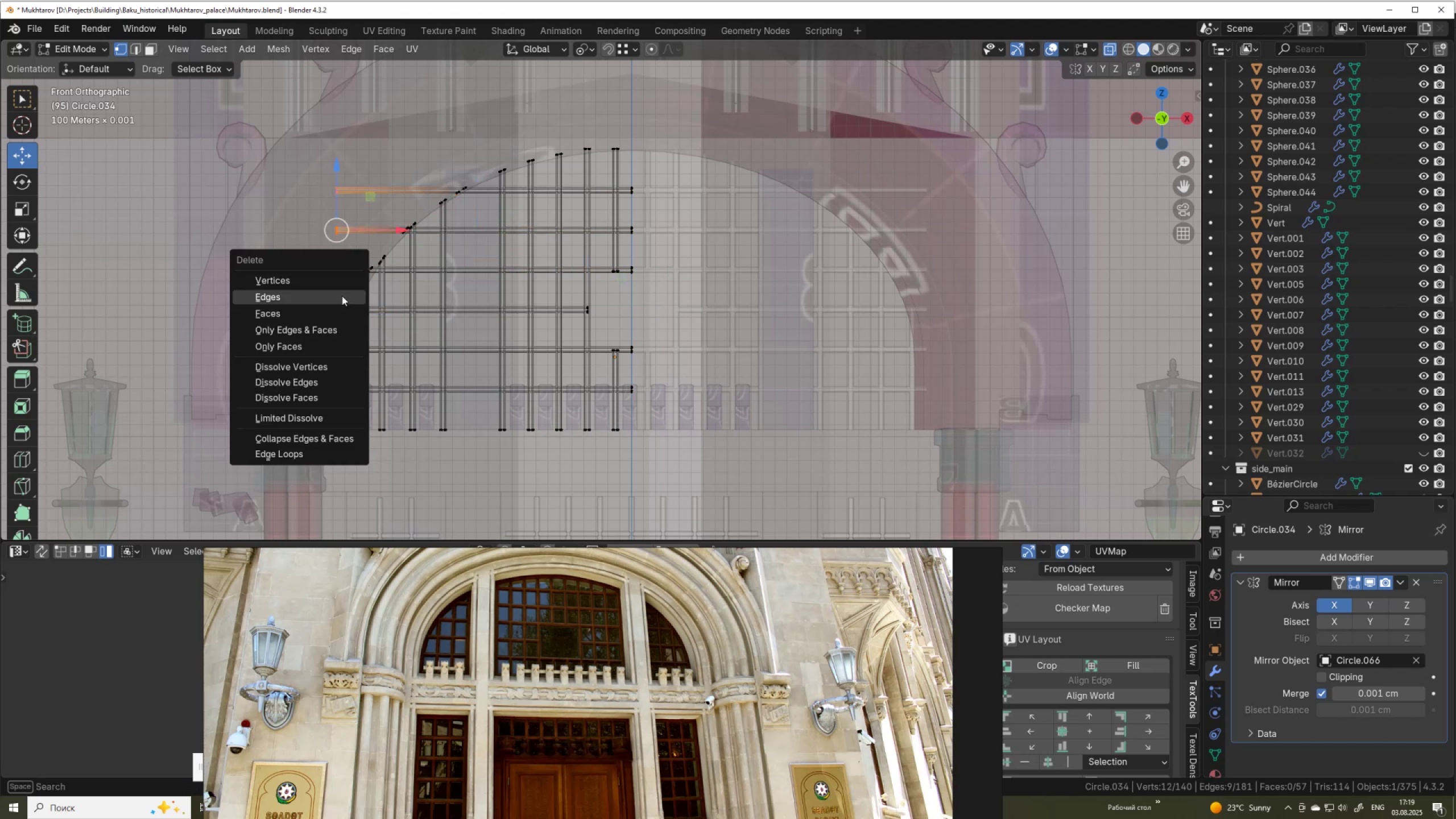 
left_click([346, 280])
 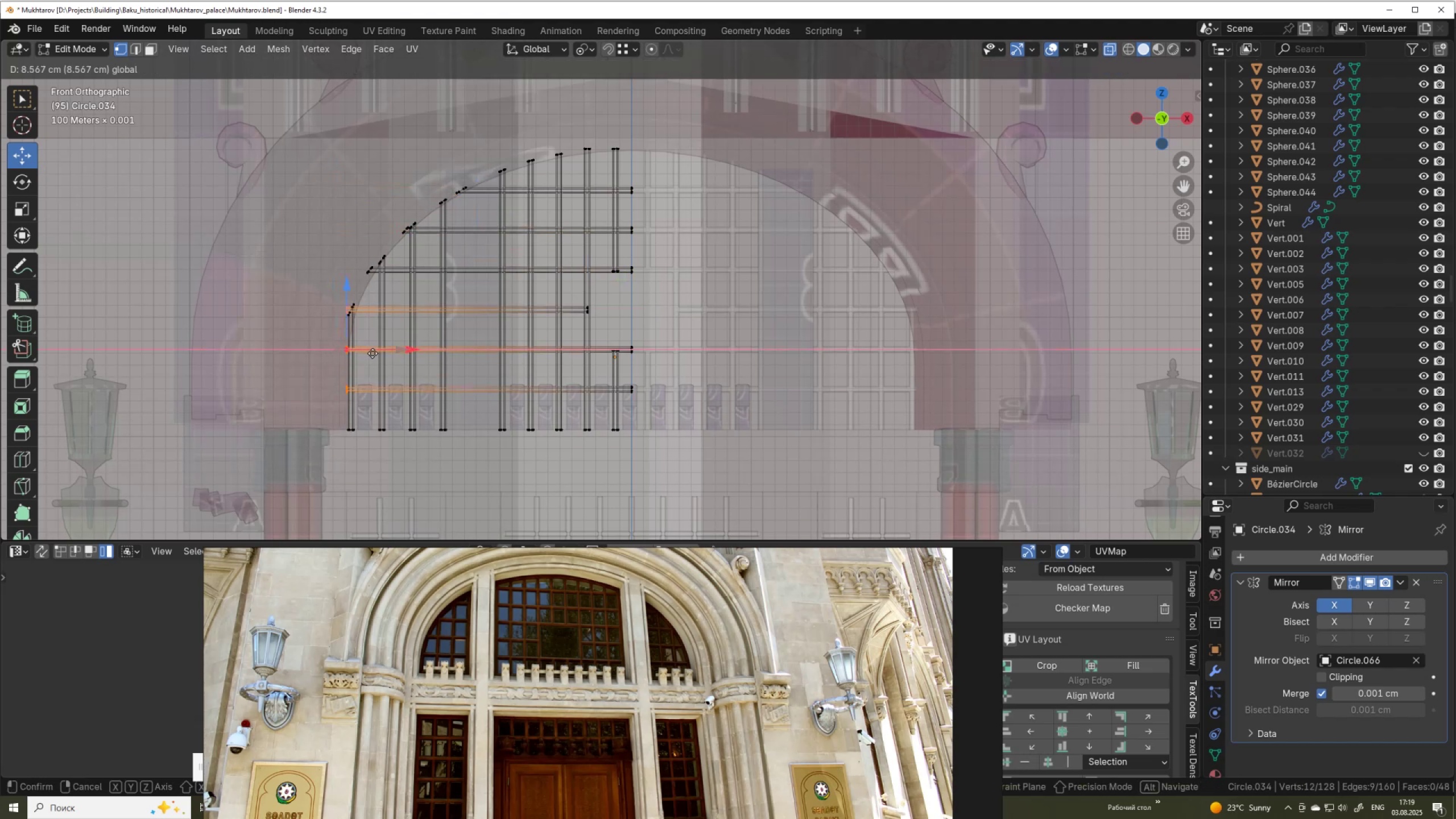 
key(Alt+AltLeft)
 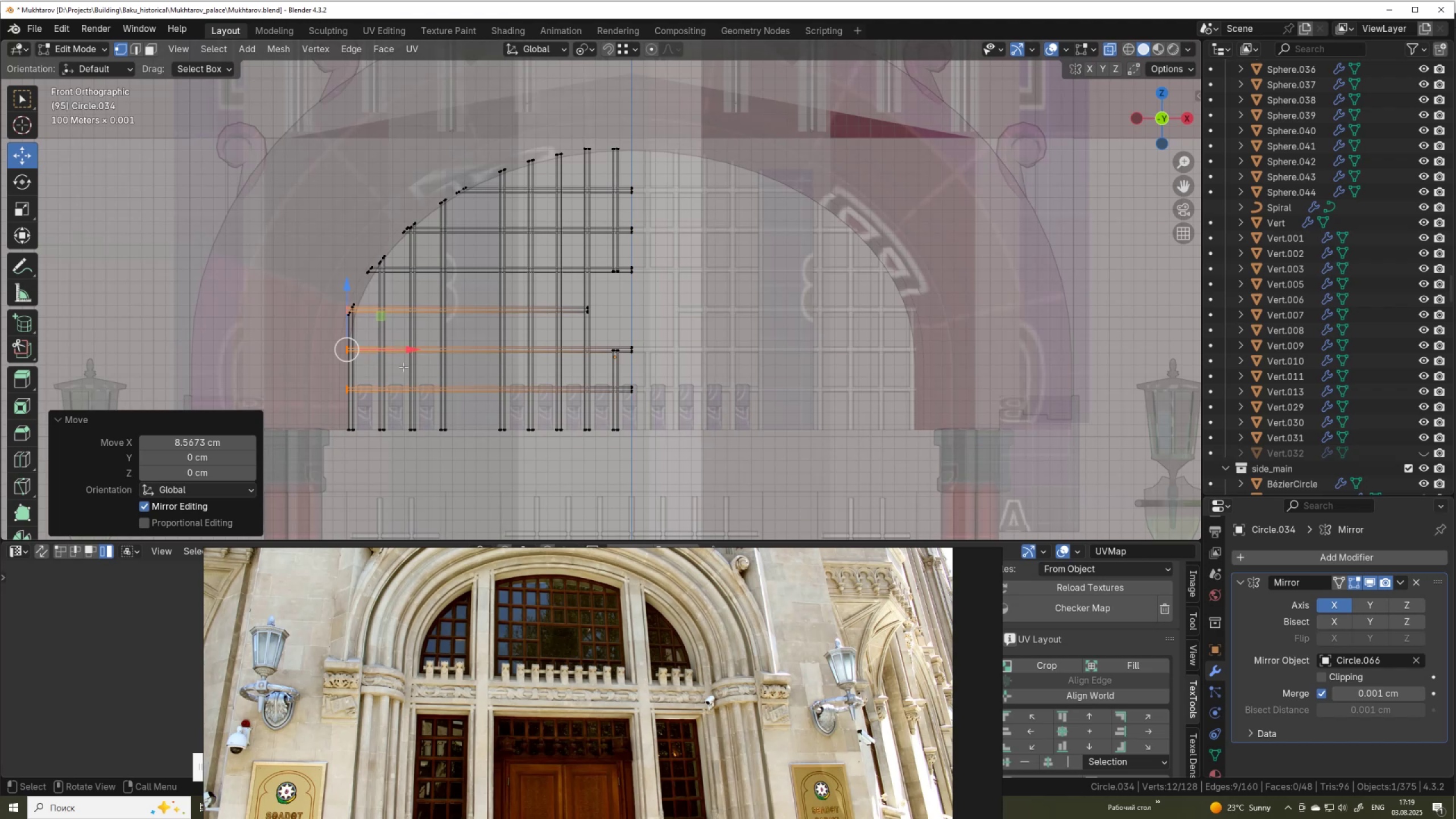 
key(Alt+Z)
 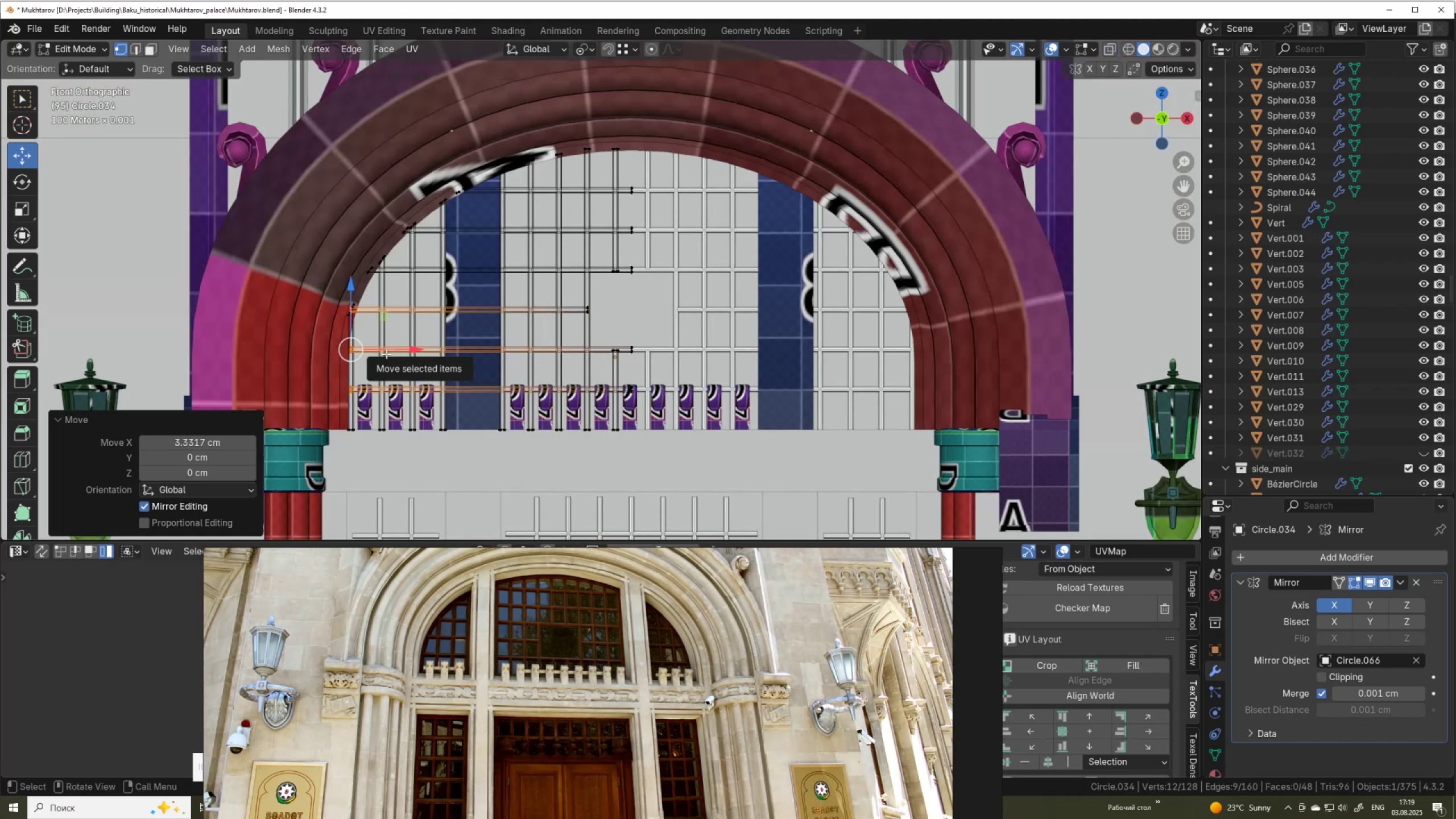 
wait(5.15)
 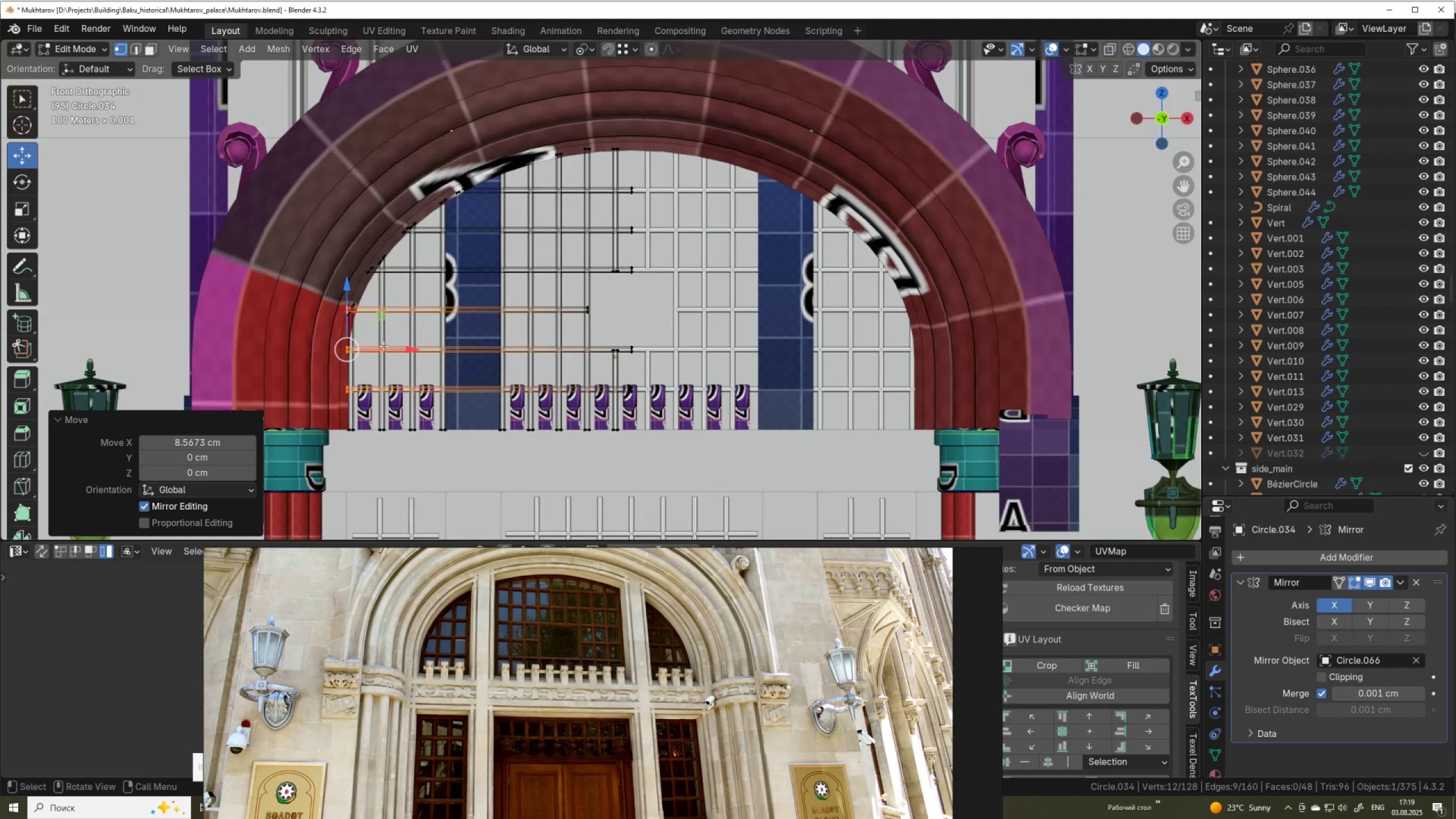 
key(Tab)
 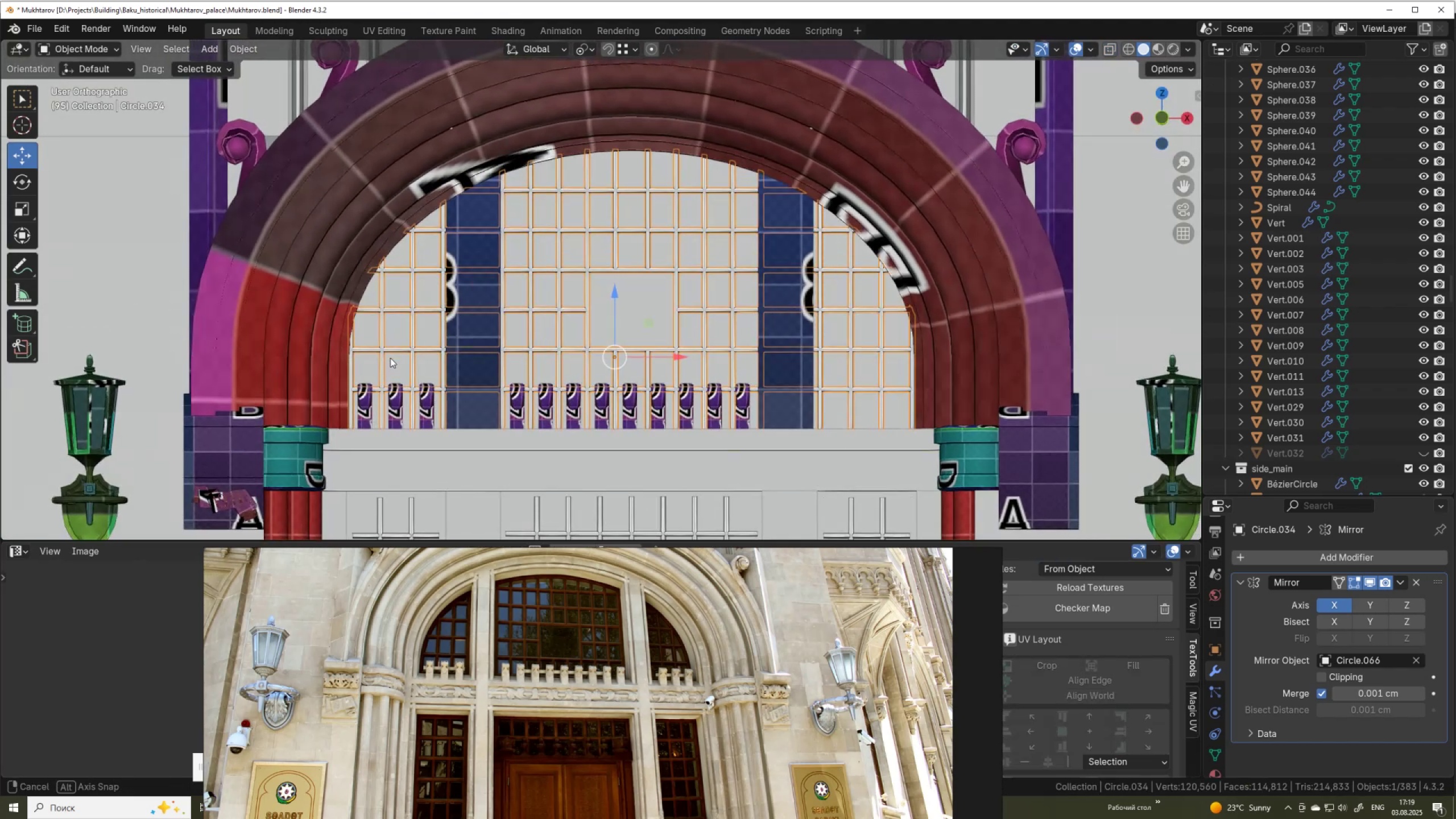 
key(Tab)
type(au)
 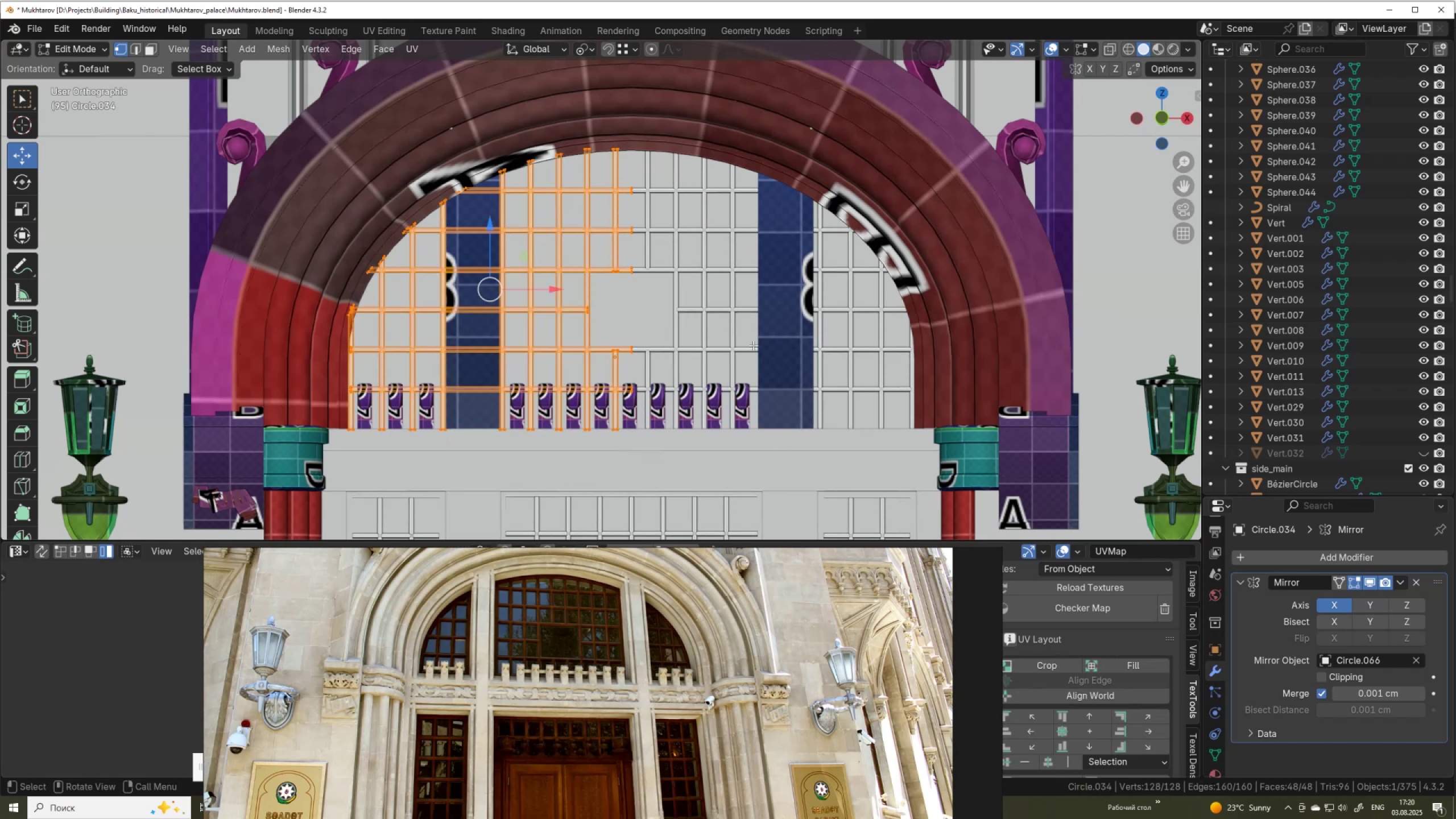 
scroll: coordinate [619, 258], scroll_direction: down, amount: 4.0
 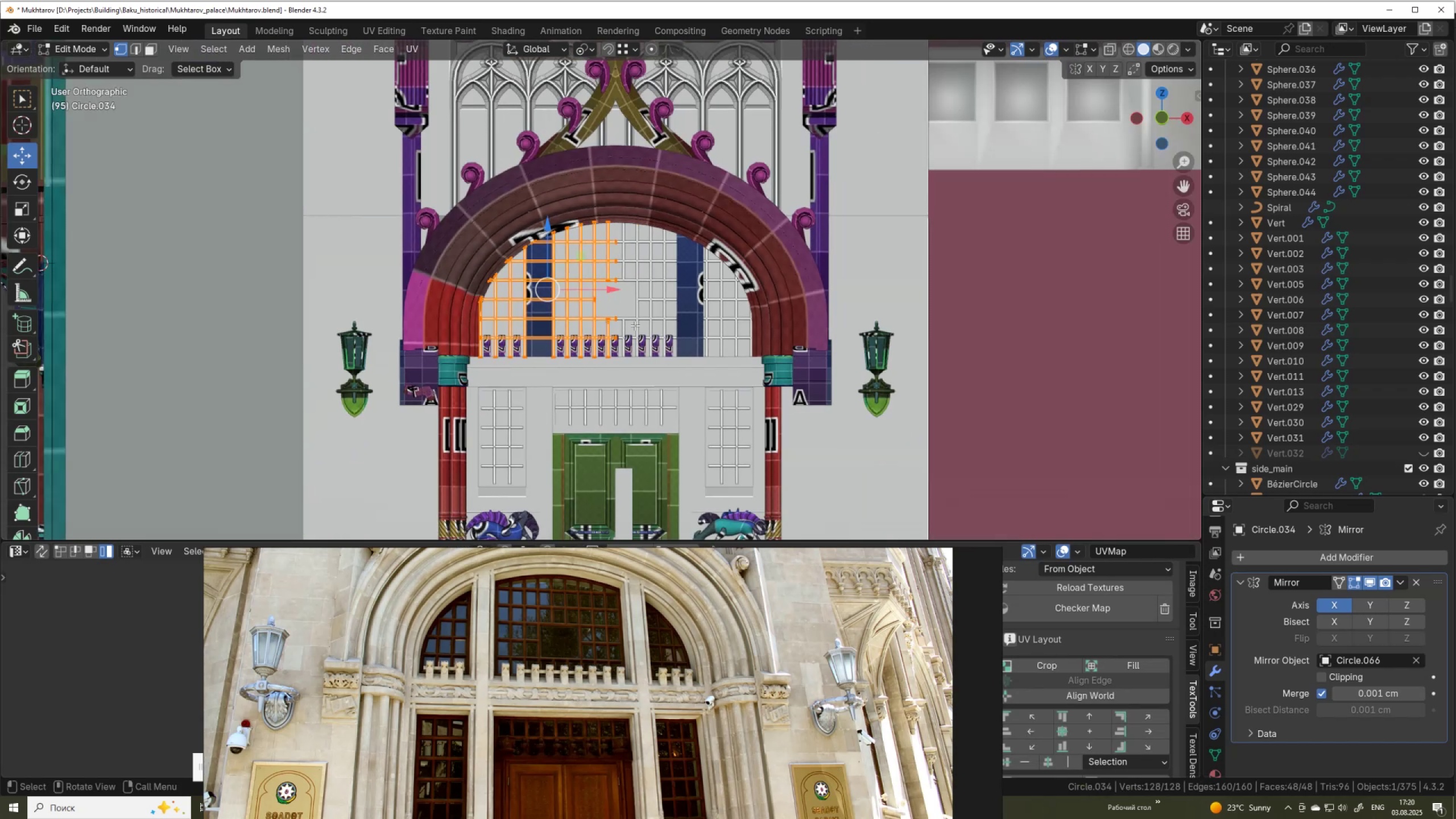 
hold_key(key=ControlLeft, duration=0.34)
 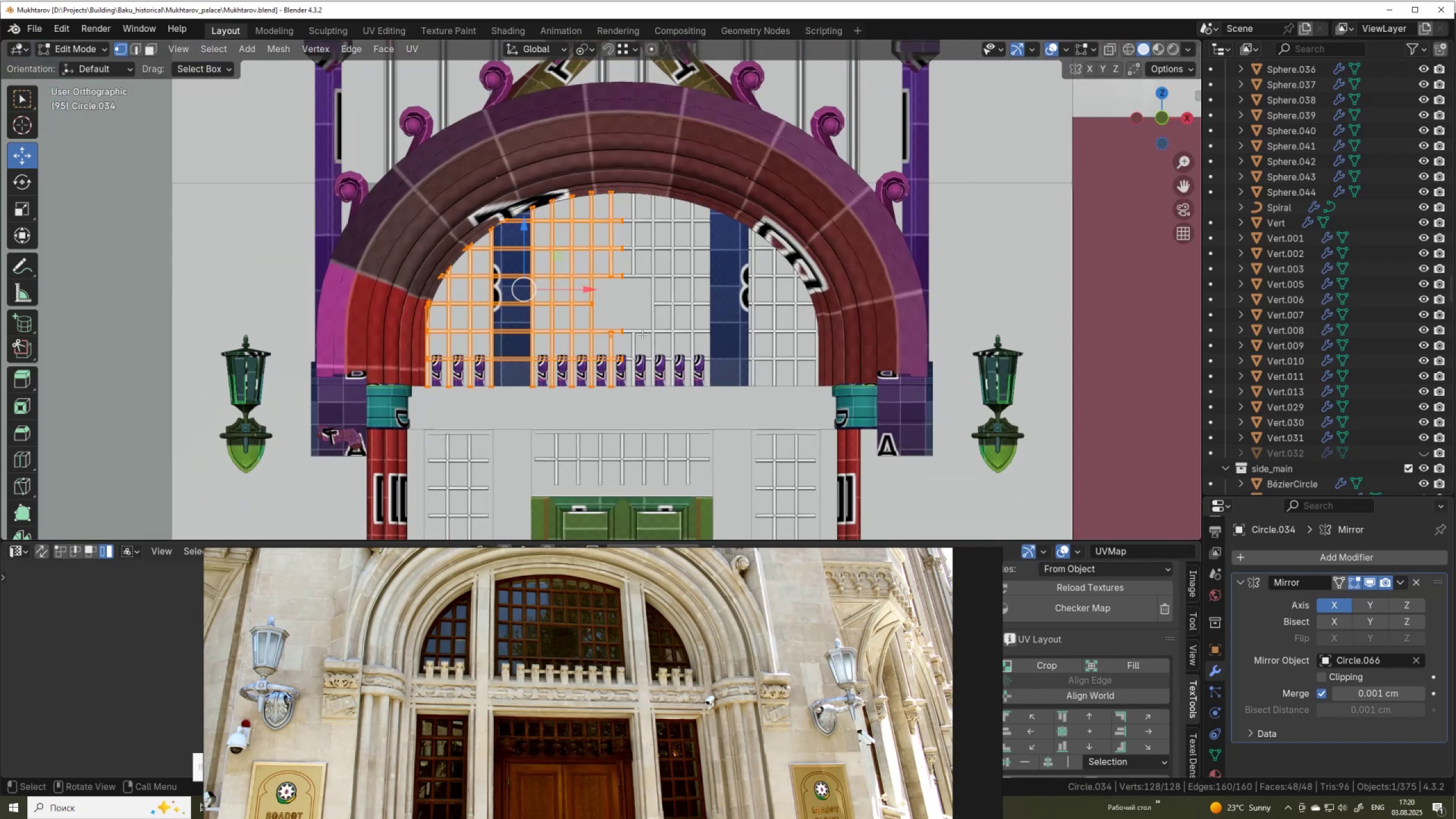 
key(S)
 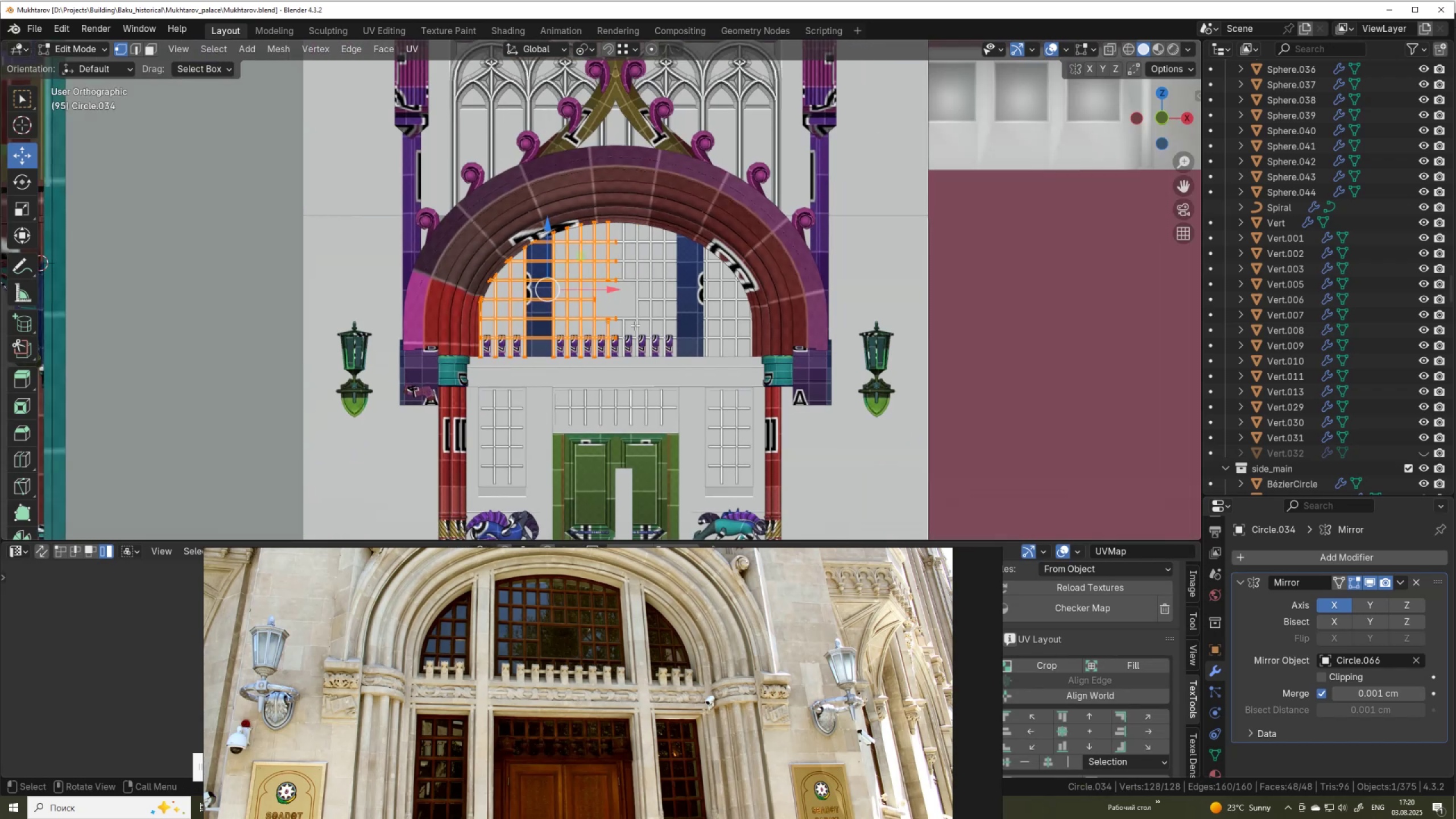 
scroll: coordinate [641, 349], scroll_direction: up, amount: 4.0
 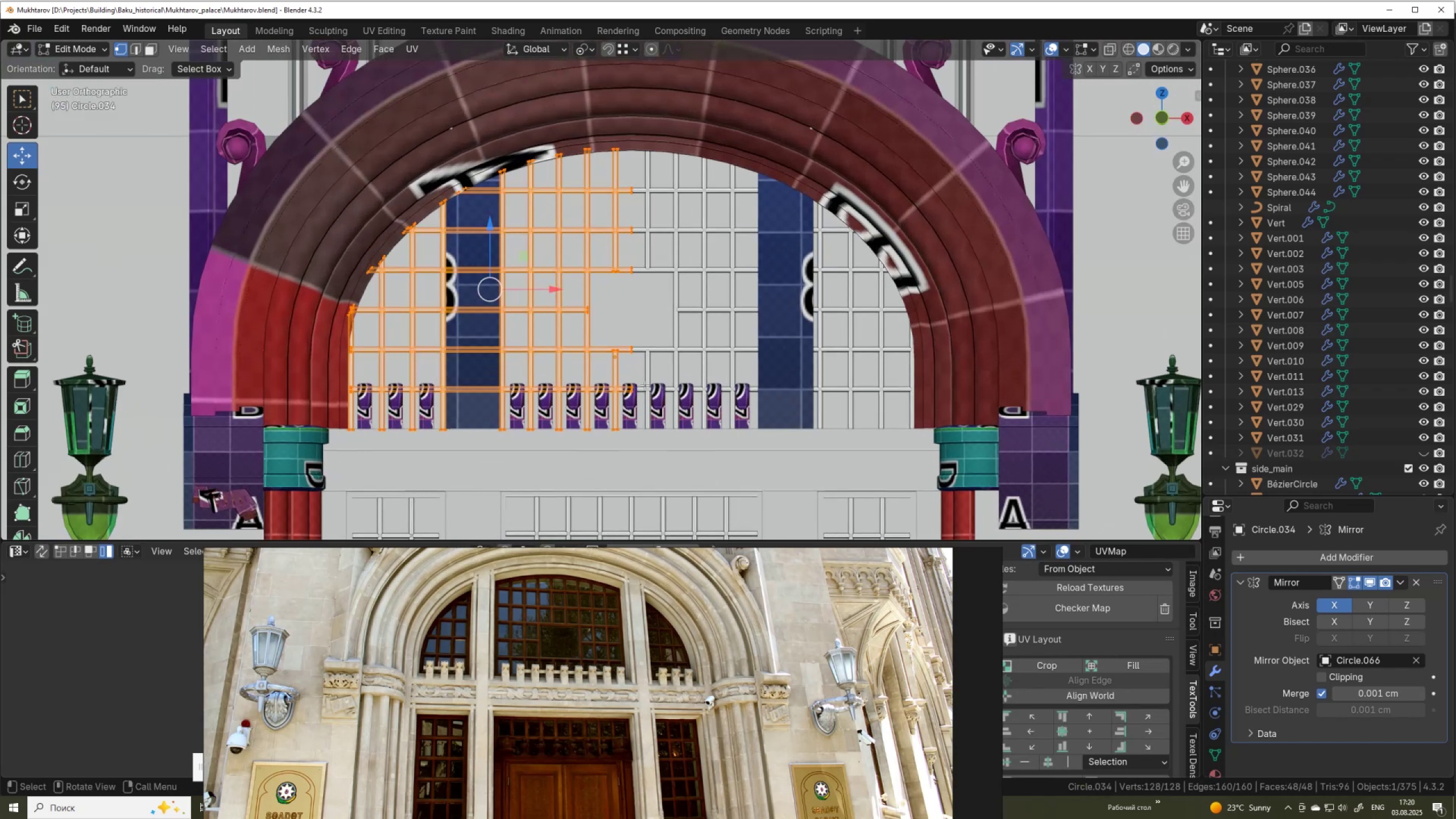 
hold_key(key=ShiftLeft, duration=0.64)
 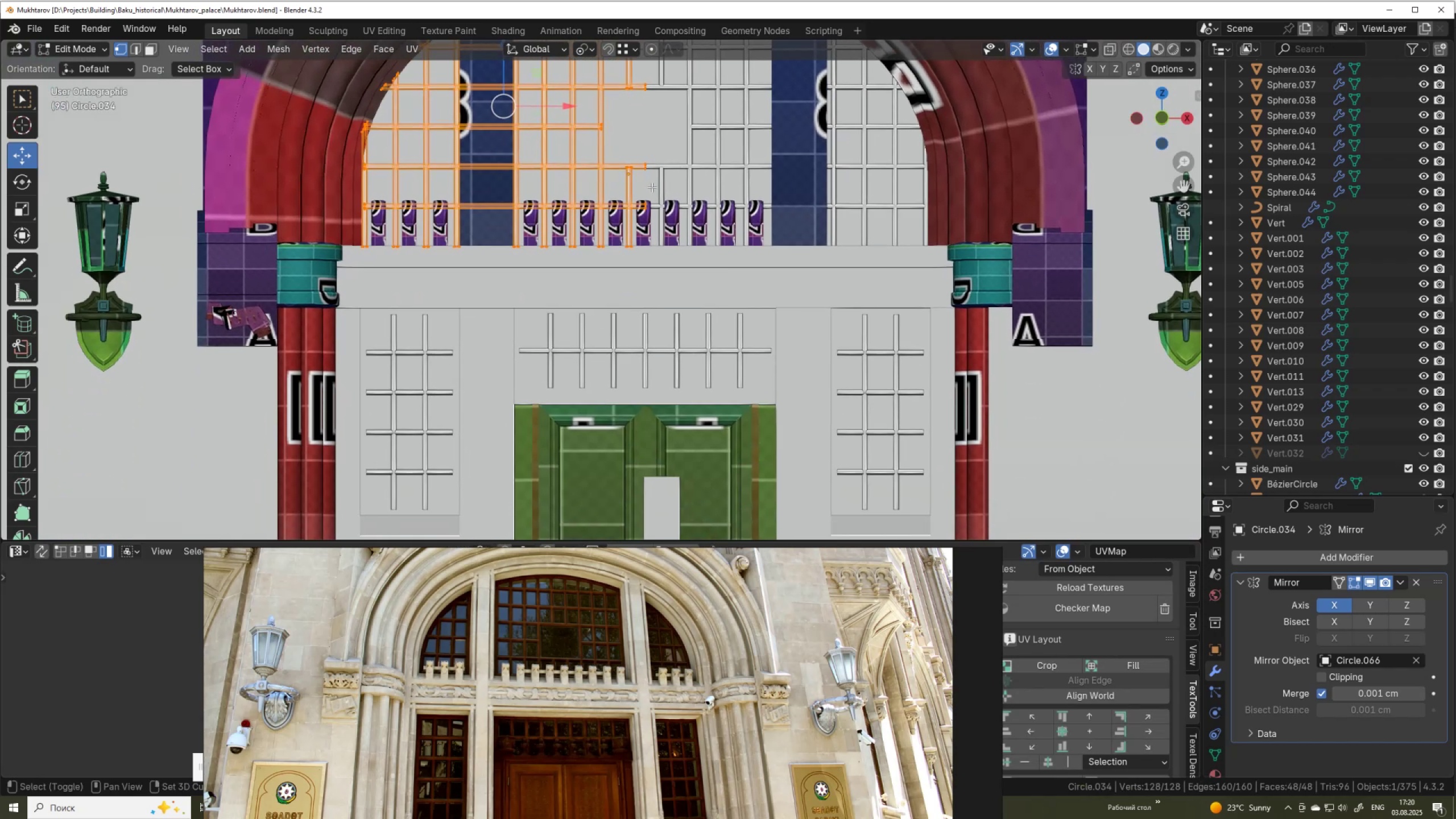 
scroll: coordinate [658, 254], scroll_direction: none, amount: 0.0
 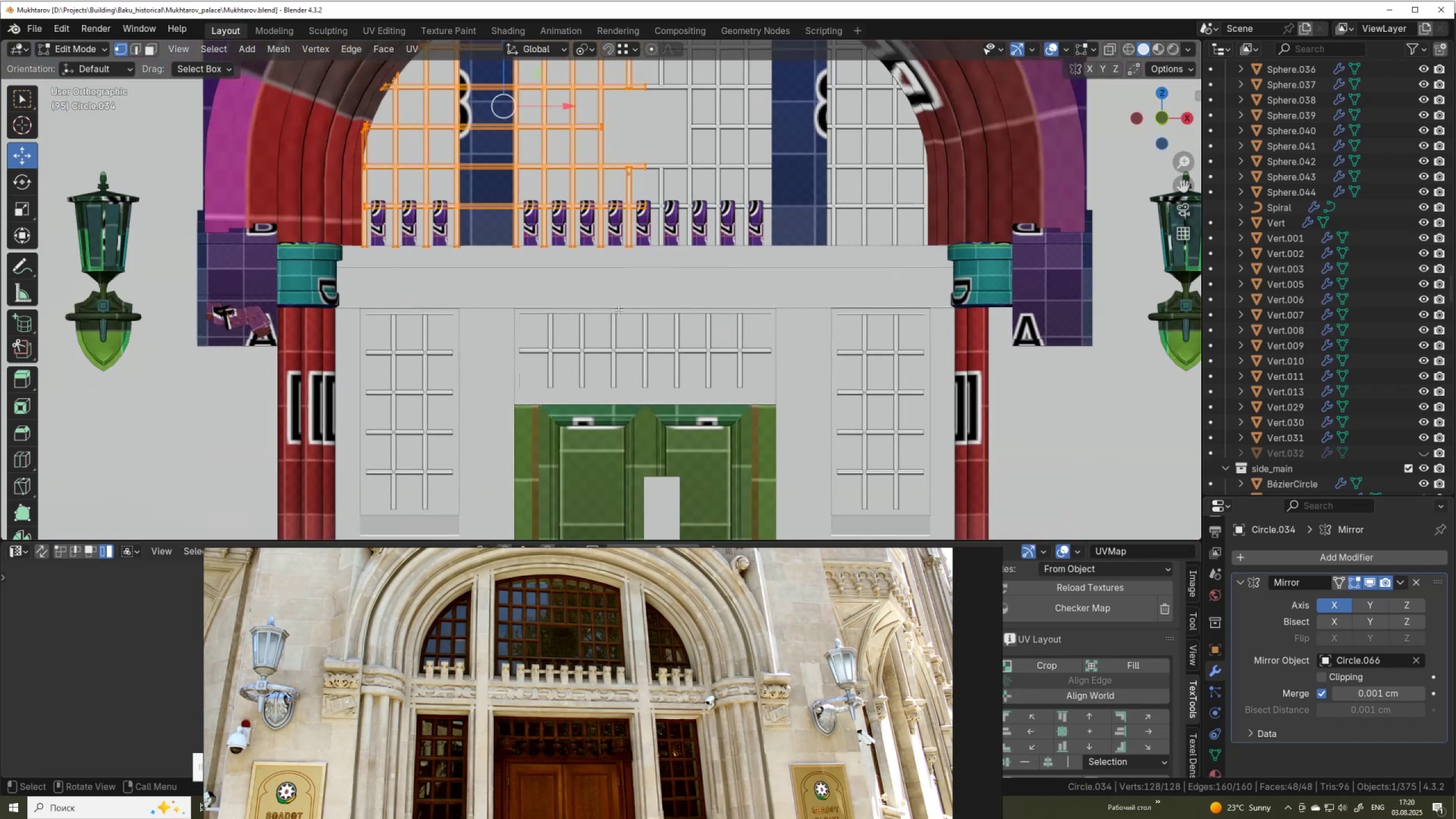 
key(Tab)
 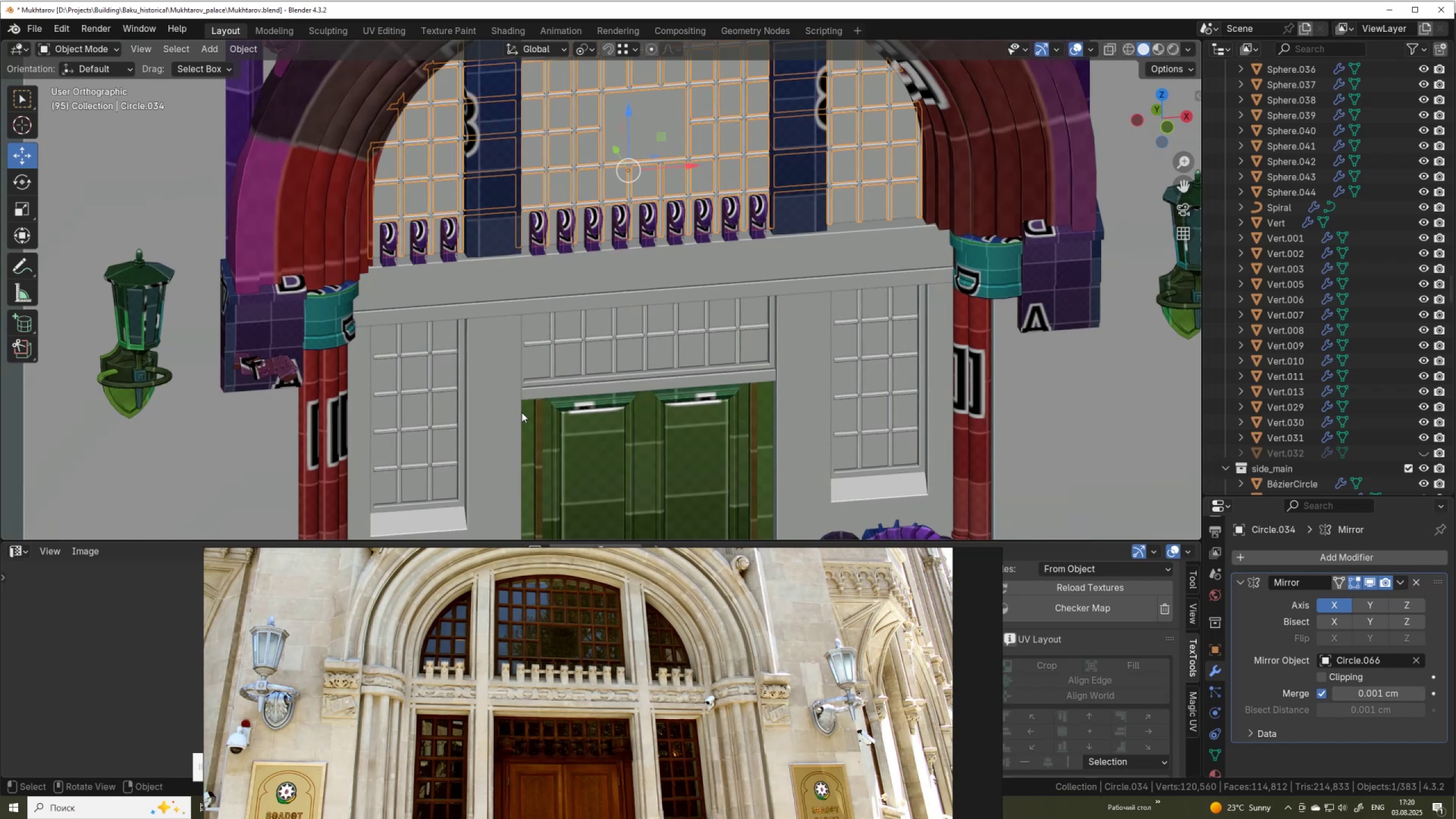 
left_click([430, 391])
 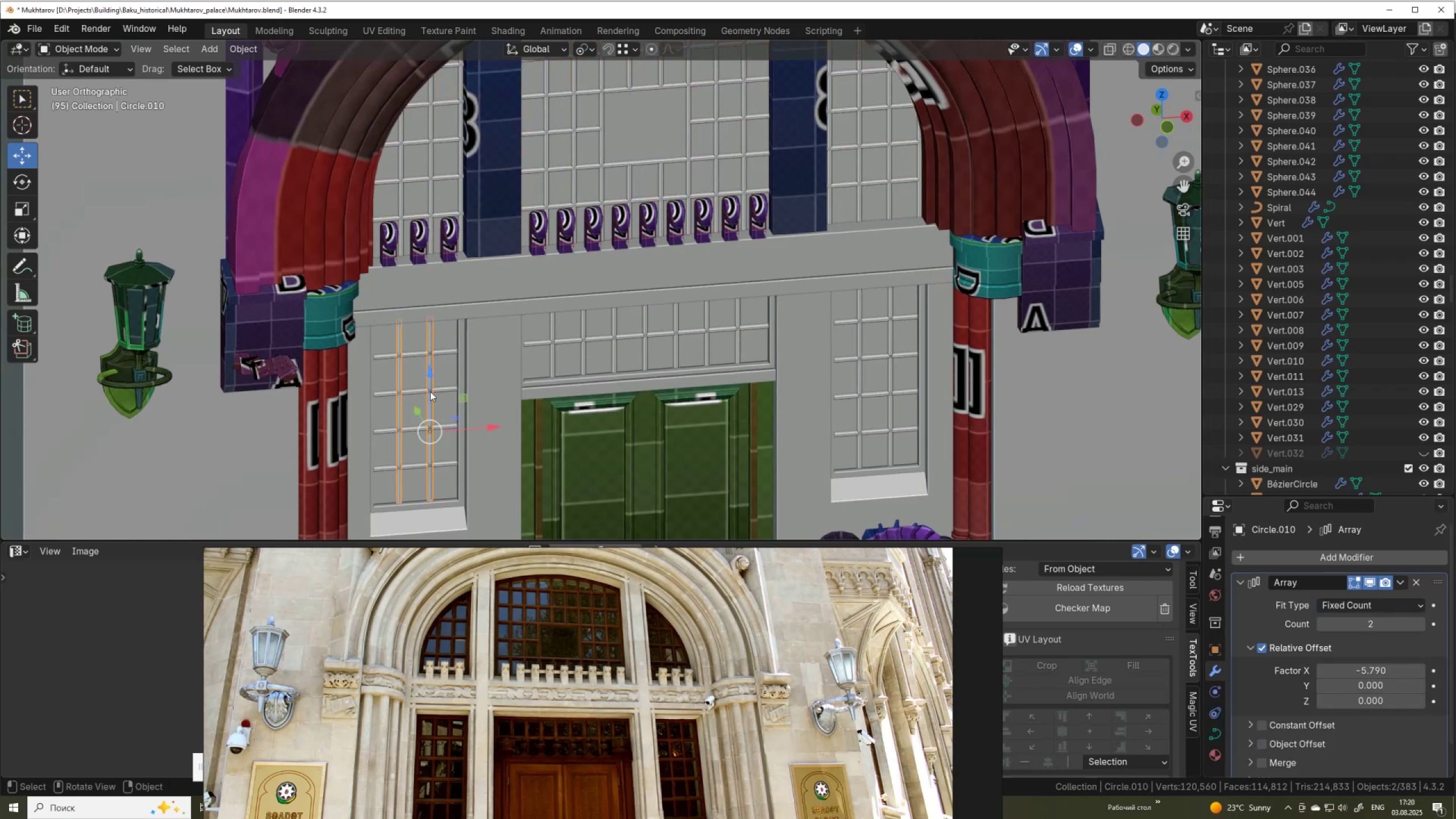 
wait(5.68)
 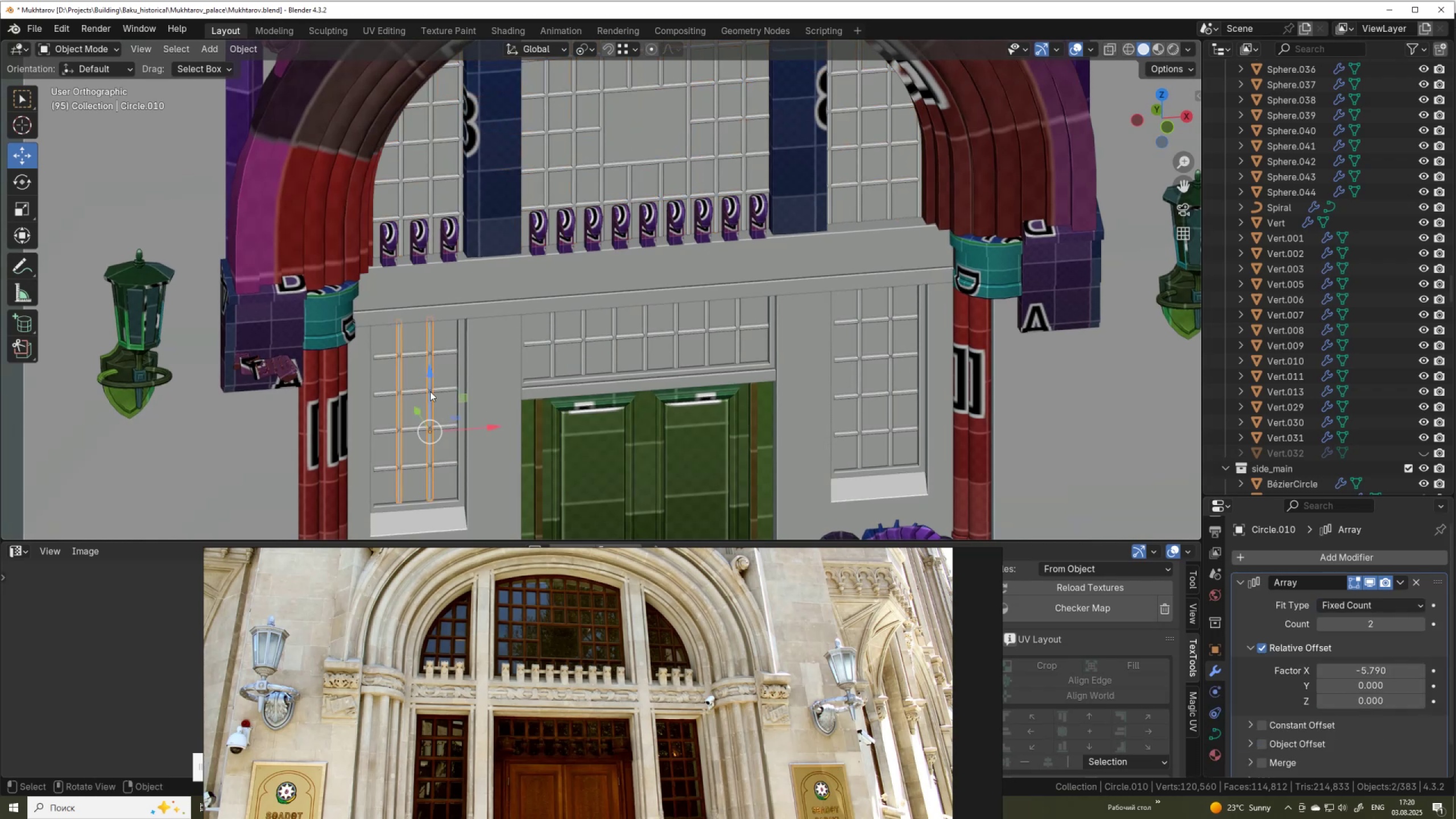 
key(Control+A)
 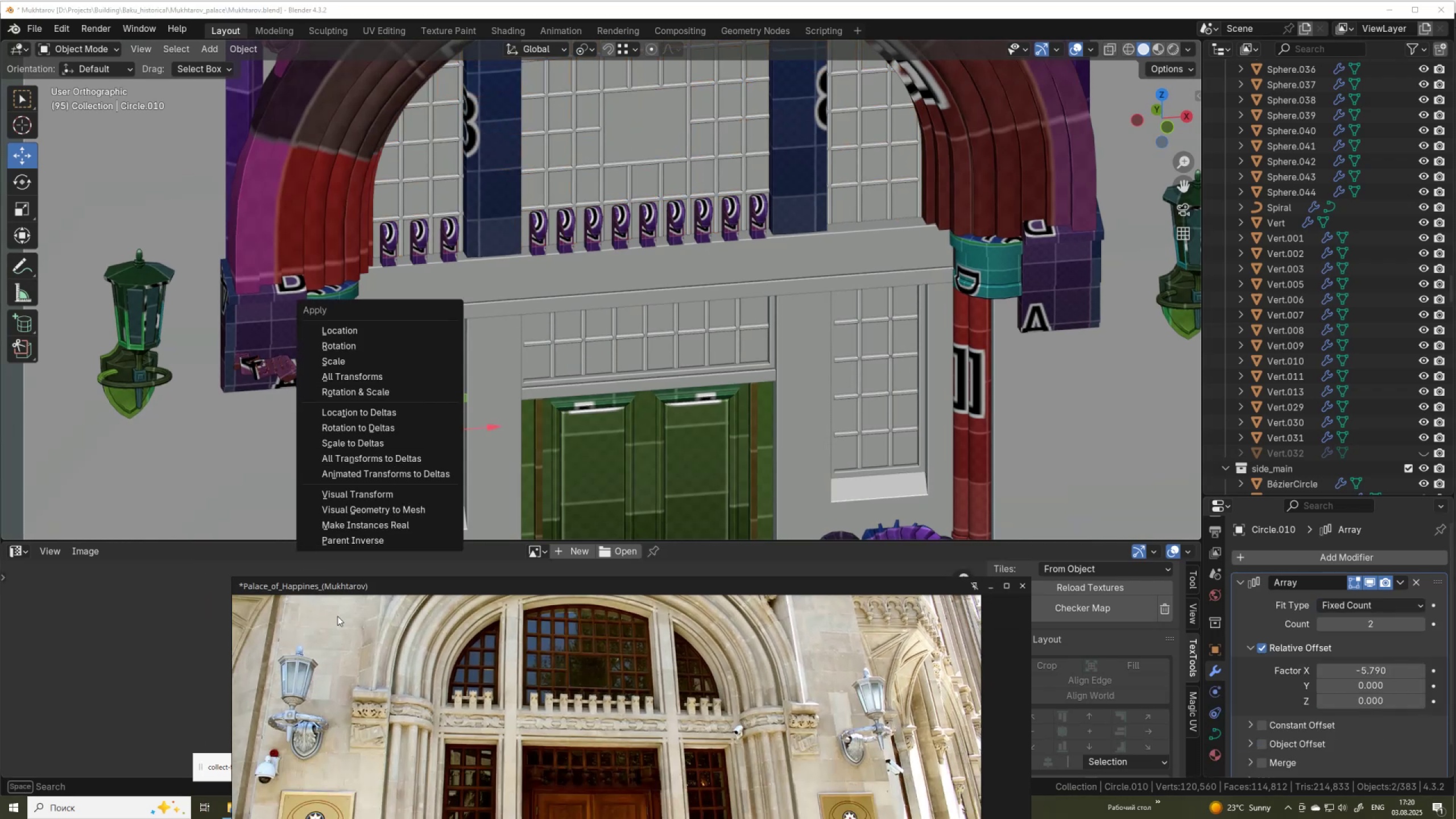 
scroll: coordinate [630, 374], scroll_direction: down, amount: 1.0
 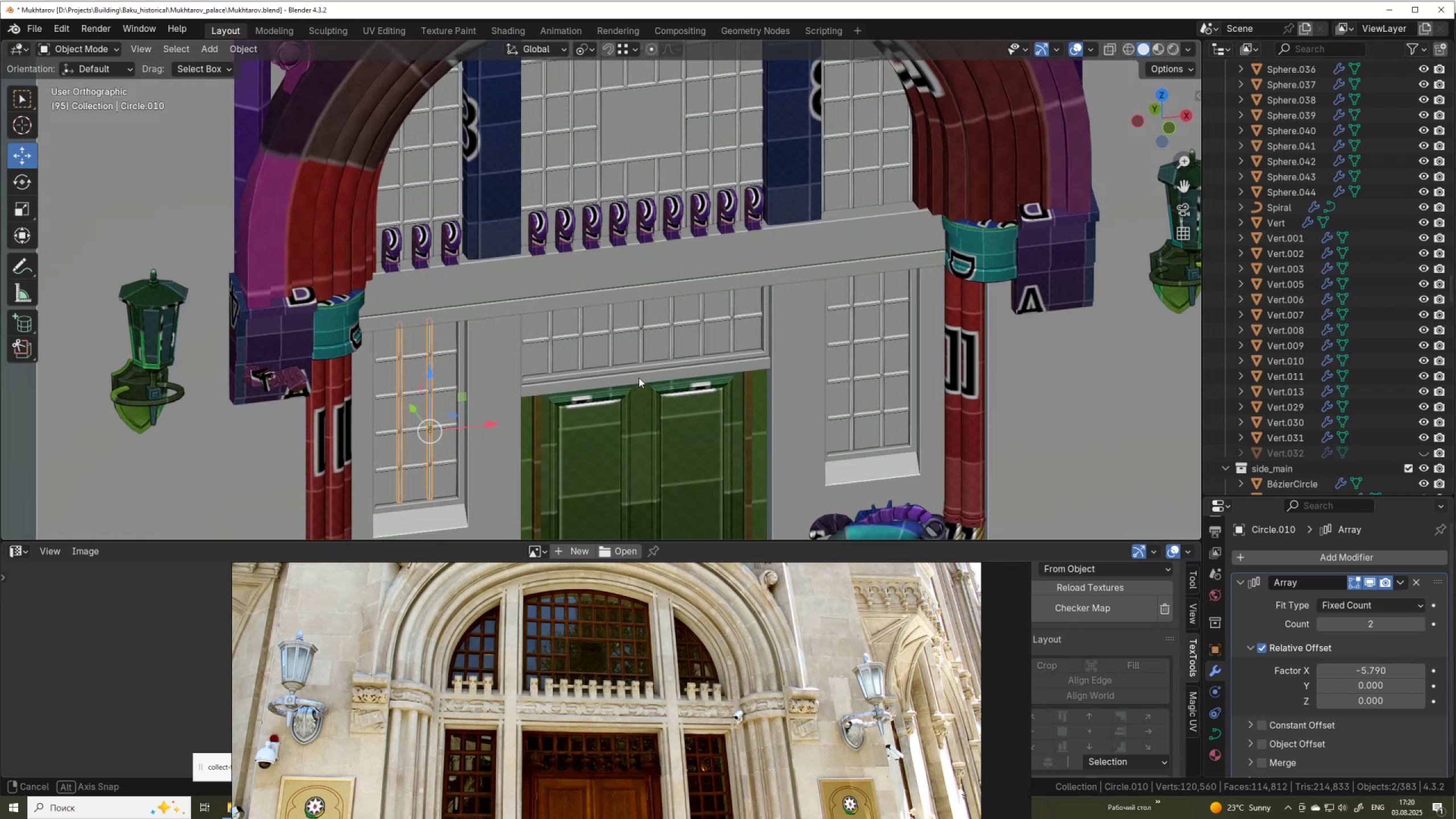 
key(Control+A)
 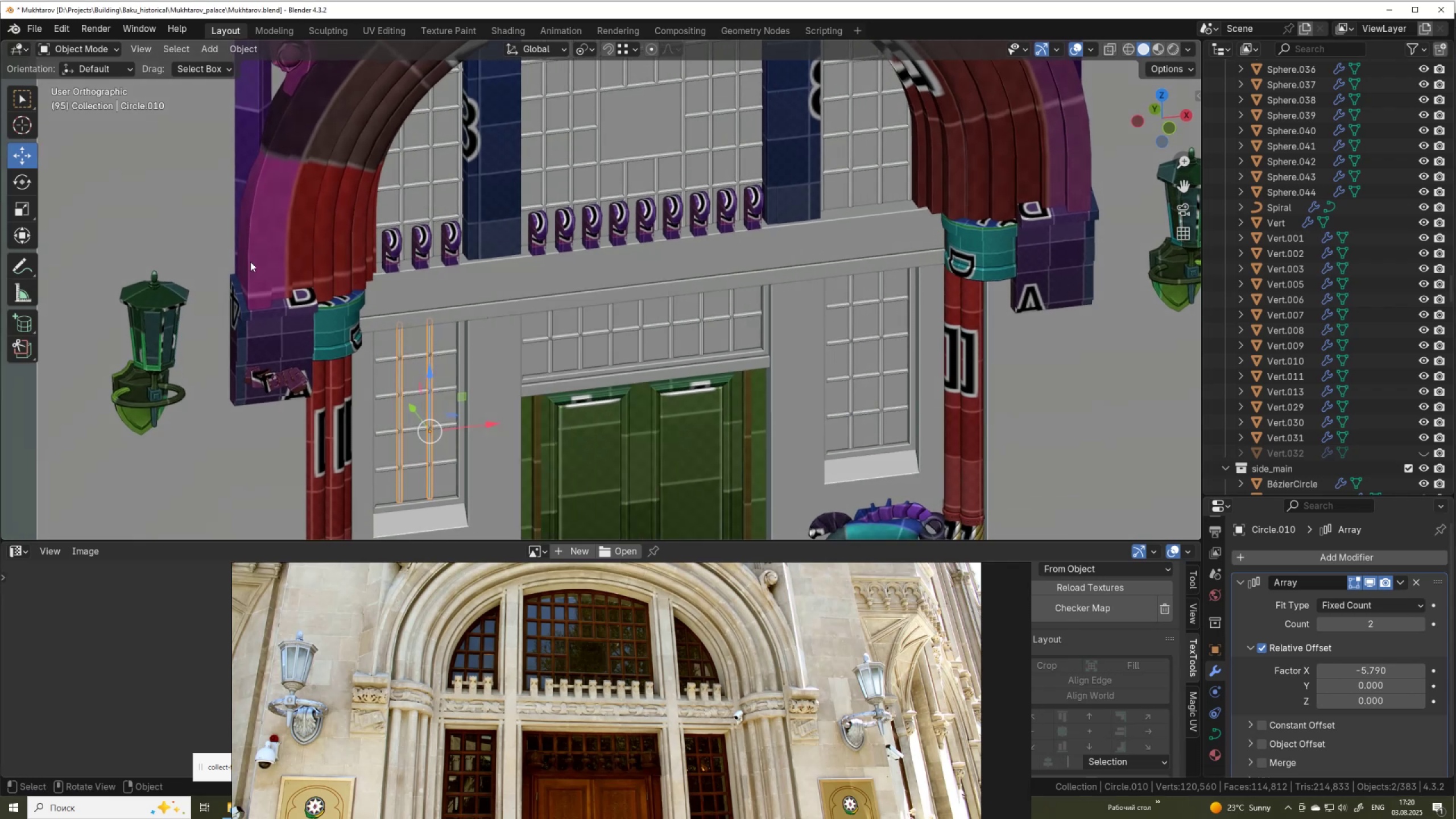 
right_click([194, 262])
 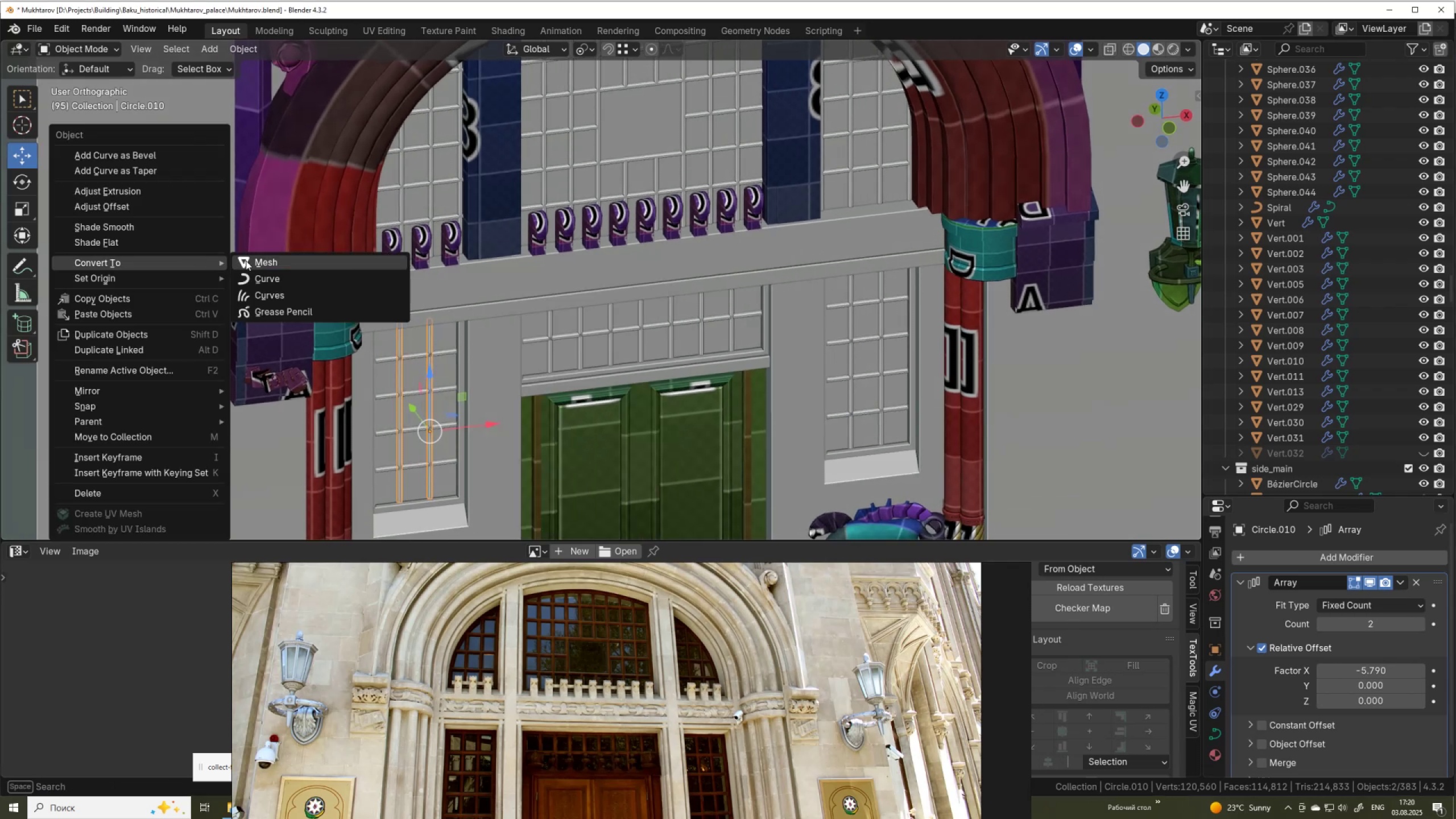 
left_click([262, 262])
 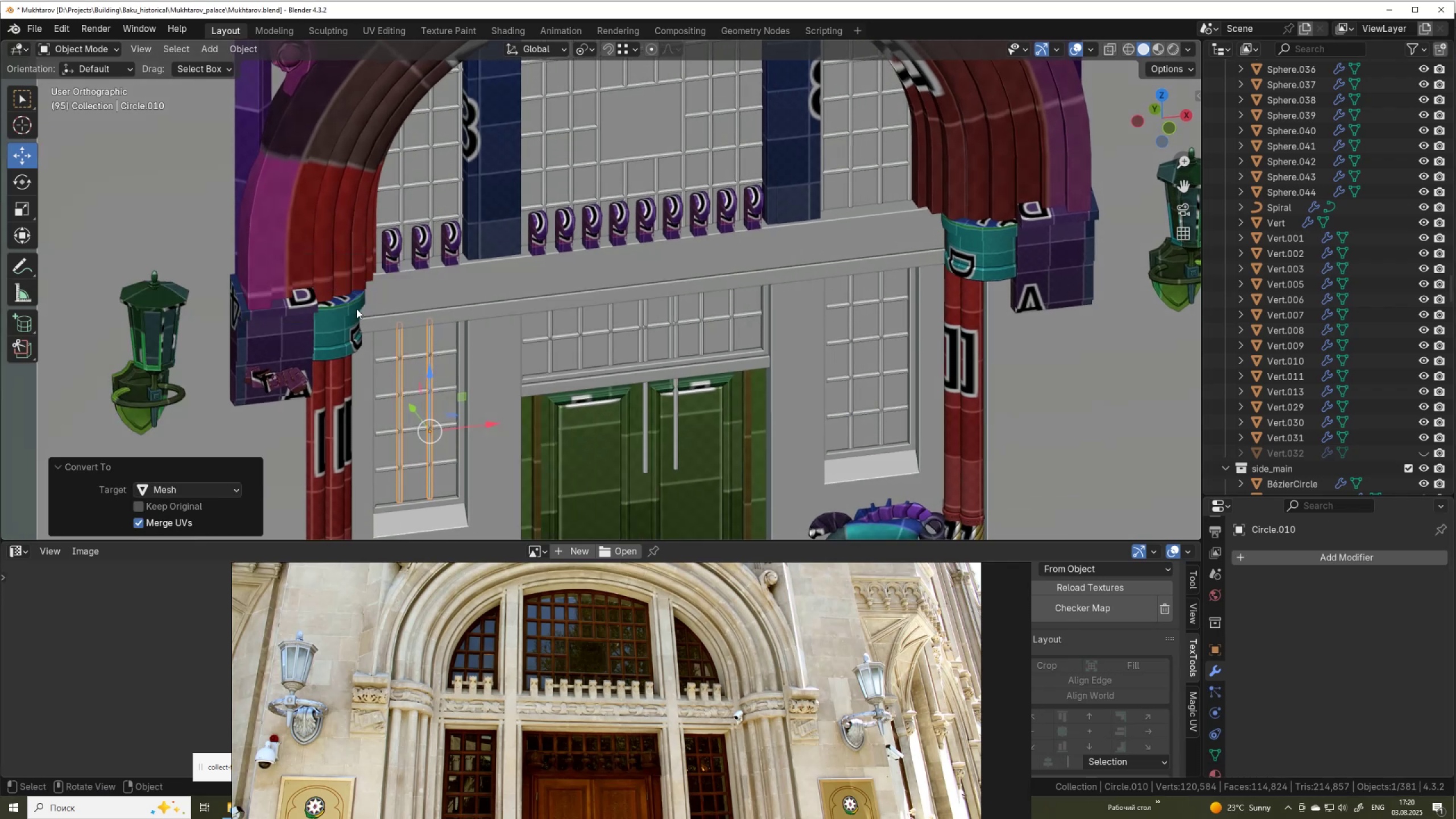 
key(Tab)
 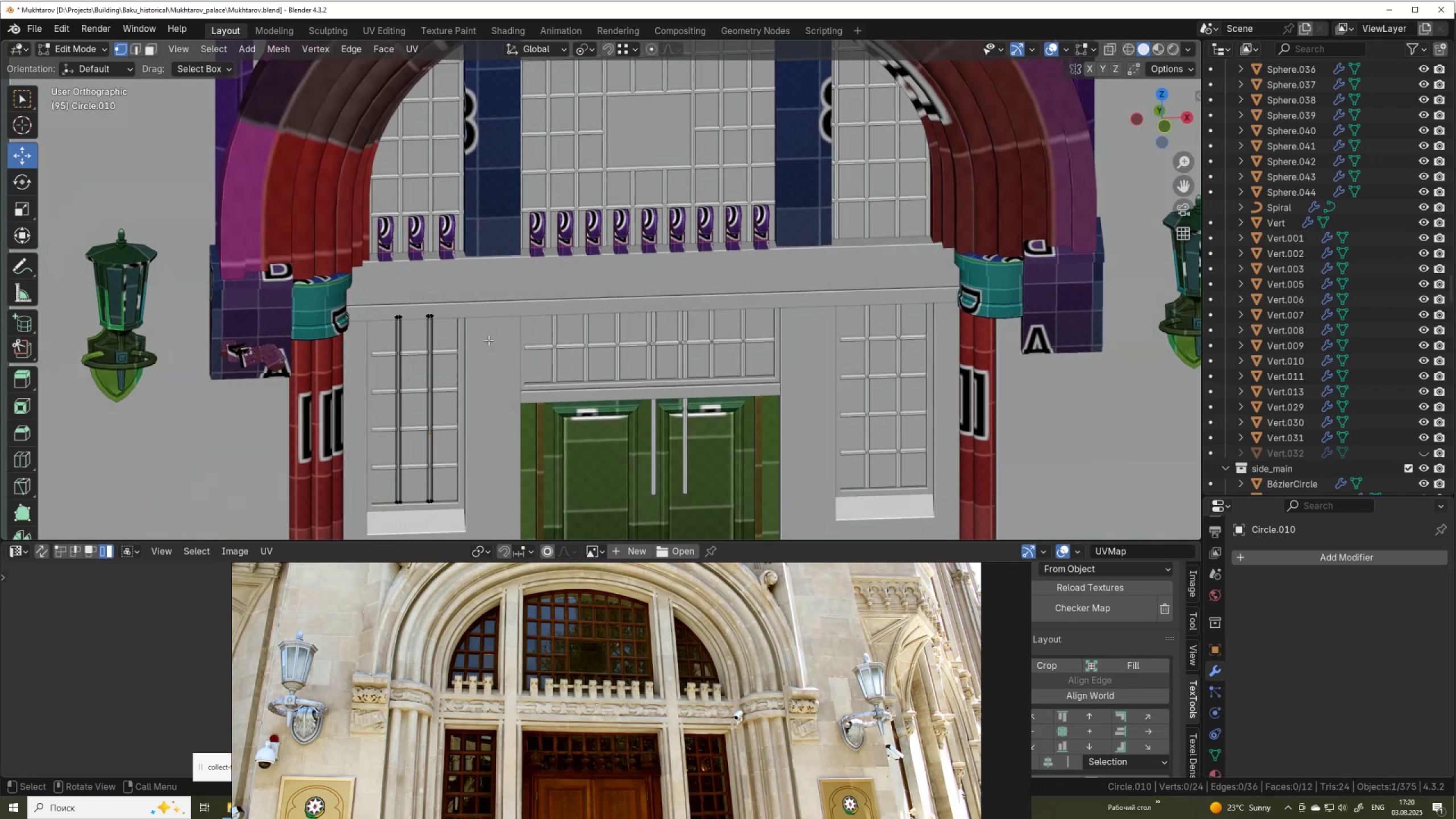 
key(Alt+AltLeft)
 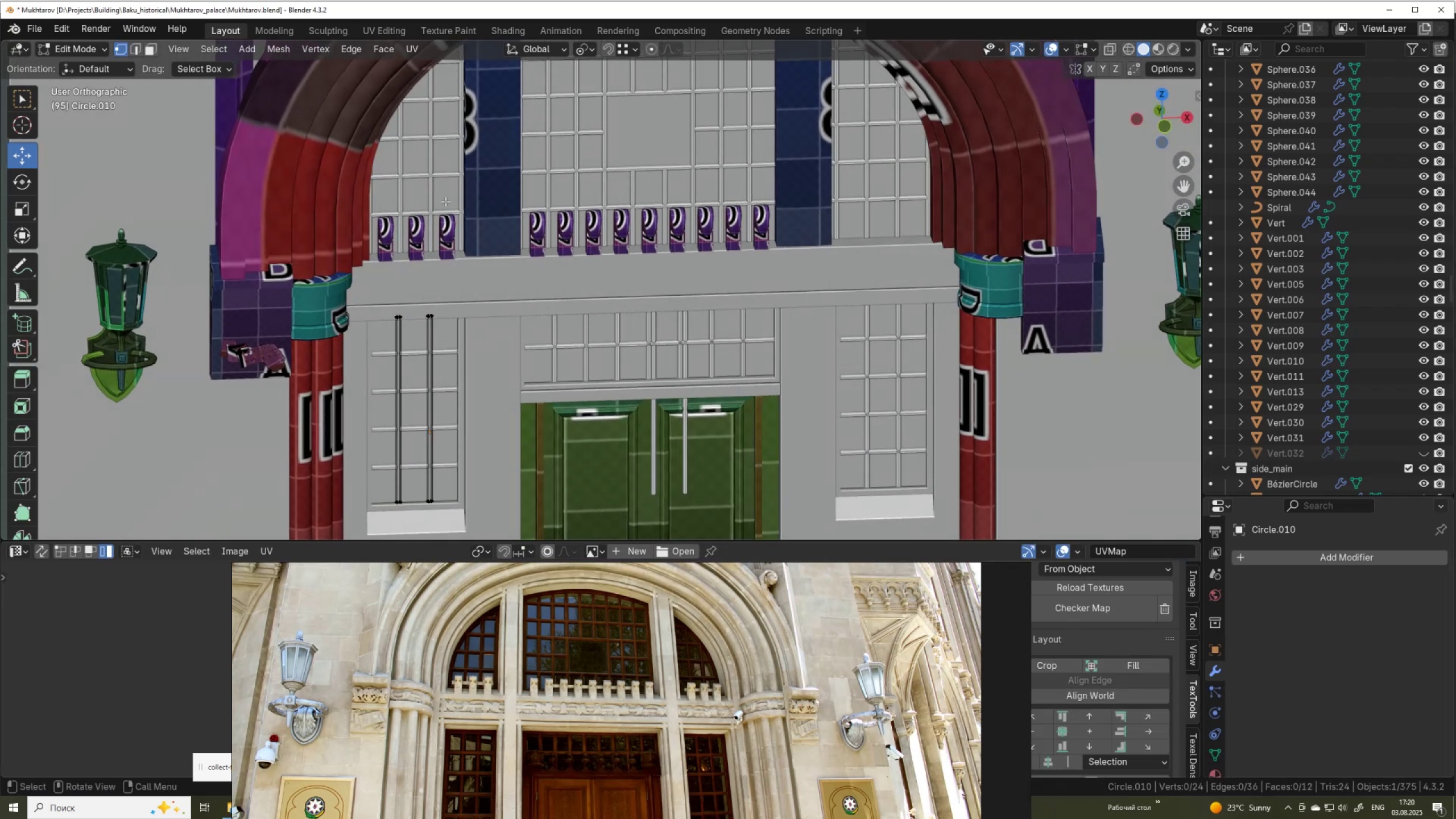 
key(Alt+Z)
 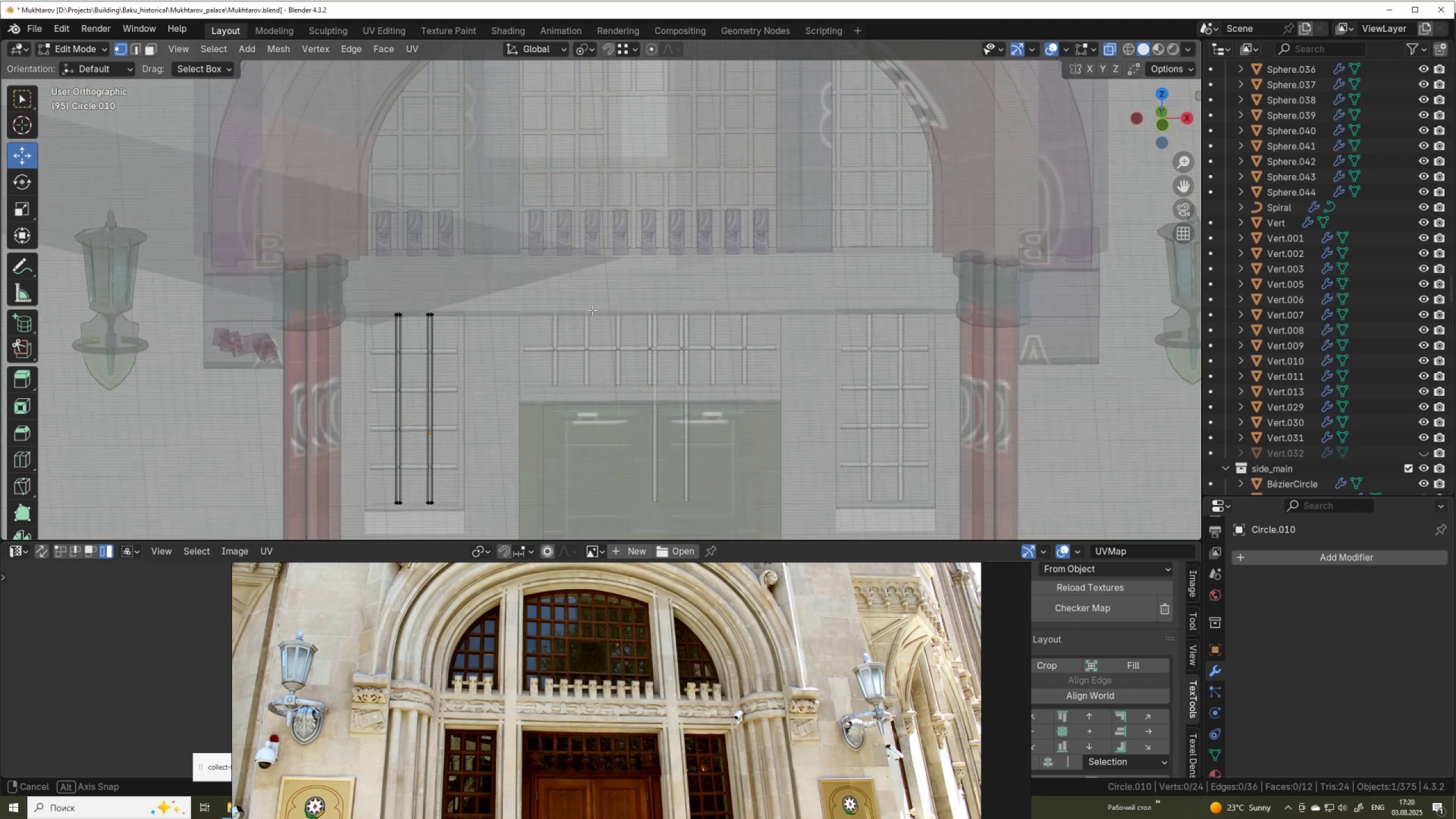 
scroll: coordinate [594, 313], scroll_direction: up, amount: 1.0
 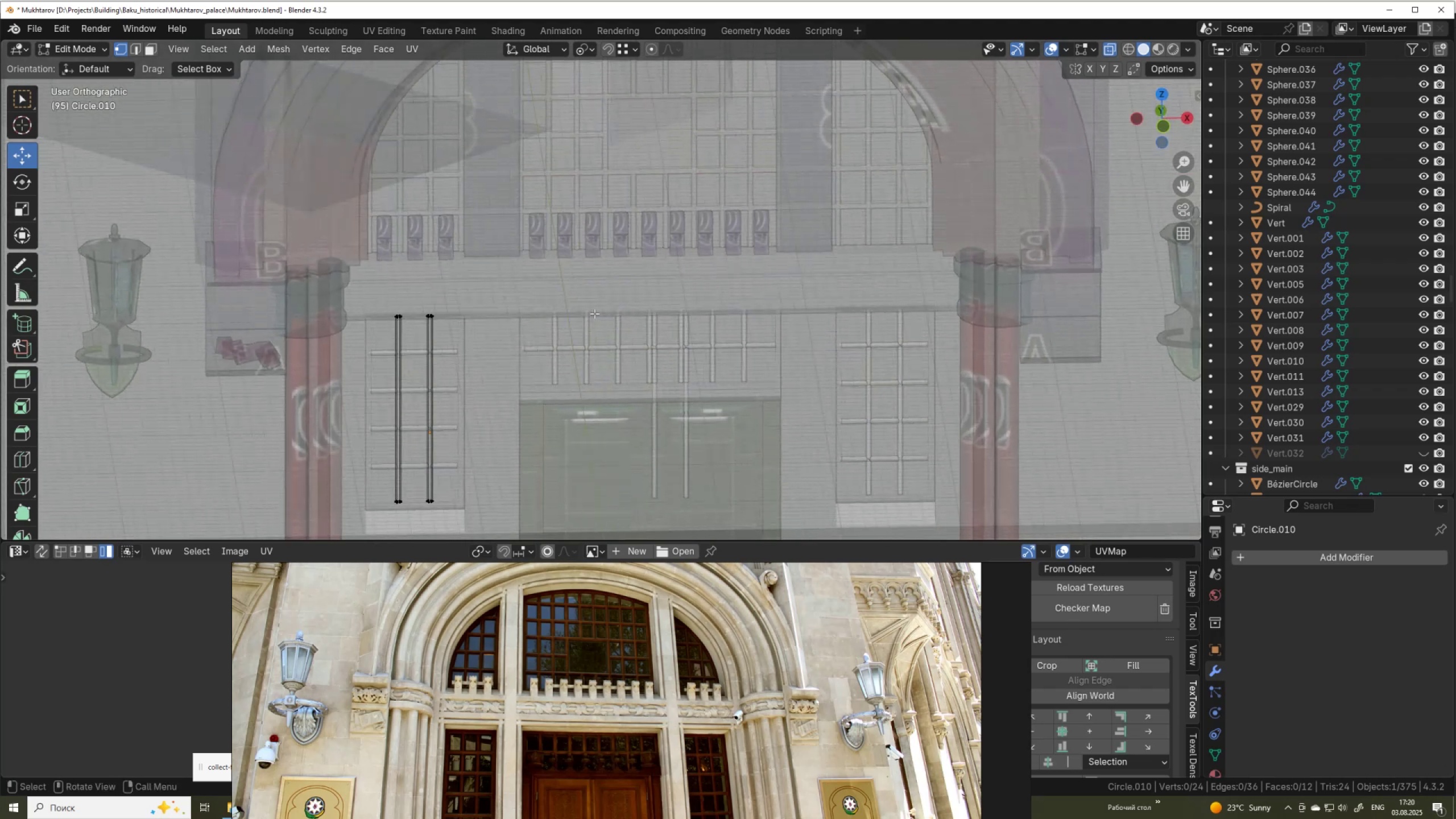 
key(Alt+AltLeft)
 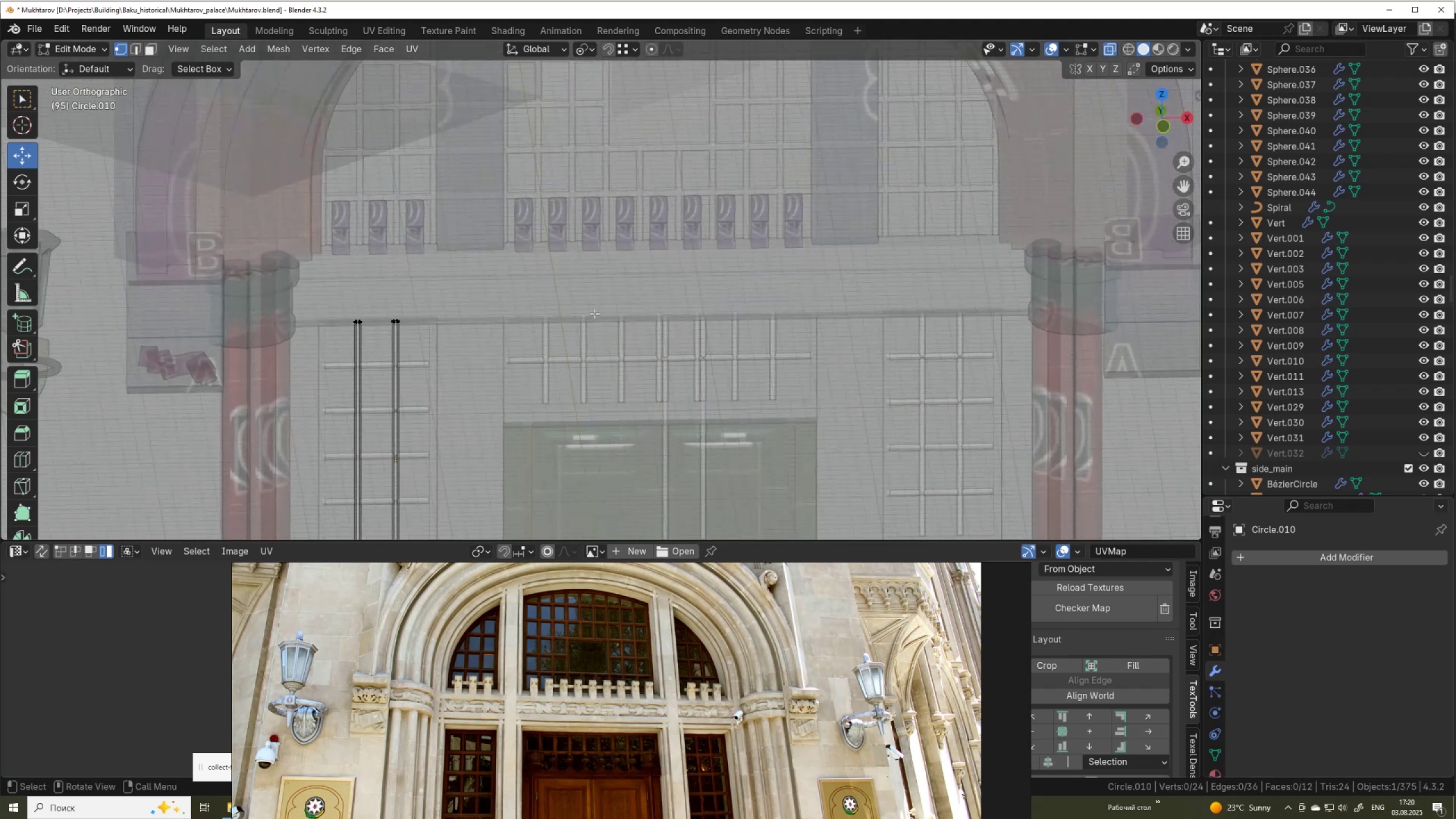 
key(Alt+AltLeft)
 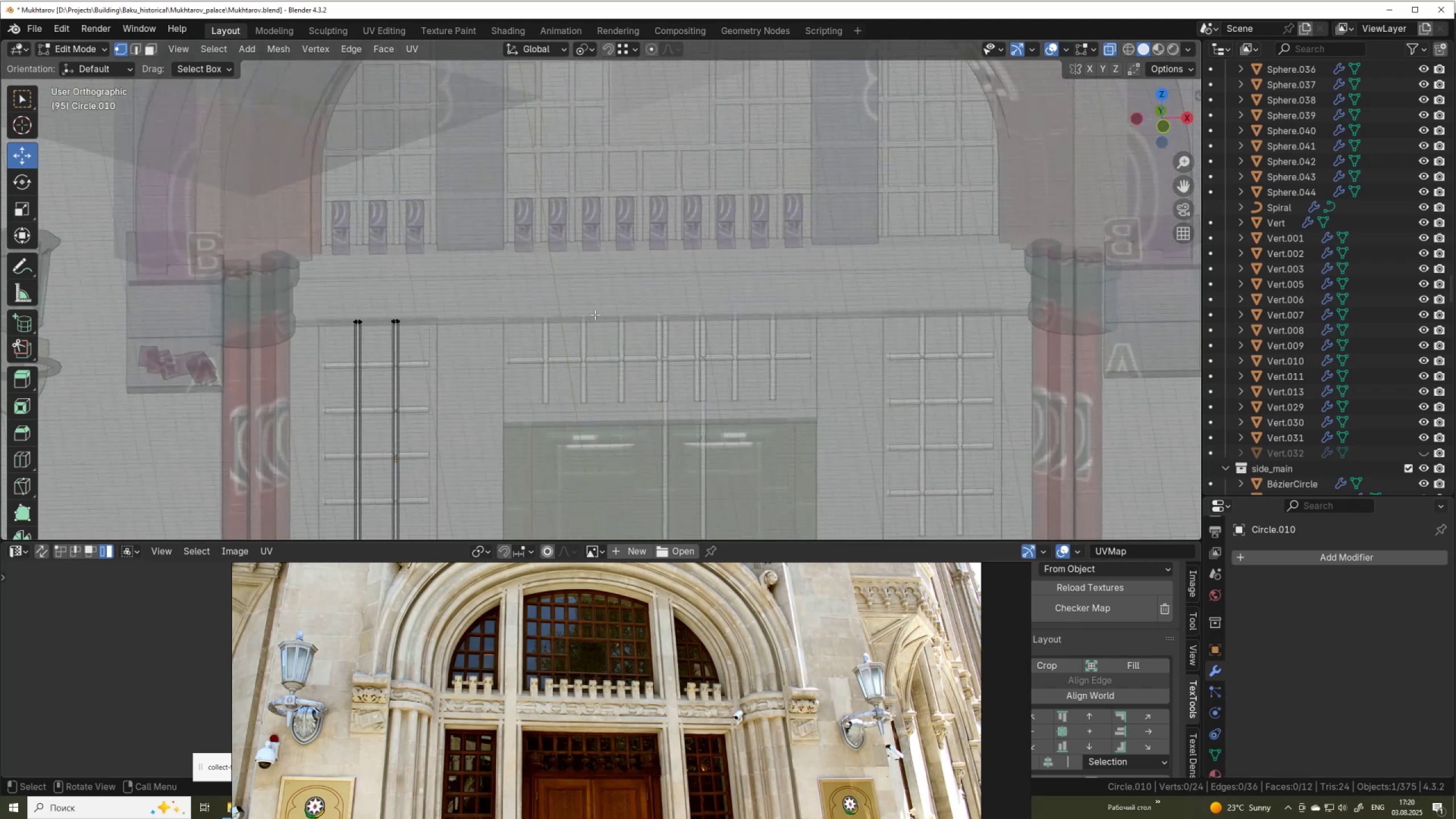 
key(Alt+Z)
 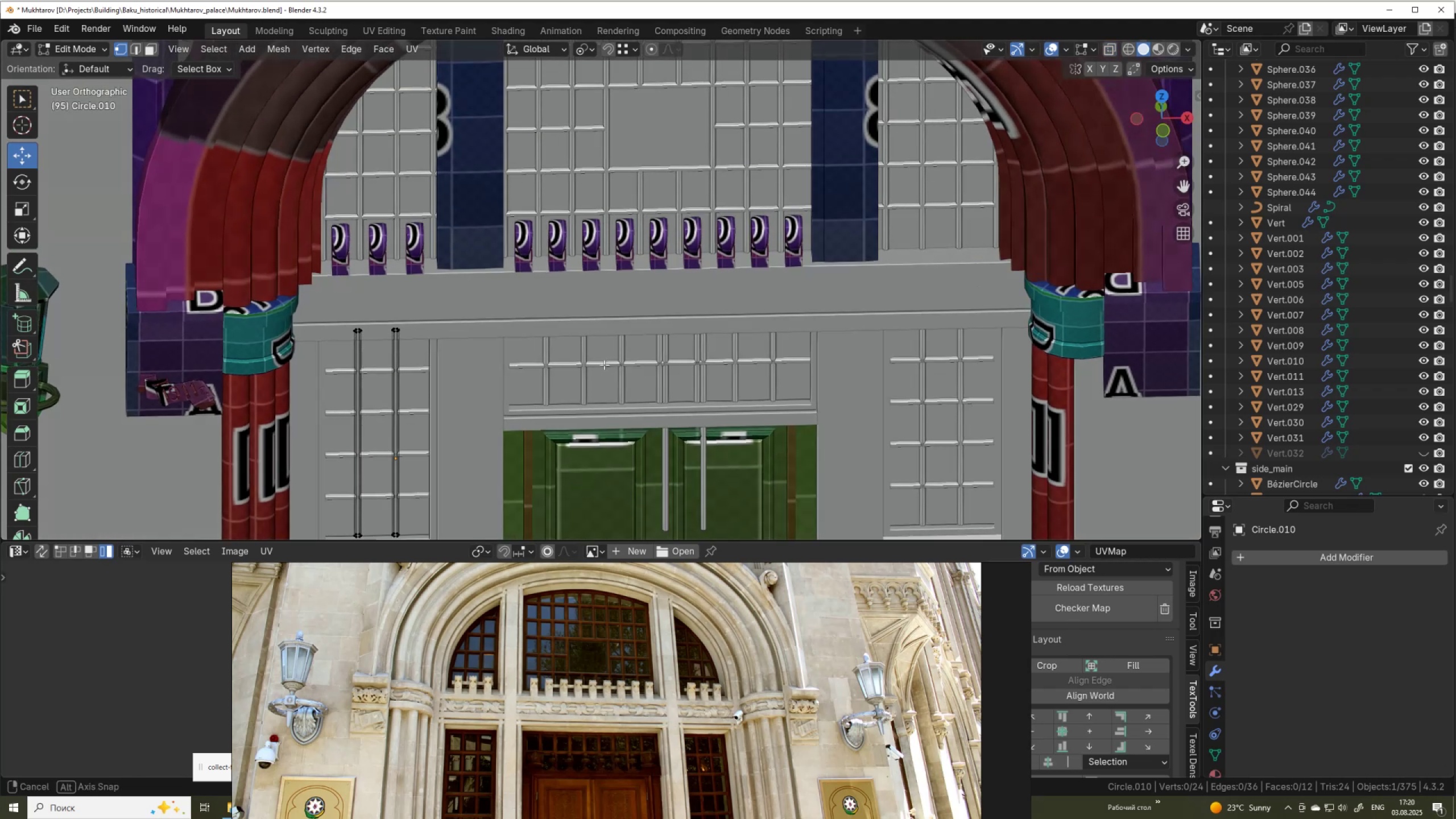 
hold_key(key=ShiftLeft, duration=0.34)
 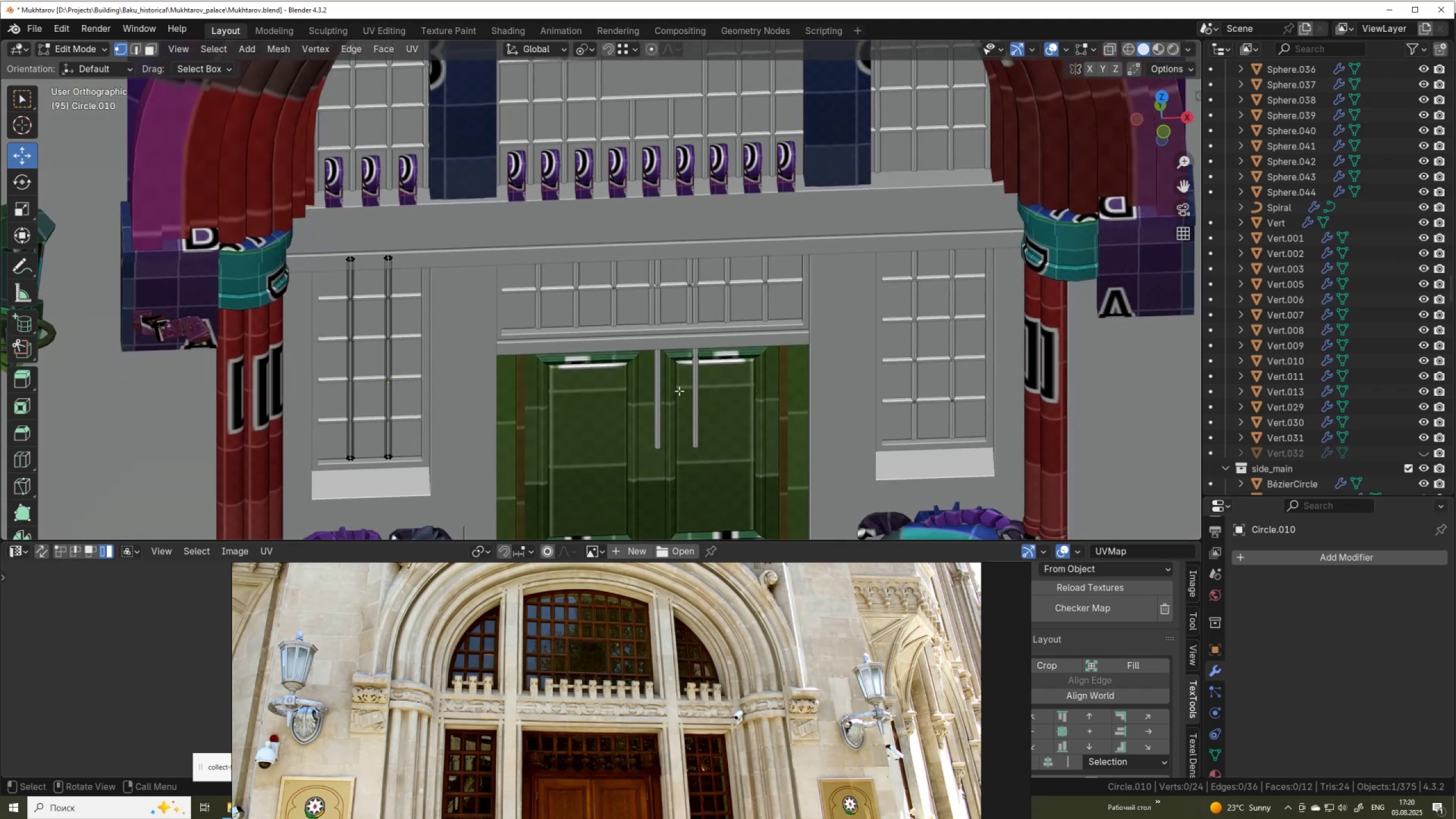 
key(Tab)
 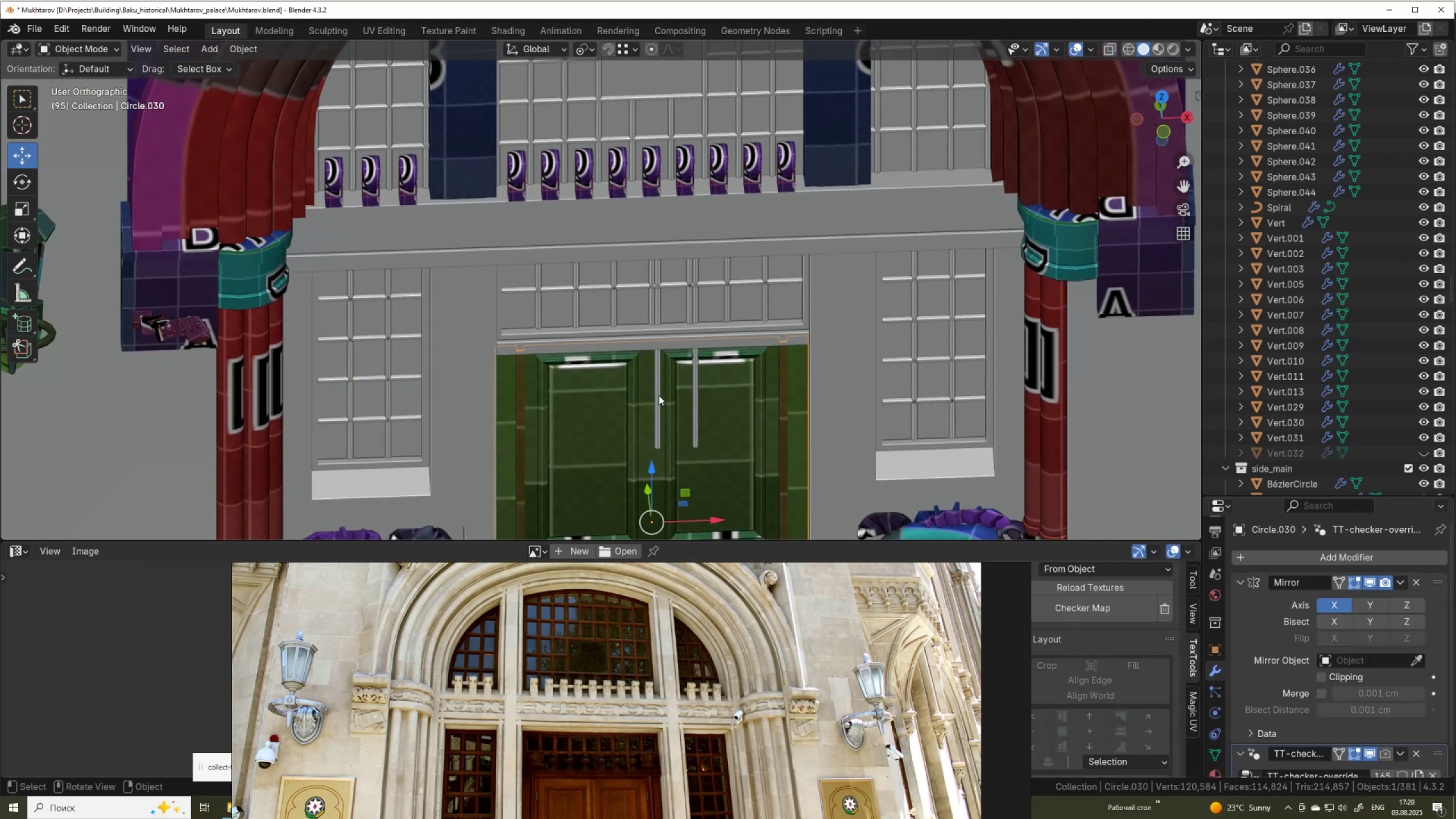 
double_click([659, 398])
 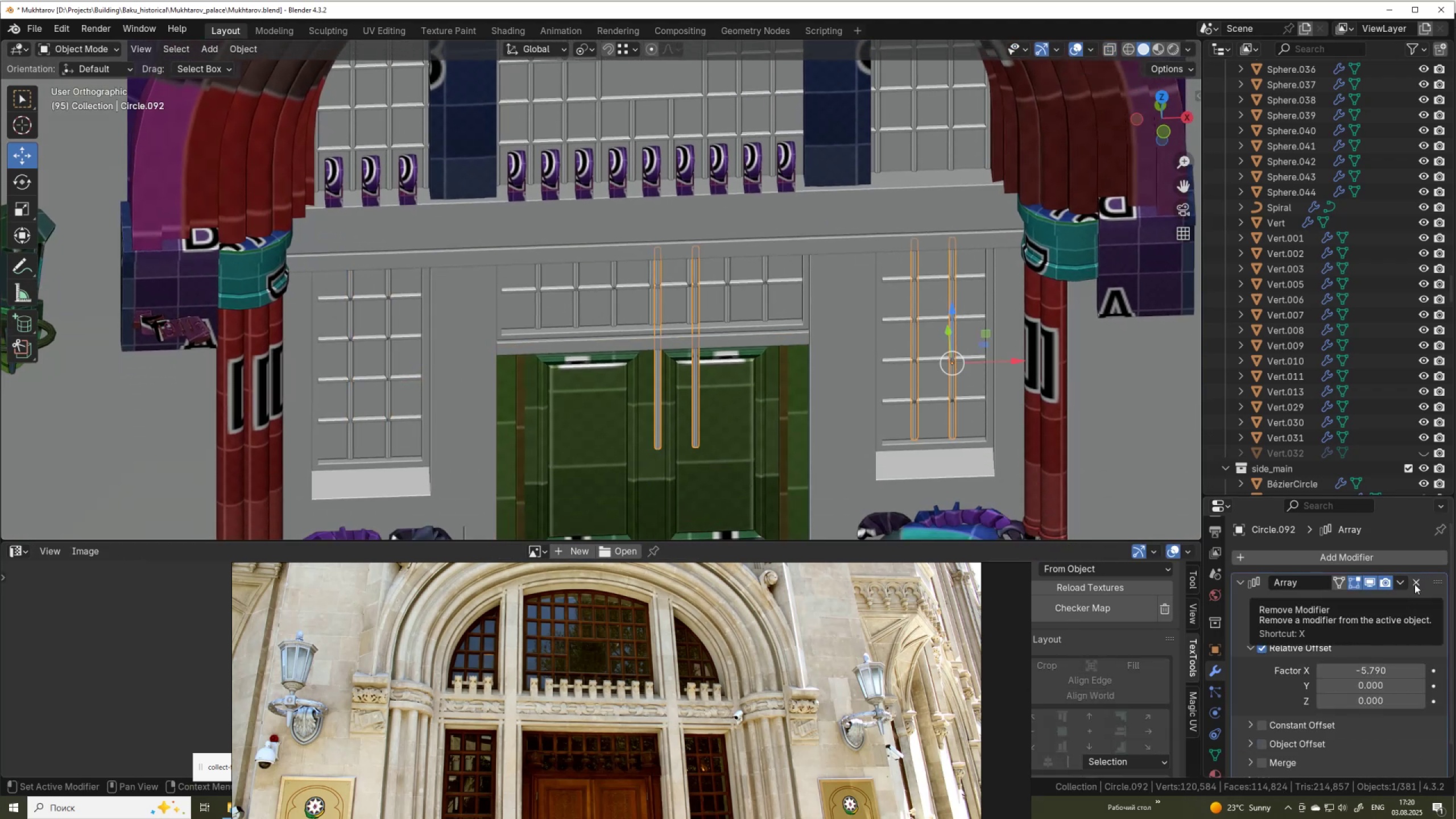 
wait(5.88)
 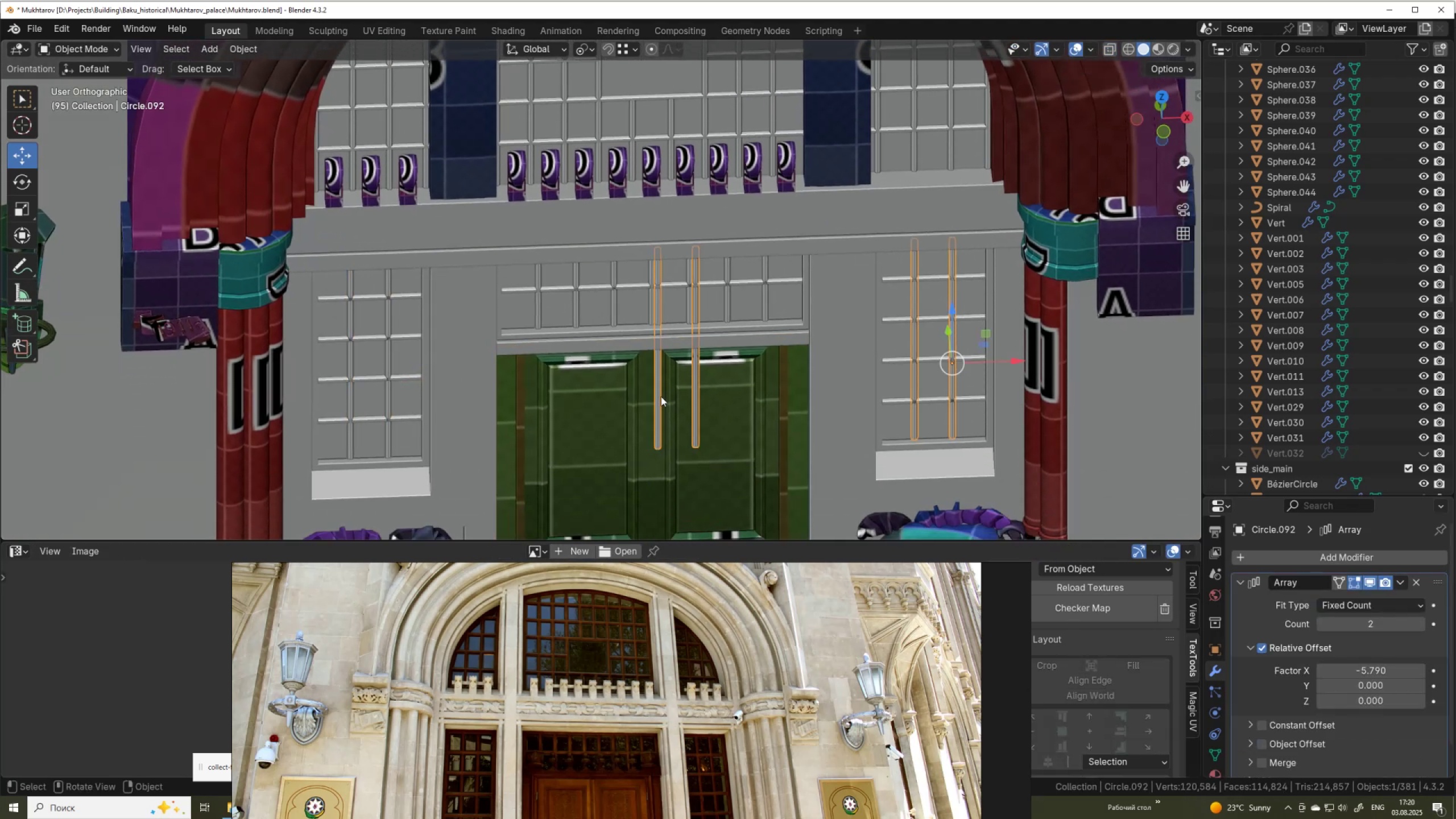 
left_click([1416, 584])
 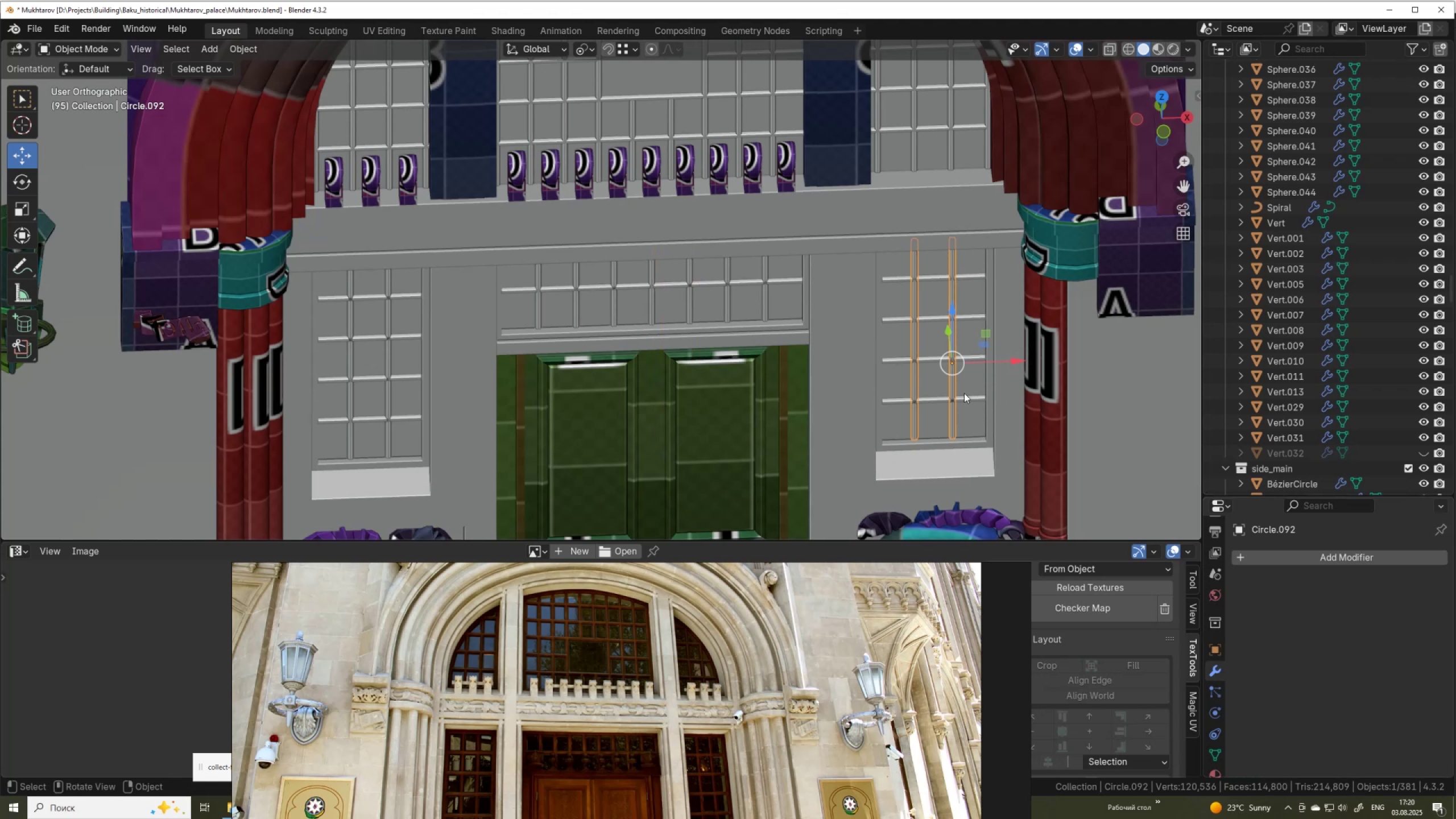 
key(Delete)
 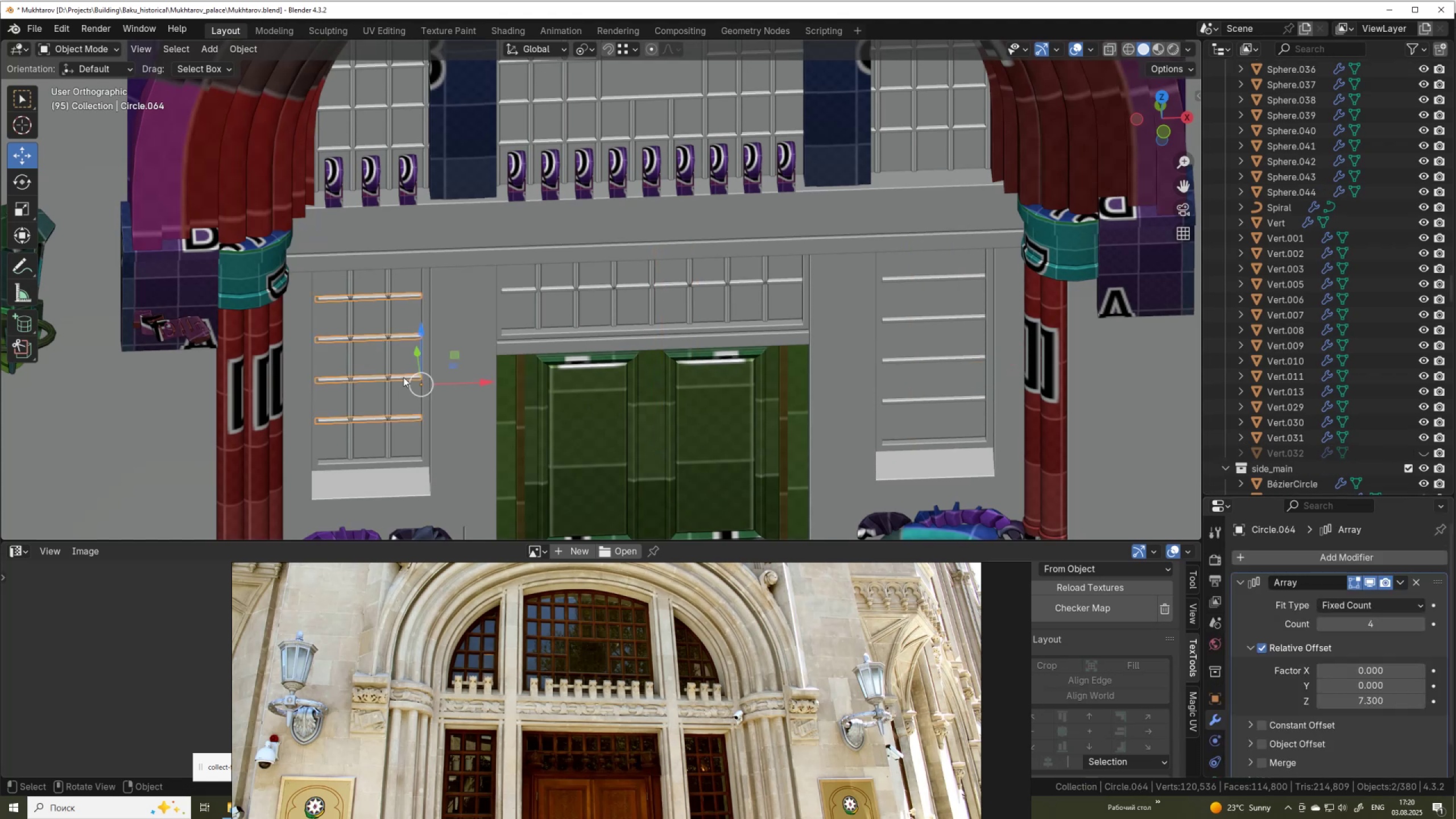 
wait(6.23)
 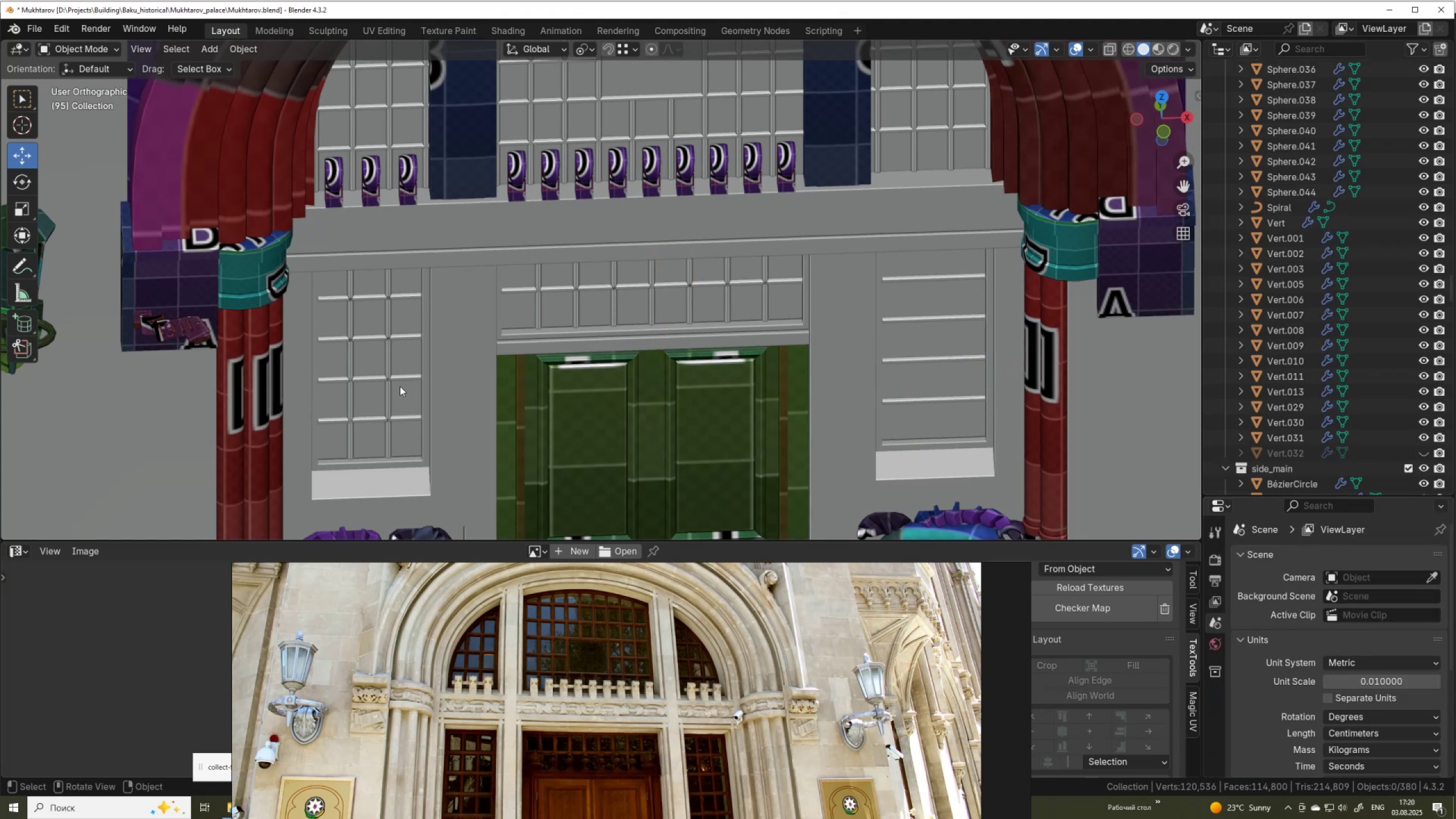 
key(Control+A)
 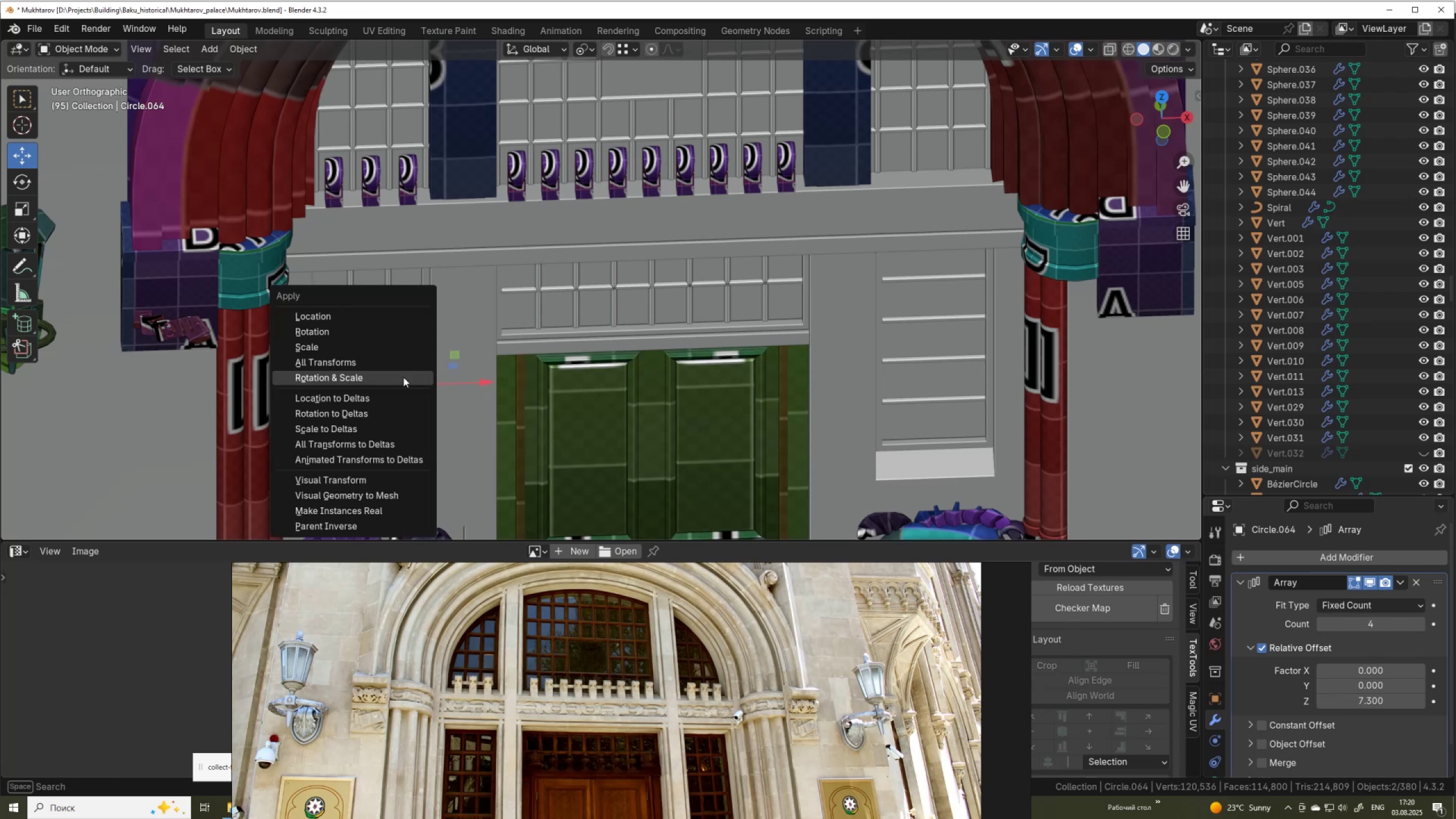 
scroll: coordinate [1358, 722], scroll_direction: down, amount: 9.0
 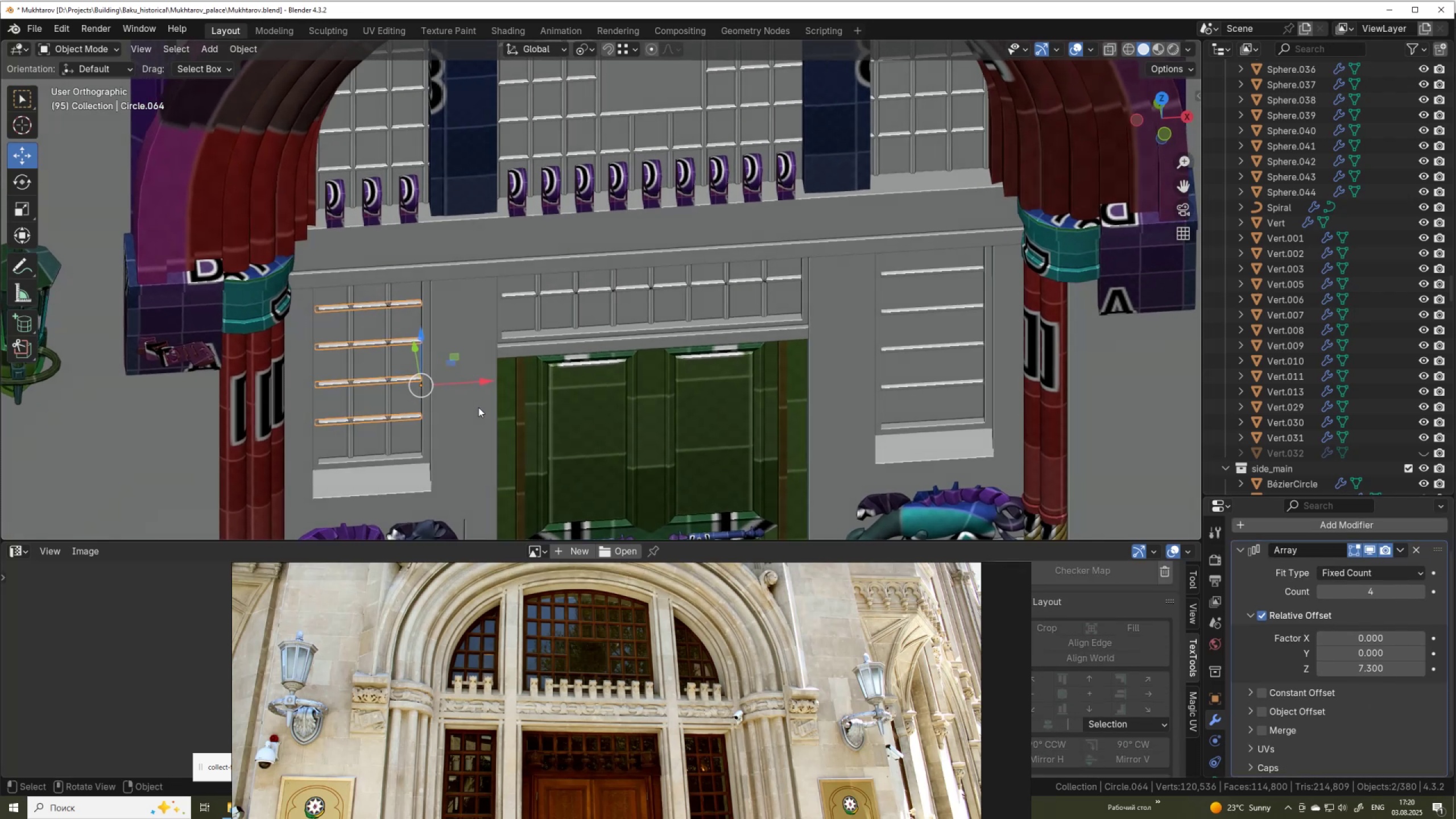 
key(Control+A)
 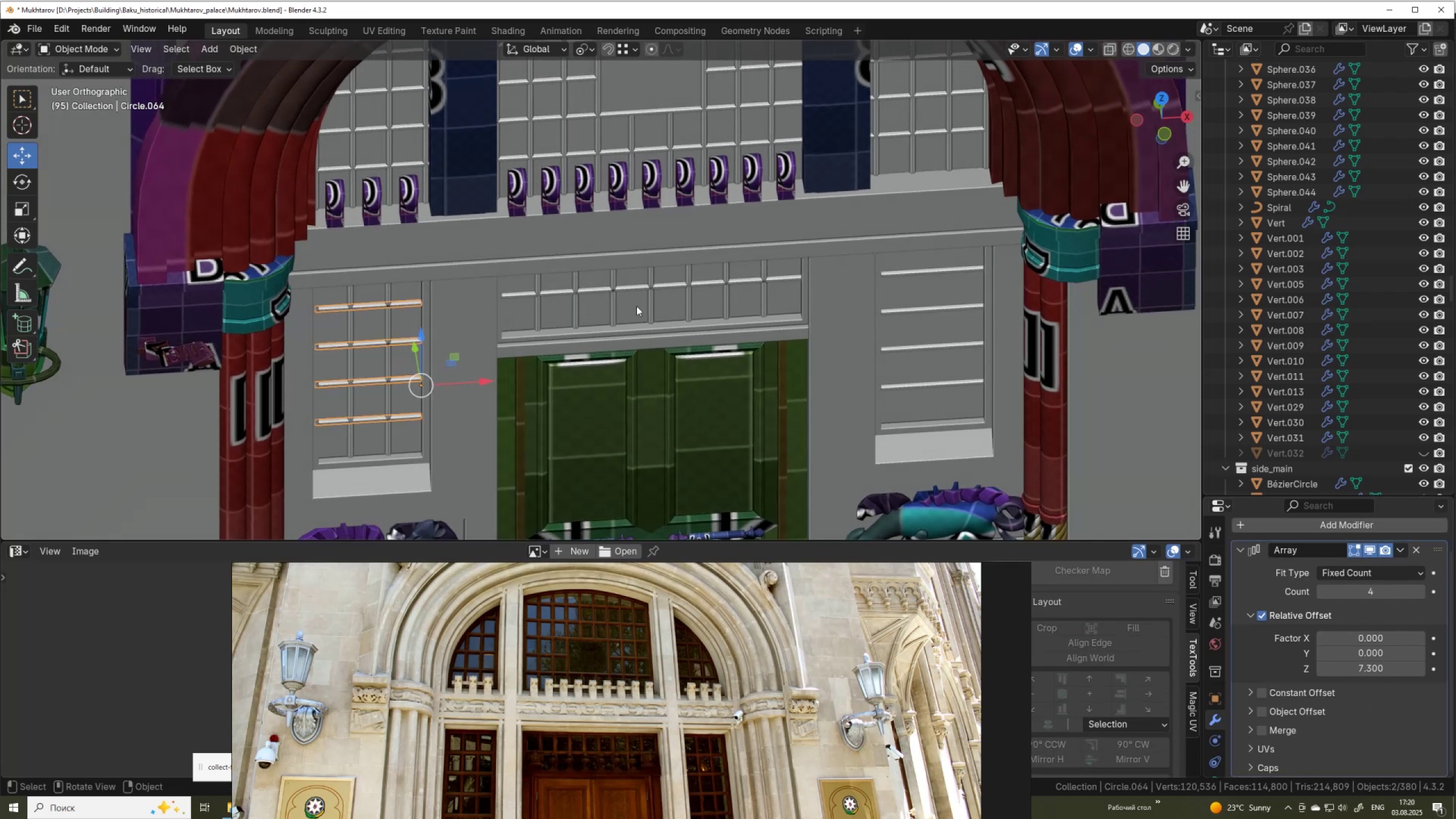 
key(Q)
 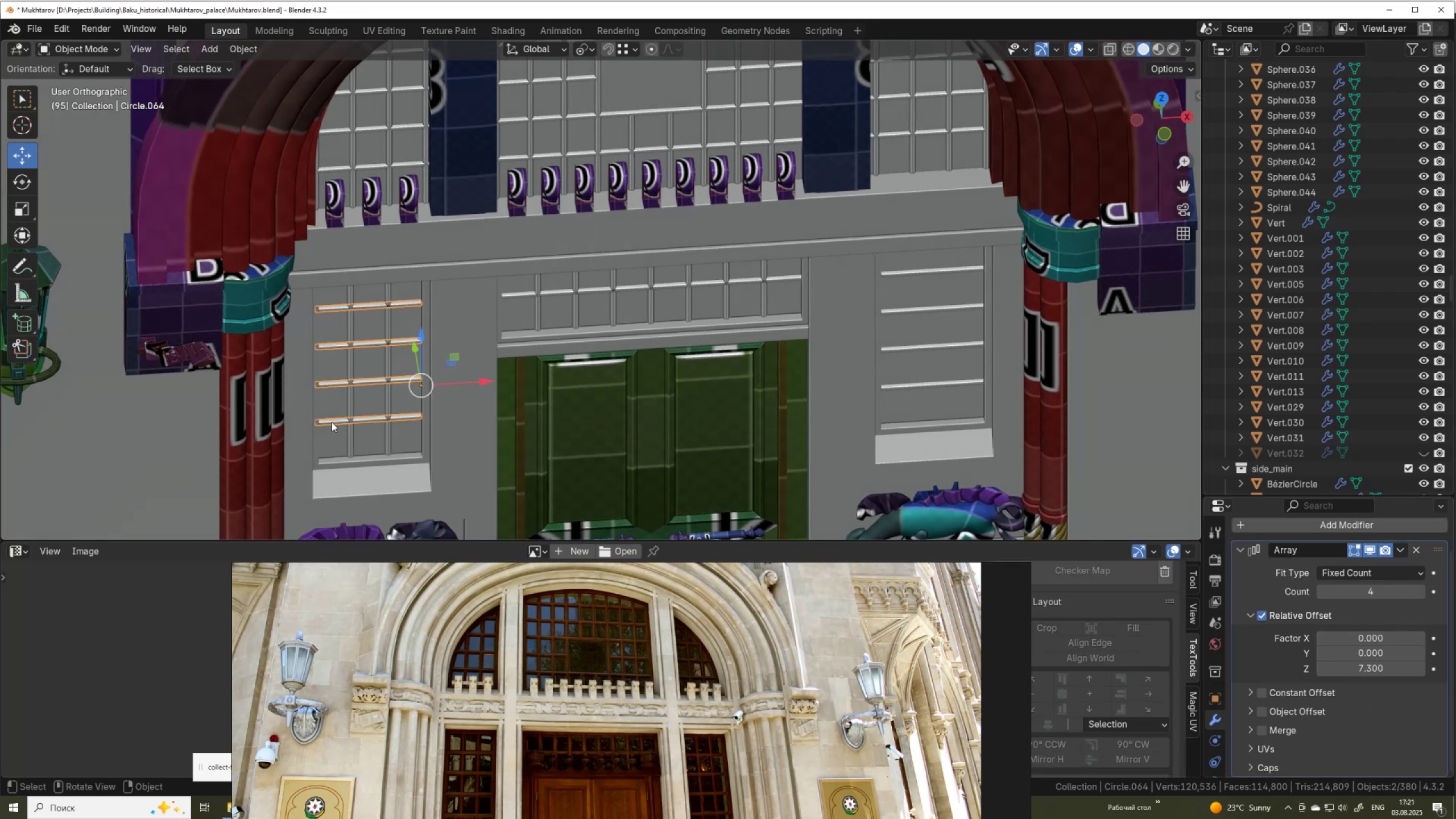 
right_click([369, 405])
 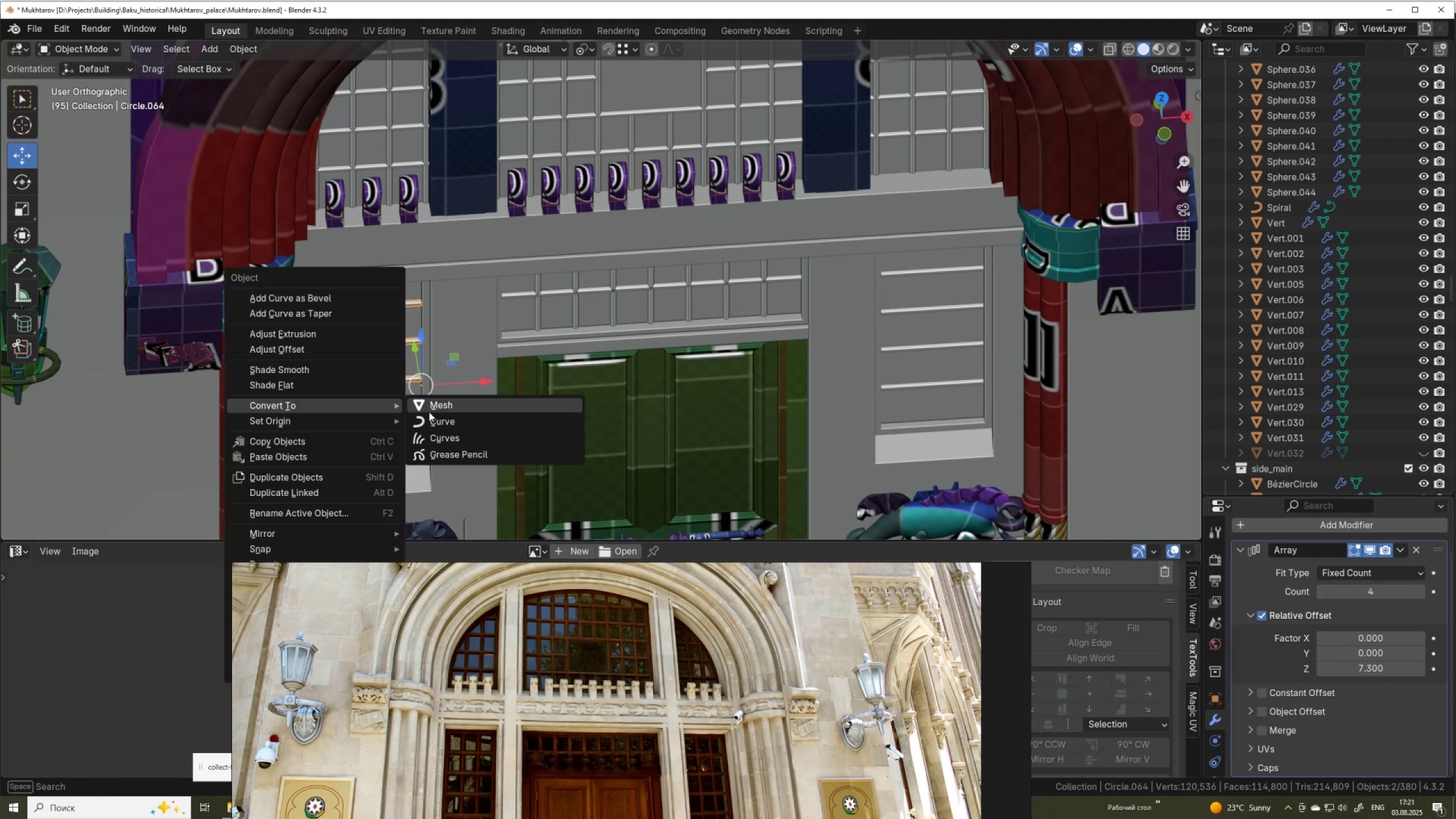 
left_click([437, 405])
 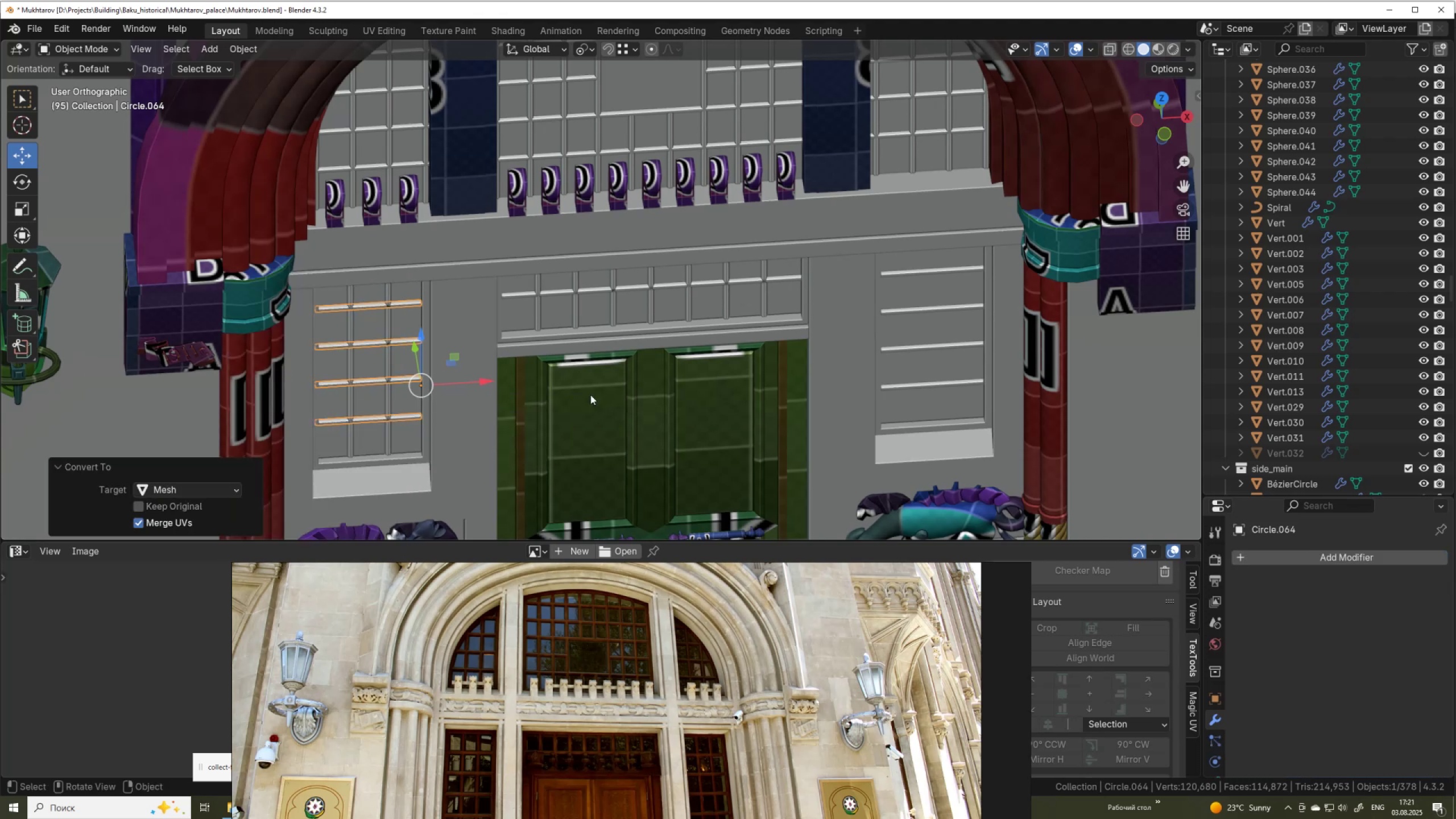 
left_click([901, 346])
 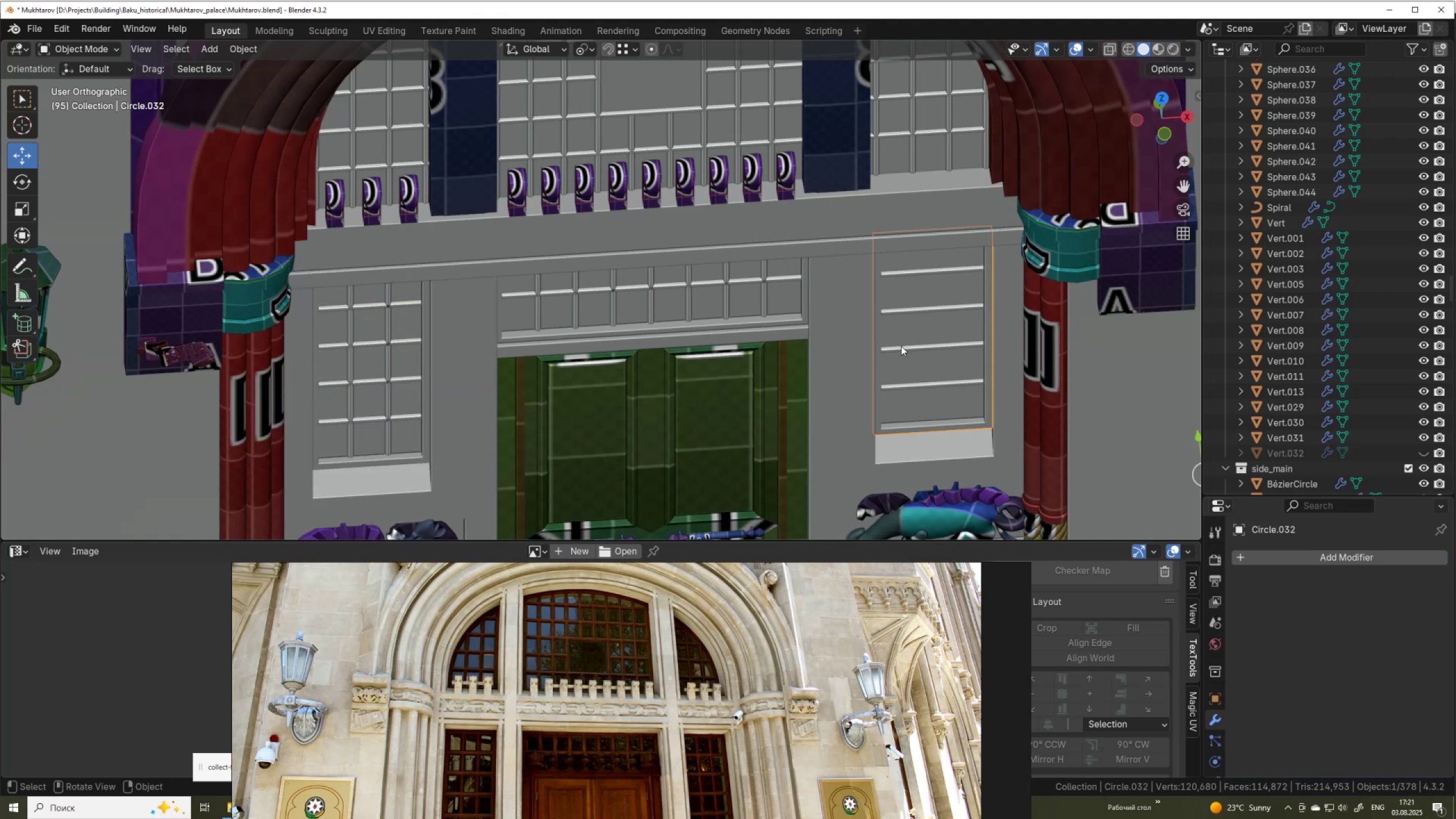 
left_click([901, 346])
 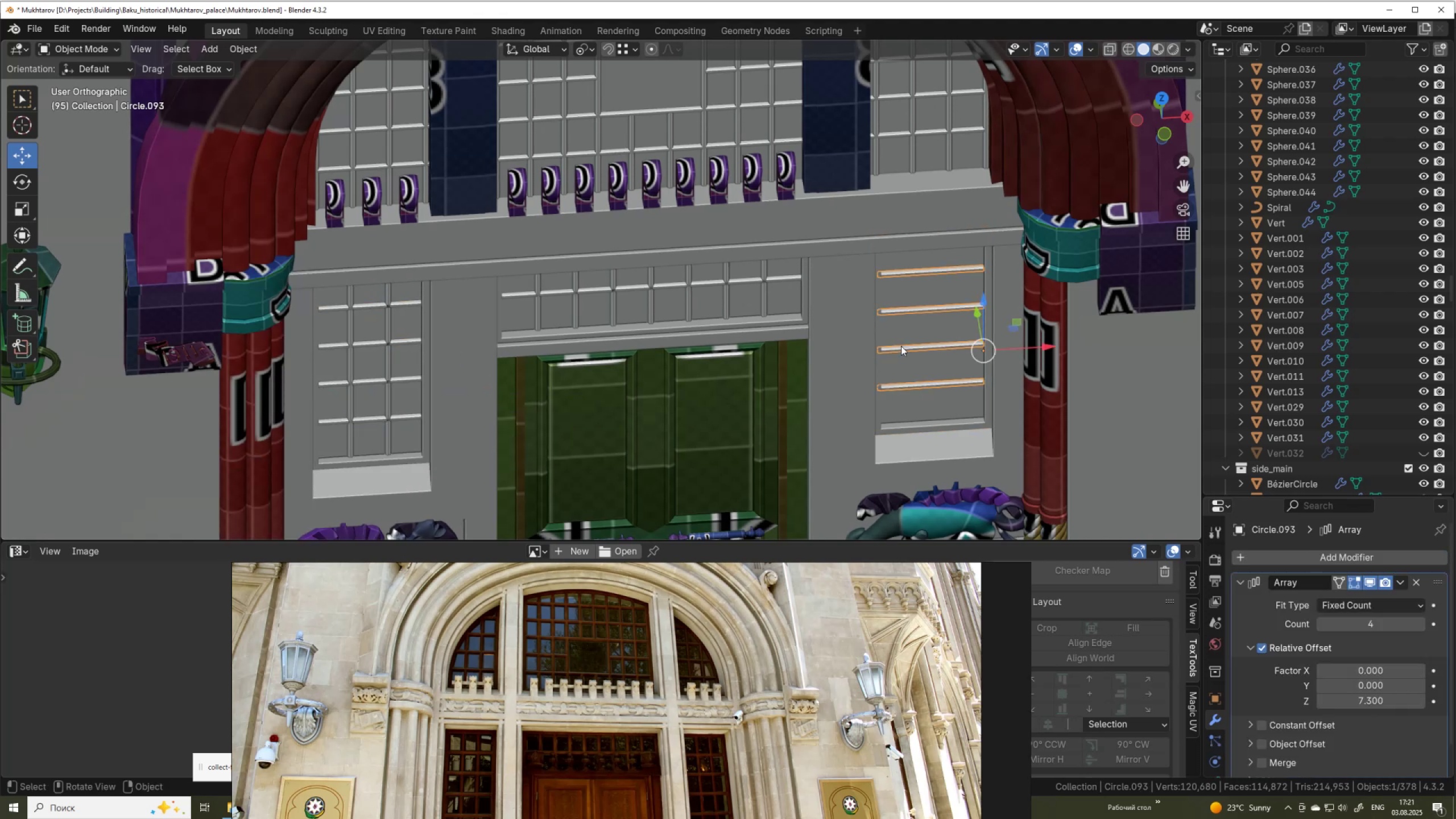 
key(Delete)
 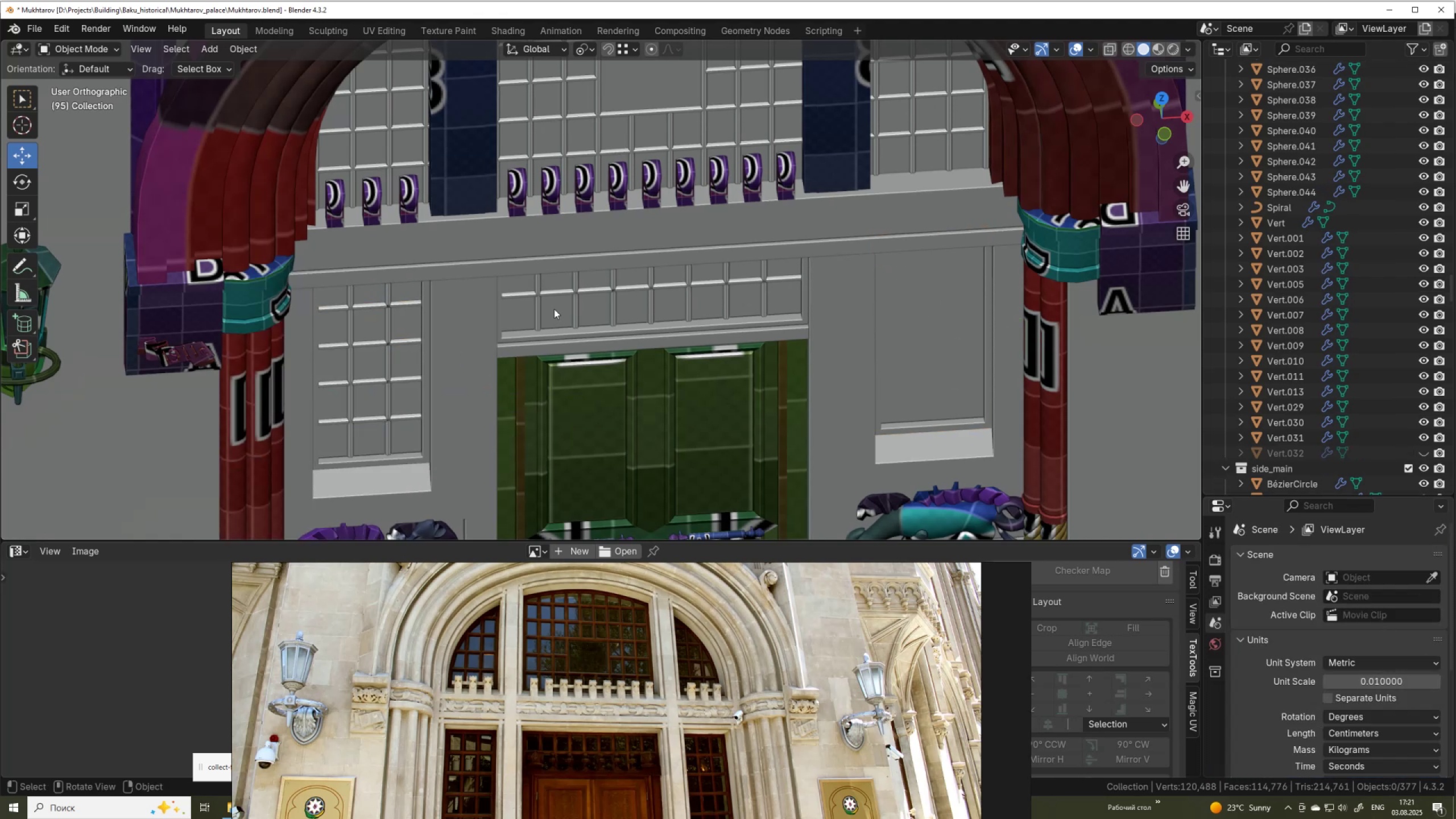 
scroll: coordinate [392, 340], scroll_direction: up, amount: 3.0
 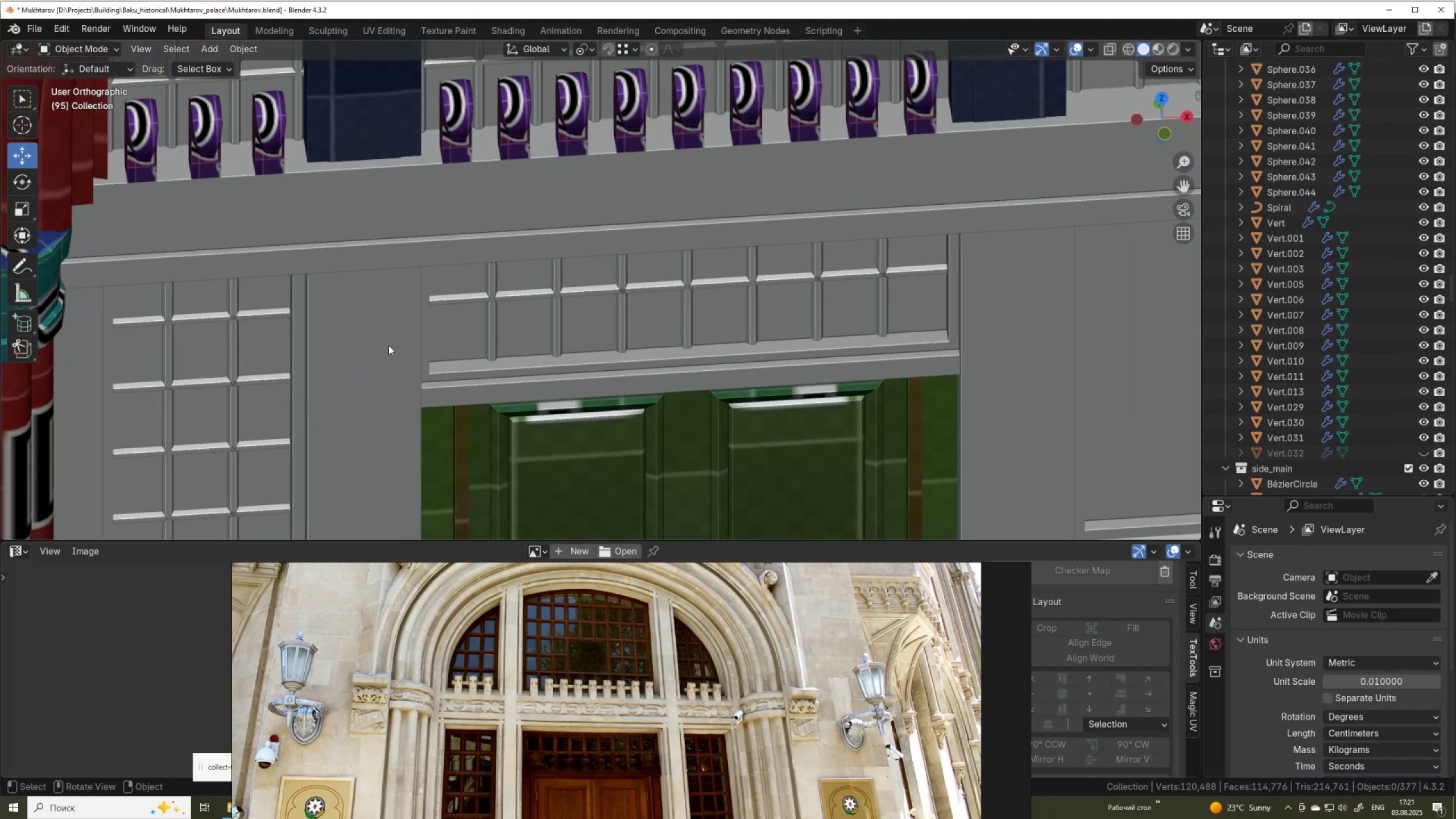 
hold_key(key=ShiftLeft, duration=0.39)
 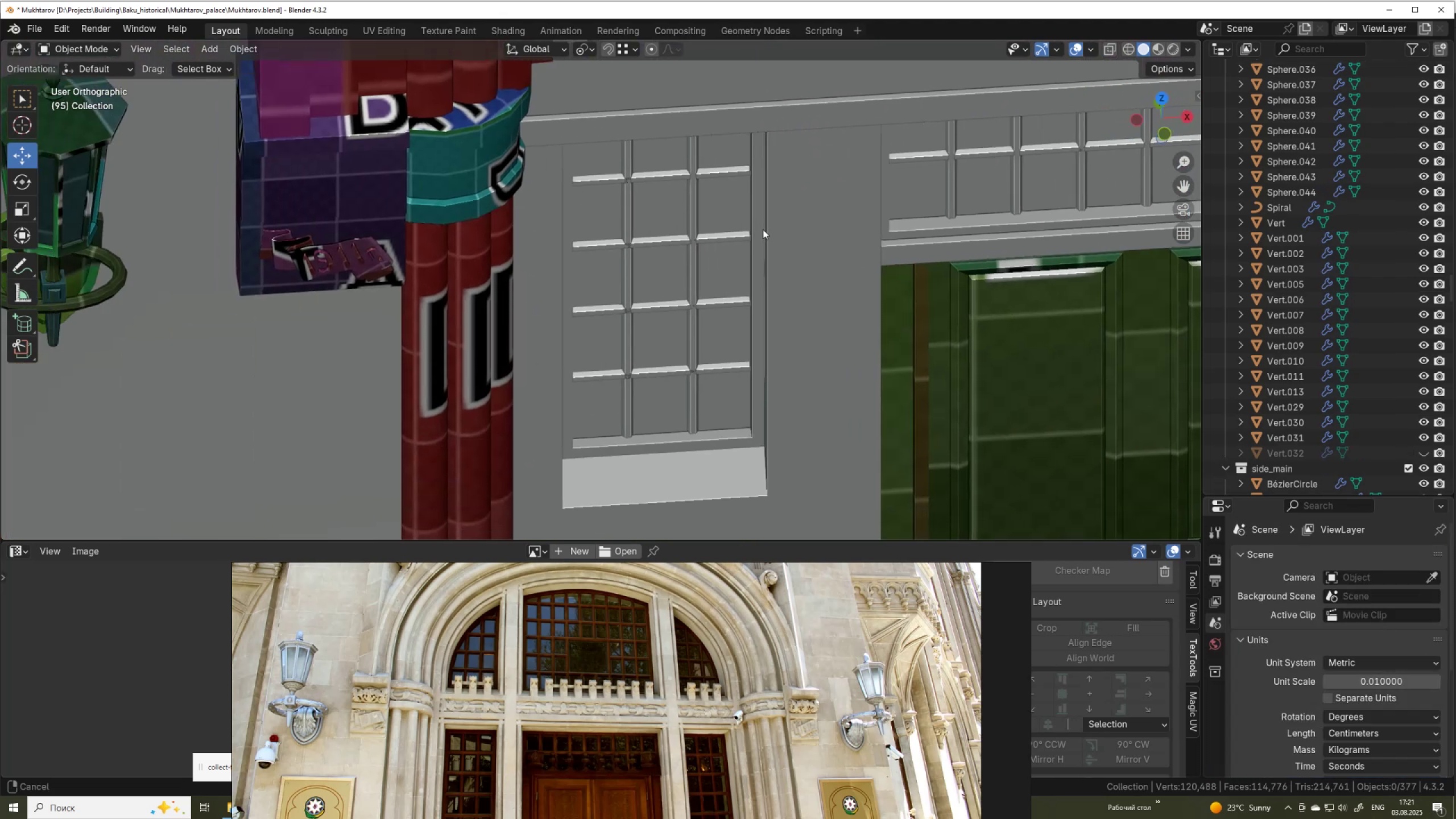 
scroll: coordinate [729, 274], scroll_direction: up, amount: 6.0
 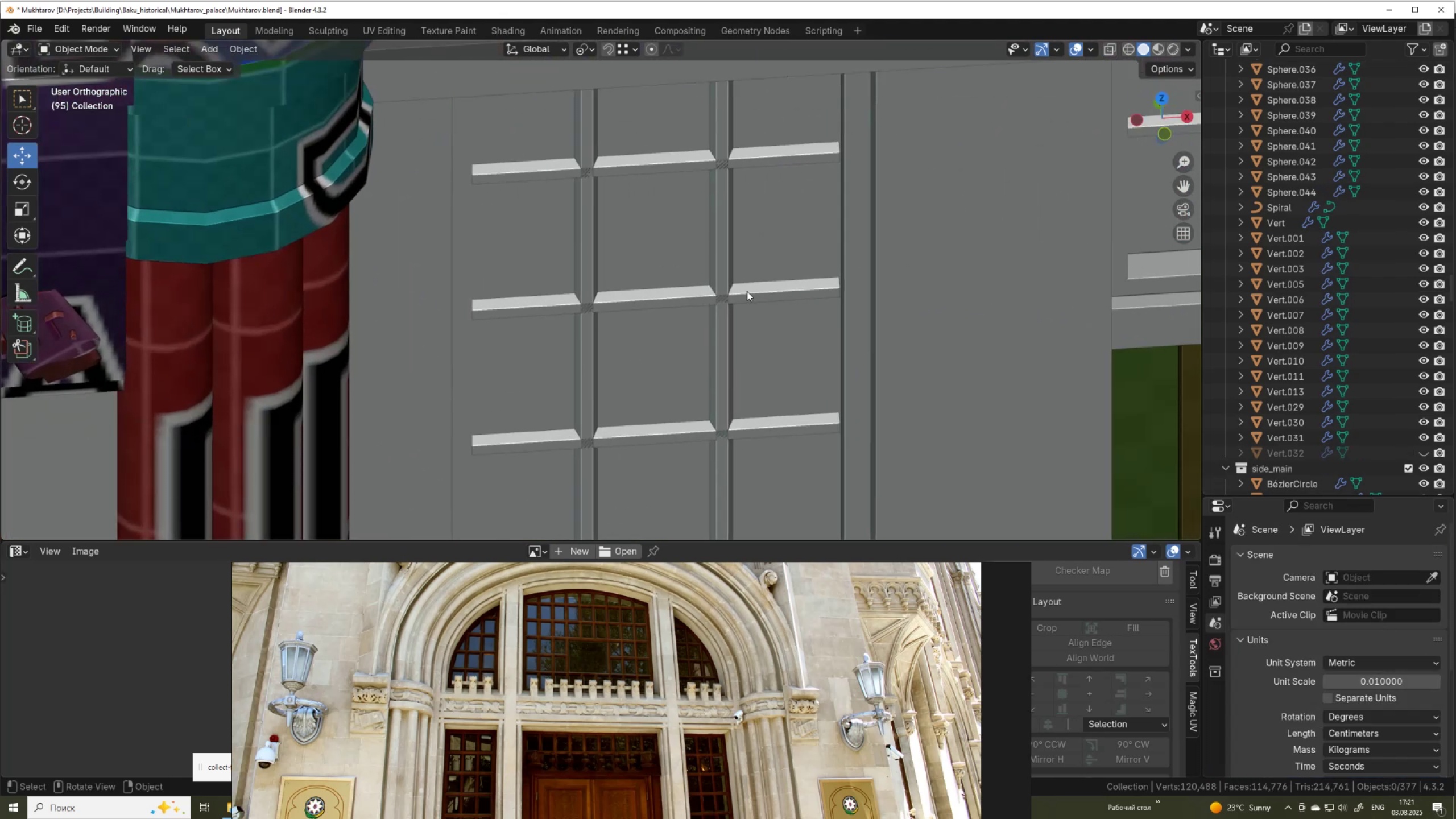 
left_click([747, 291])
 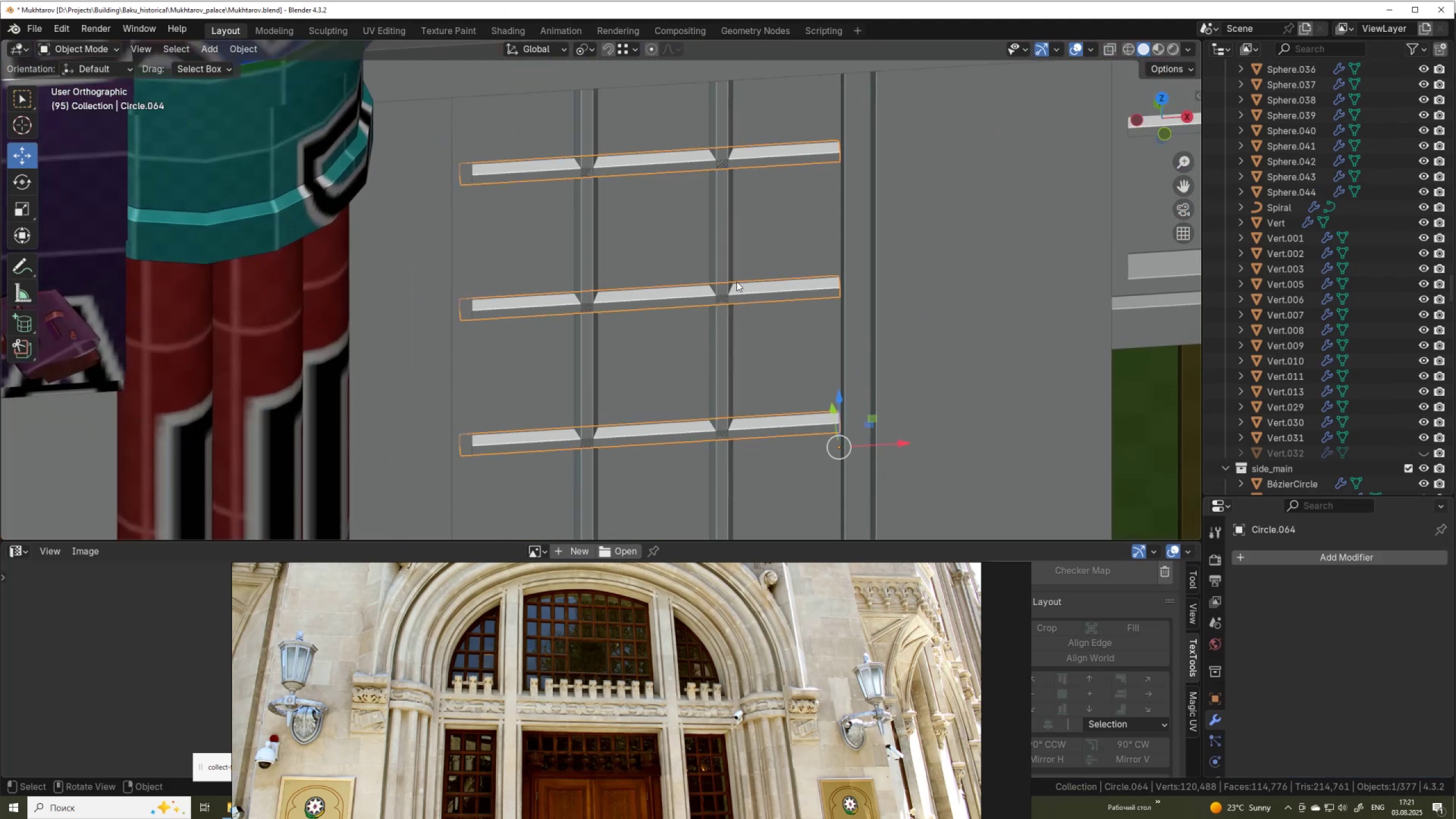 
hold_key(key=ShiftLeft, duration=10.65)
left_click([722, 264])
 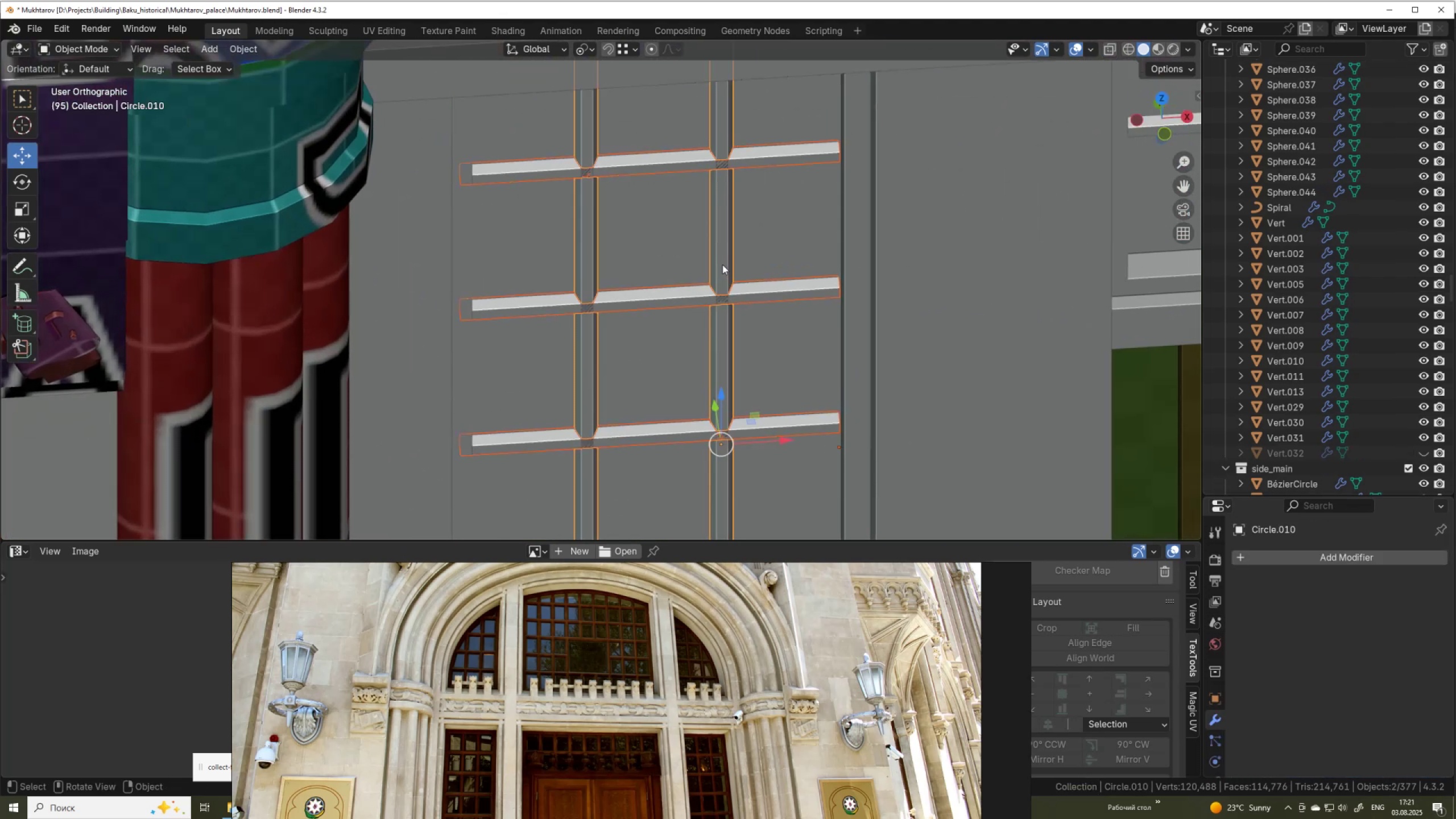 
scroll: coordinate [722, 264], scroll_direction: down, amount: 4.0
 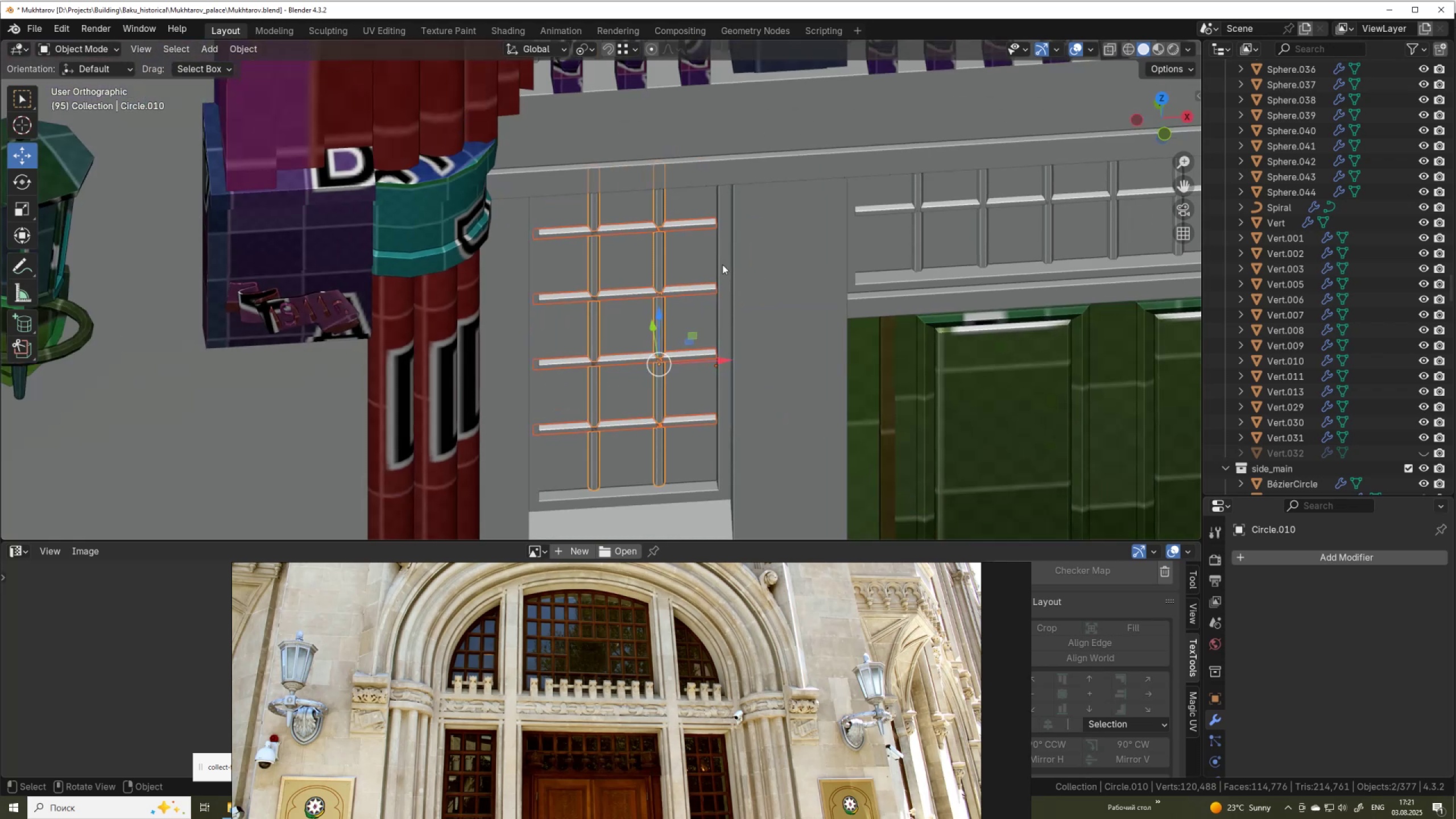 
key(Control+J)
 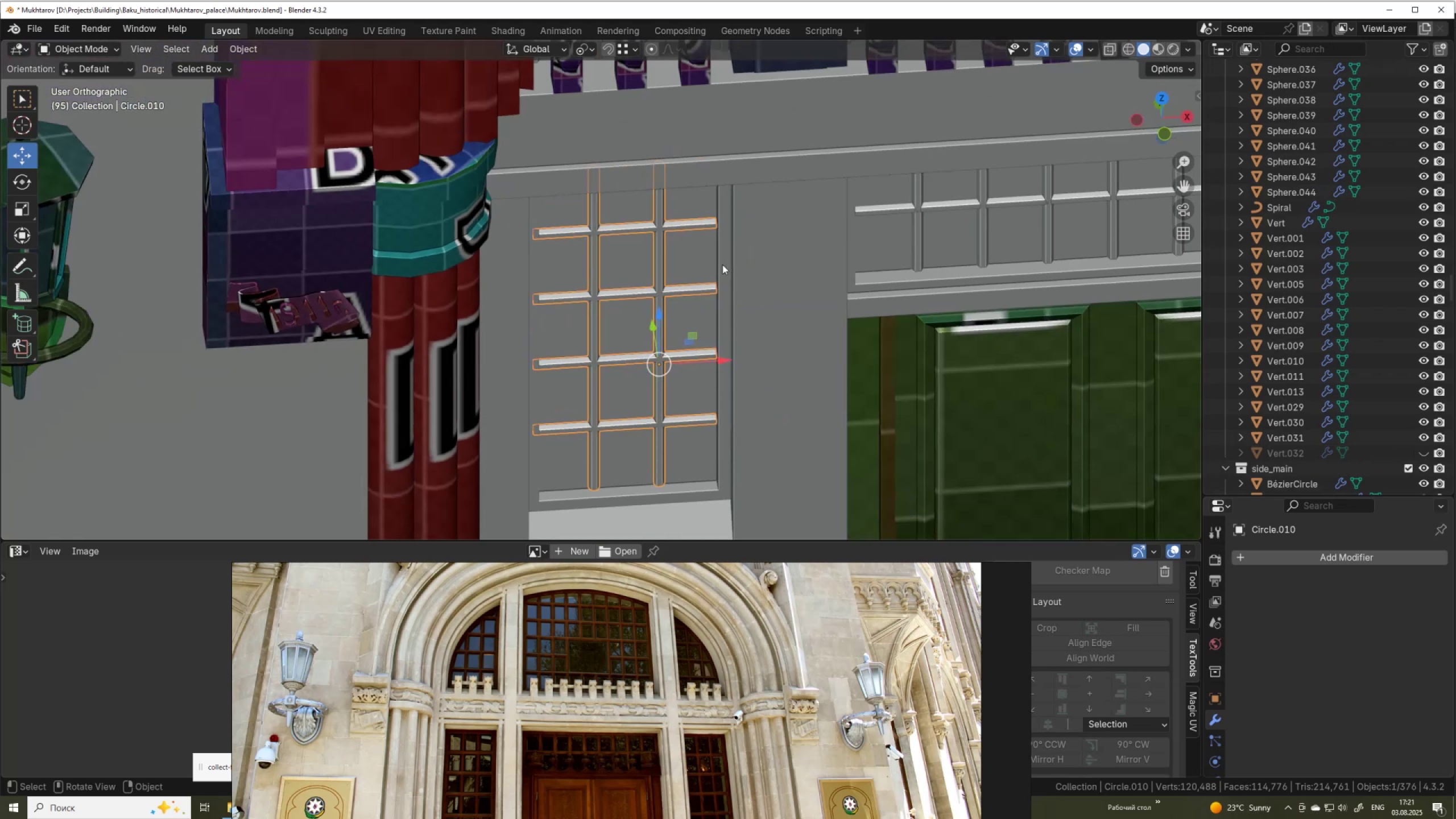 
key(Tab)
 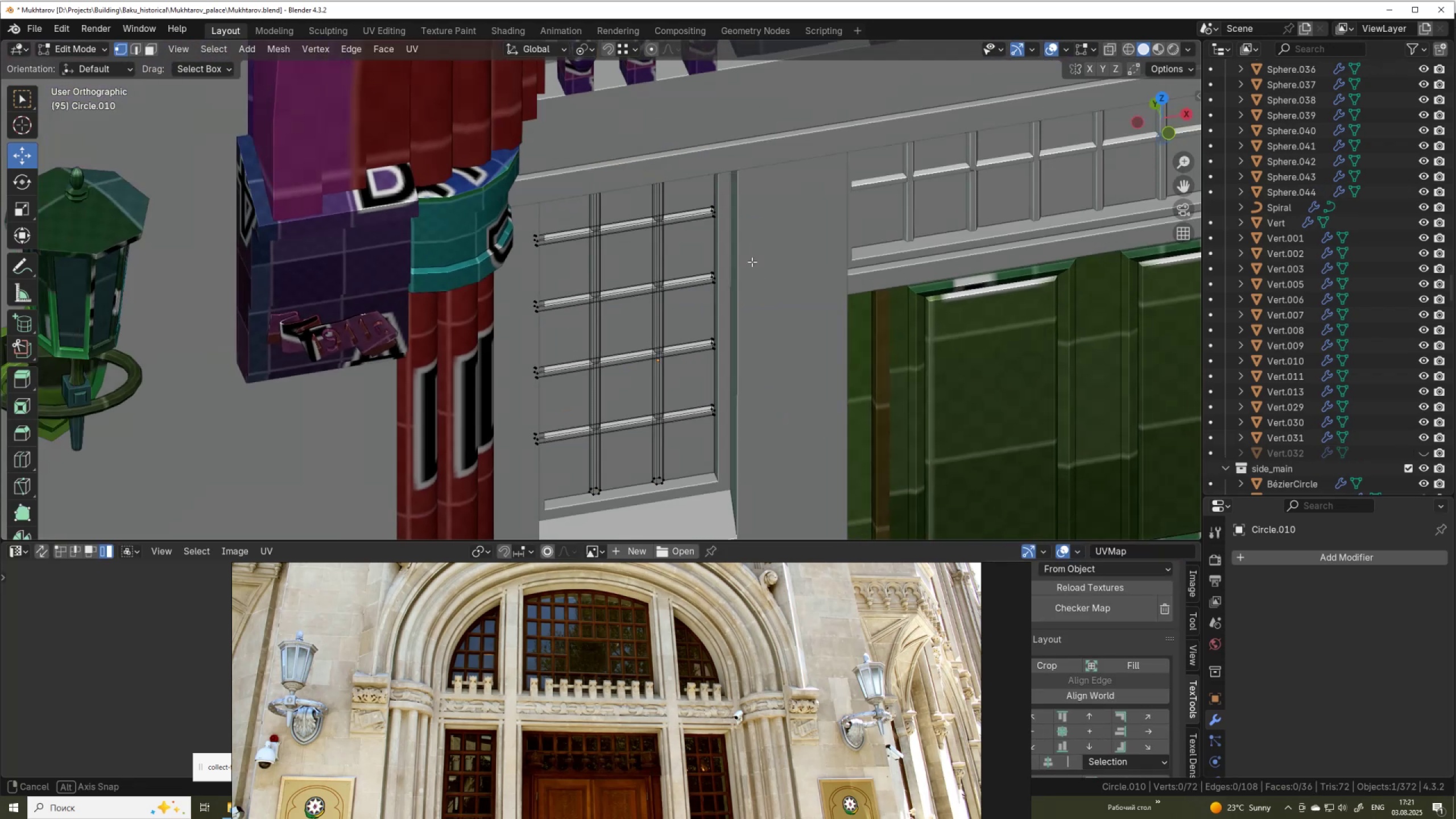 
key(Alt+Z)
 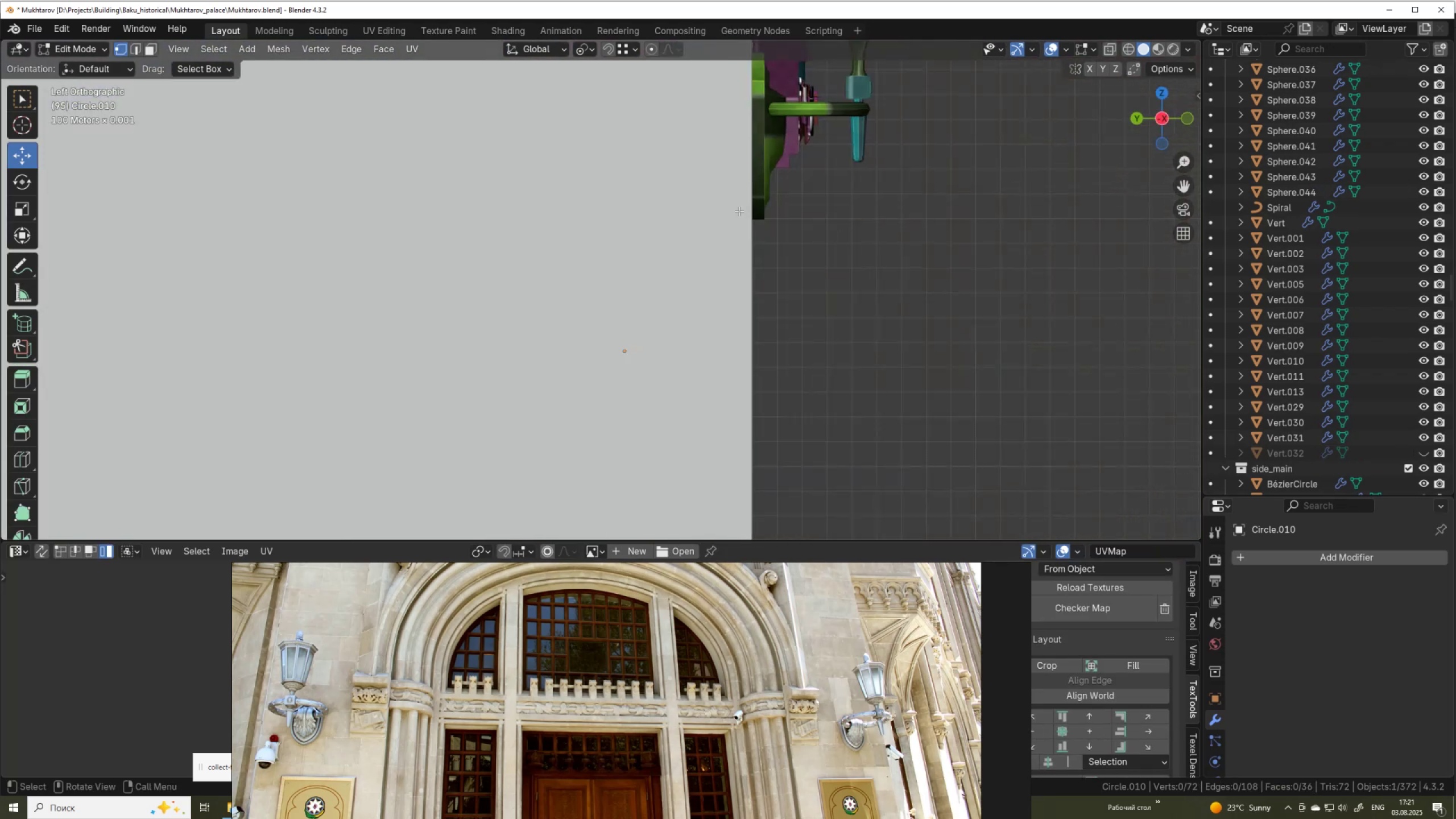 
key(Alt+AltLeft)
 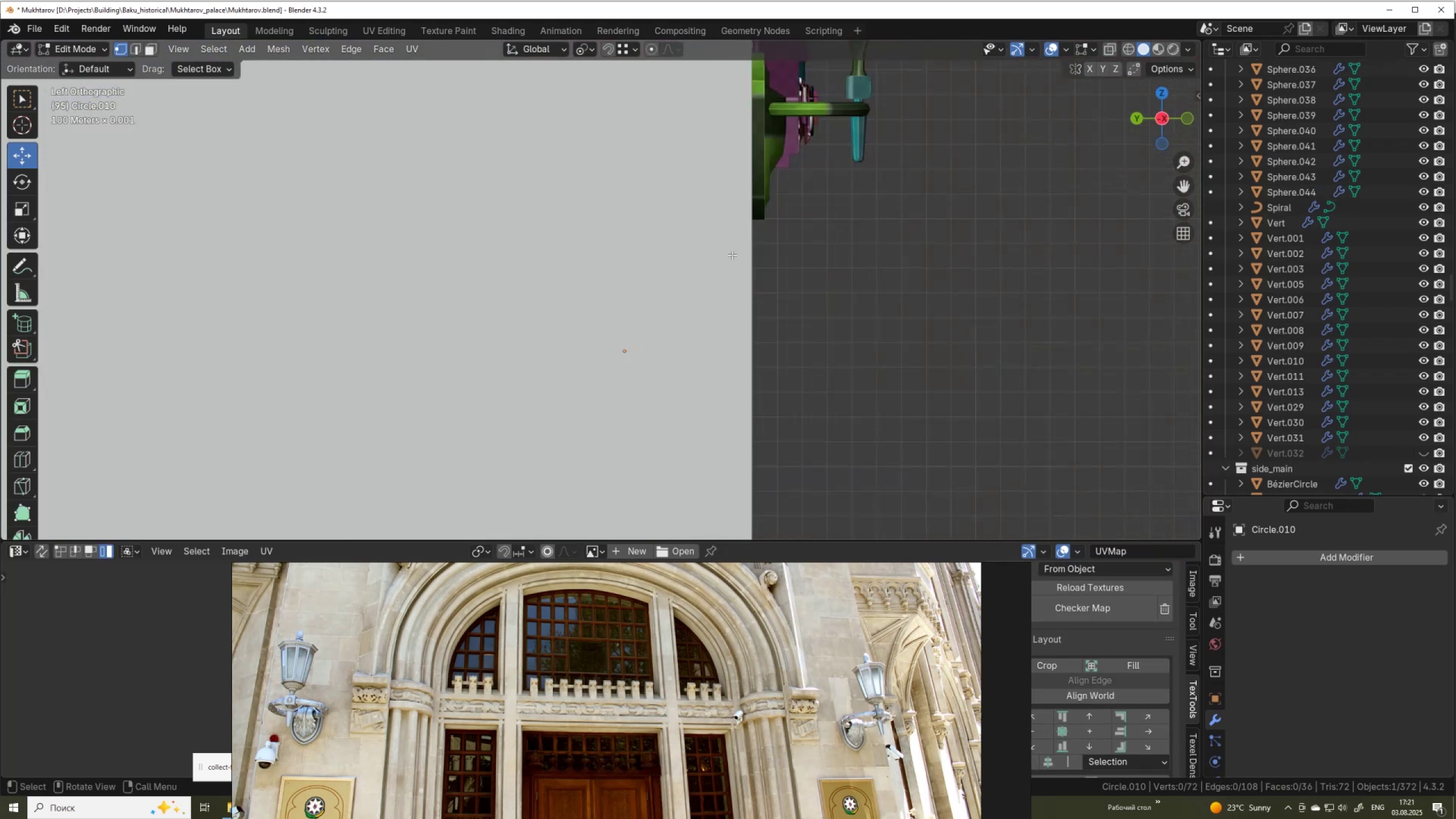 
key(Alt+Z)
 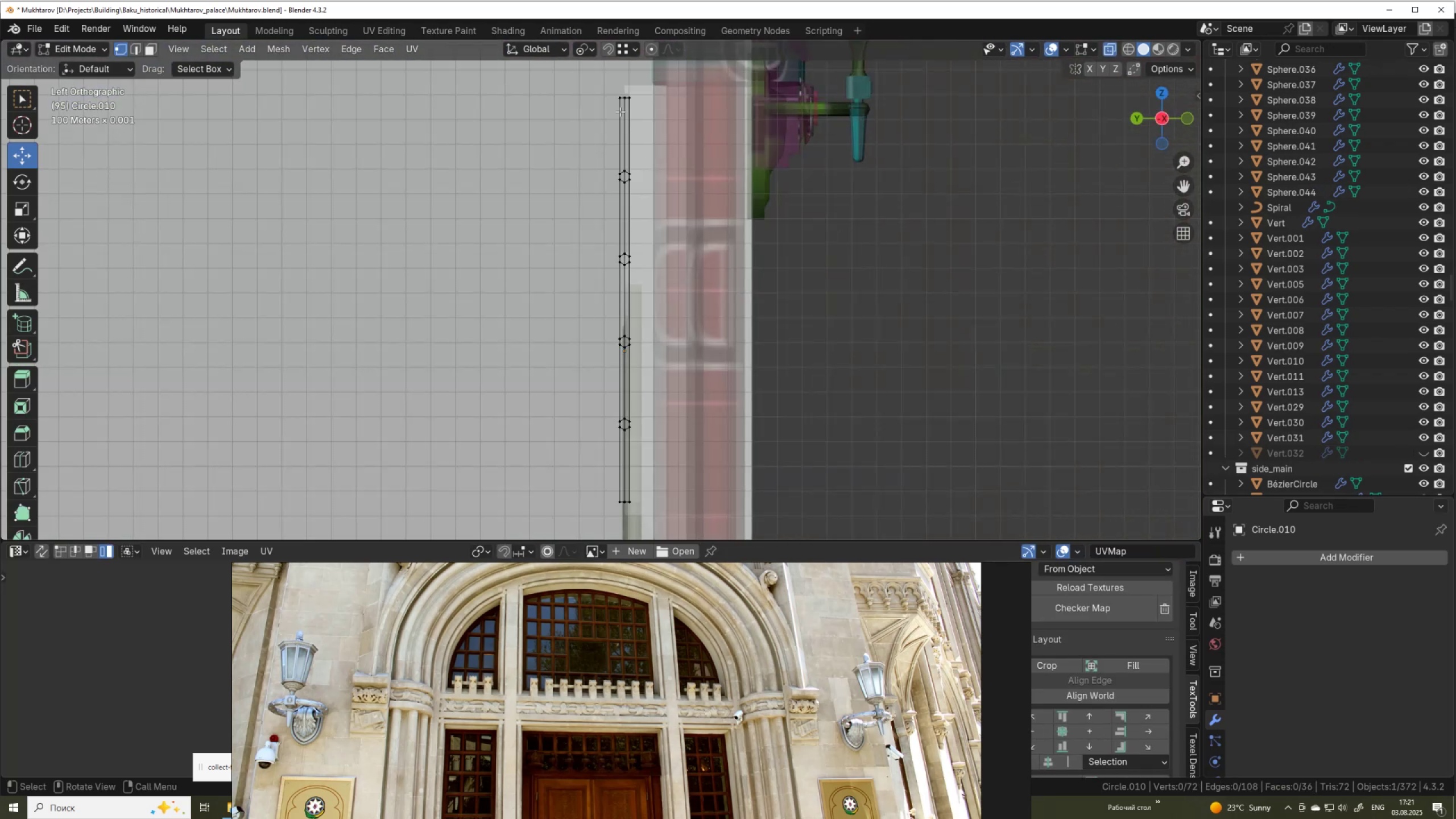 
scroll: coordinate [617, 117], scroll_direction: down, amount: 2.0
 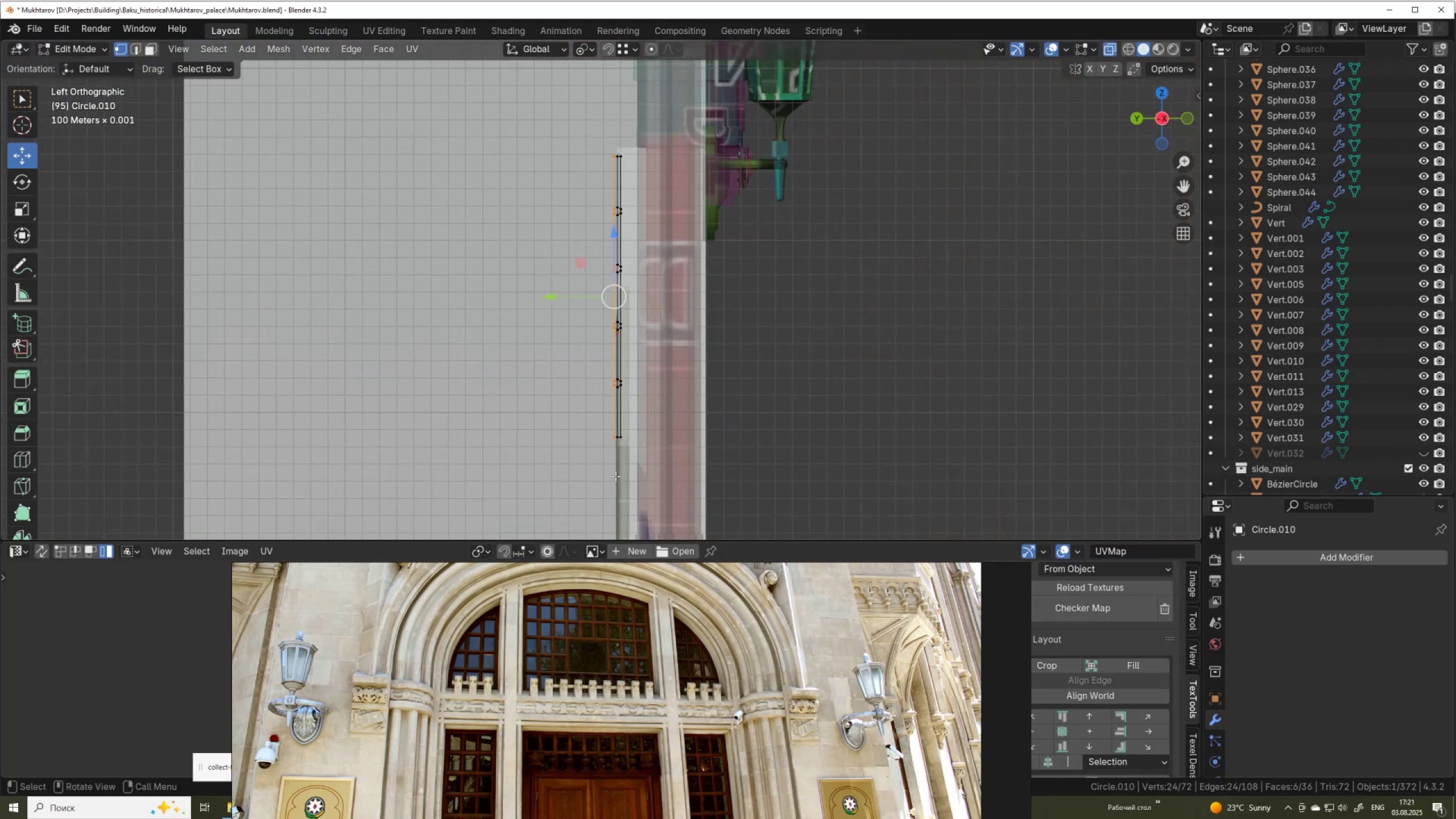 
key(X)
 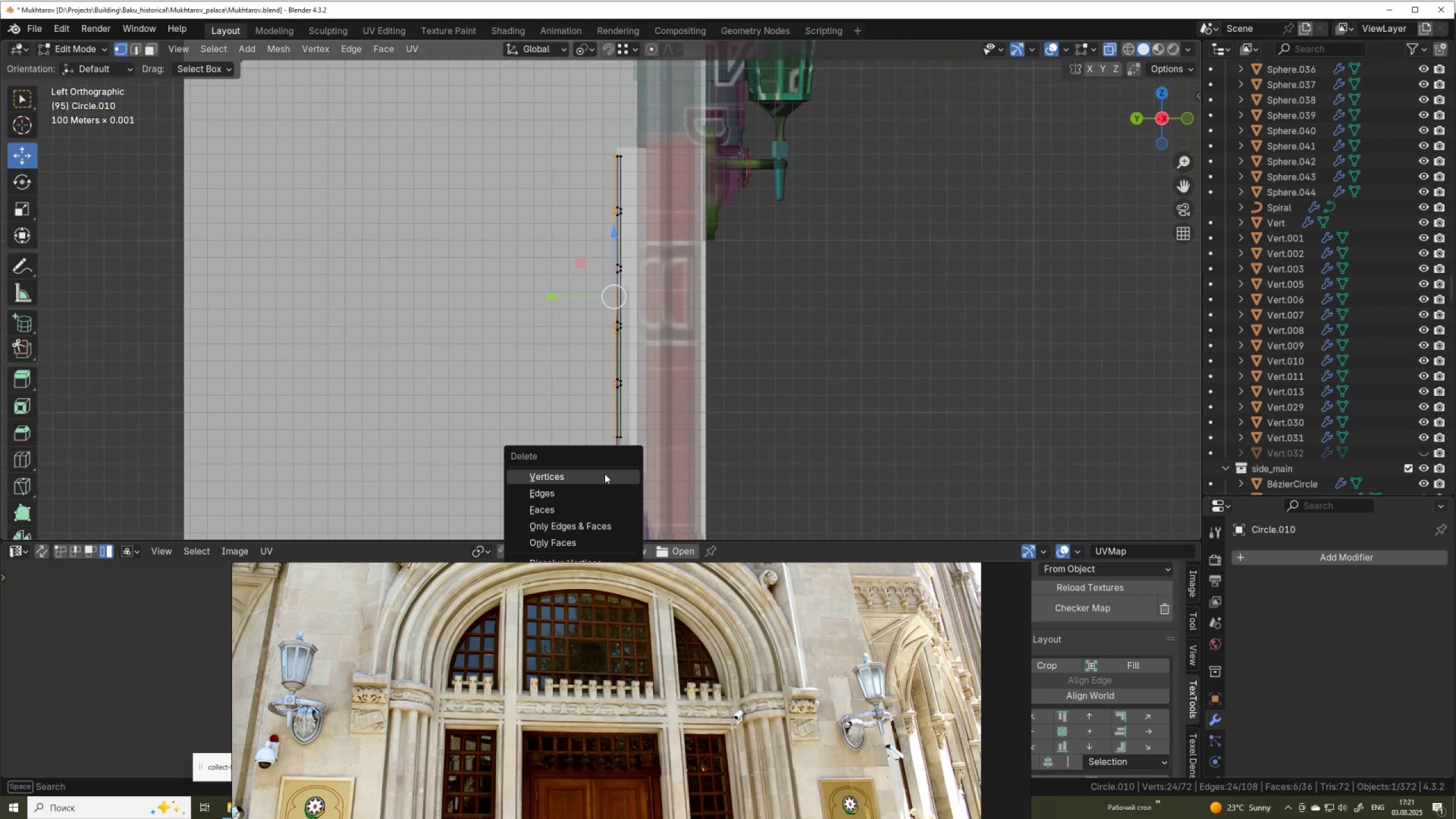 
left_click([605, 474])
 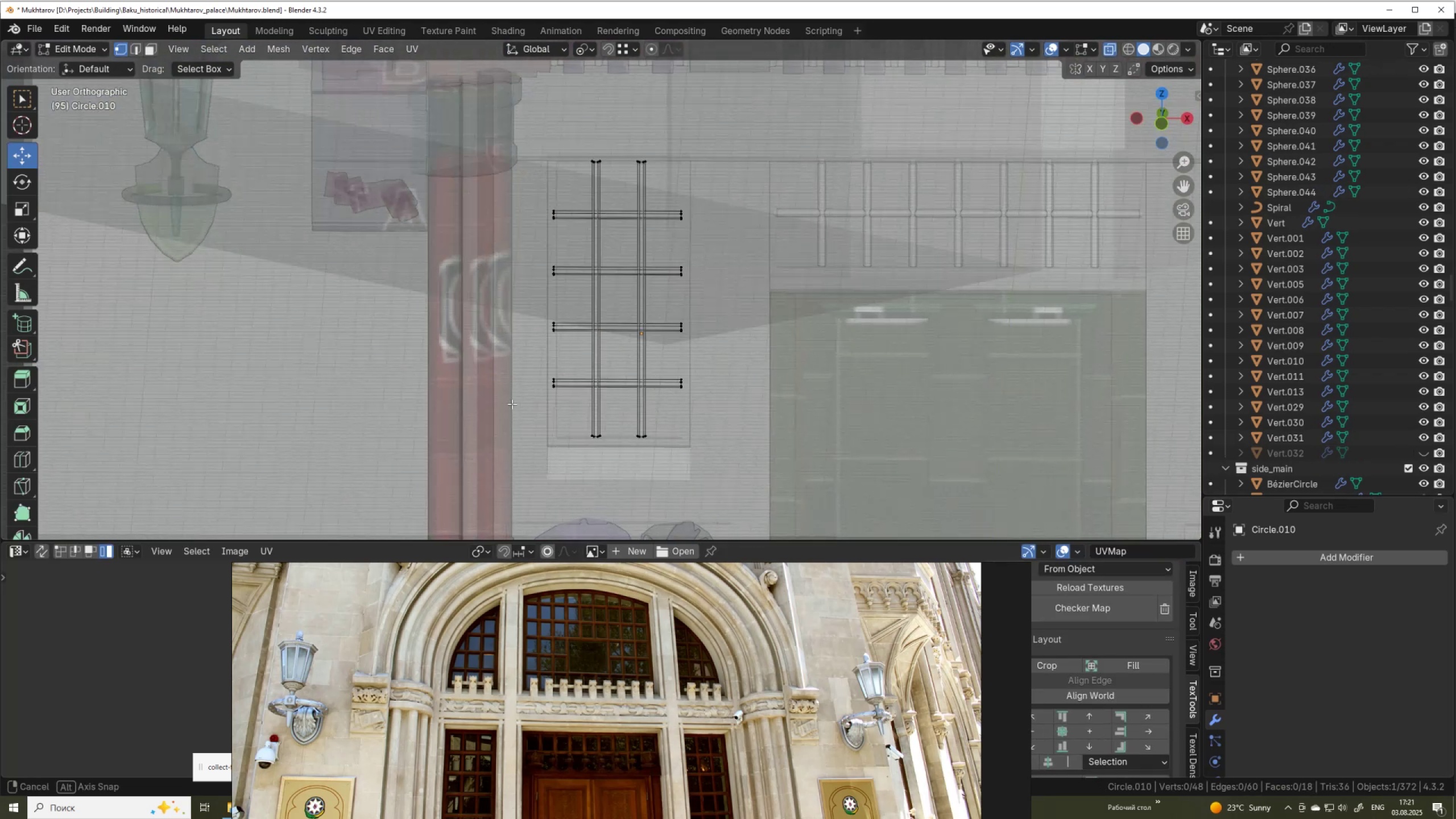 
key(Alt+AltLeft)
 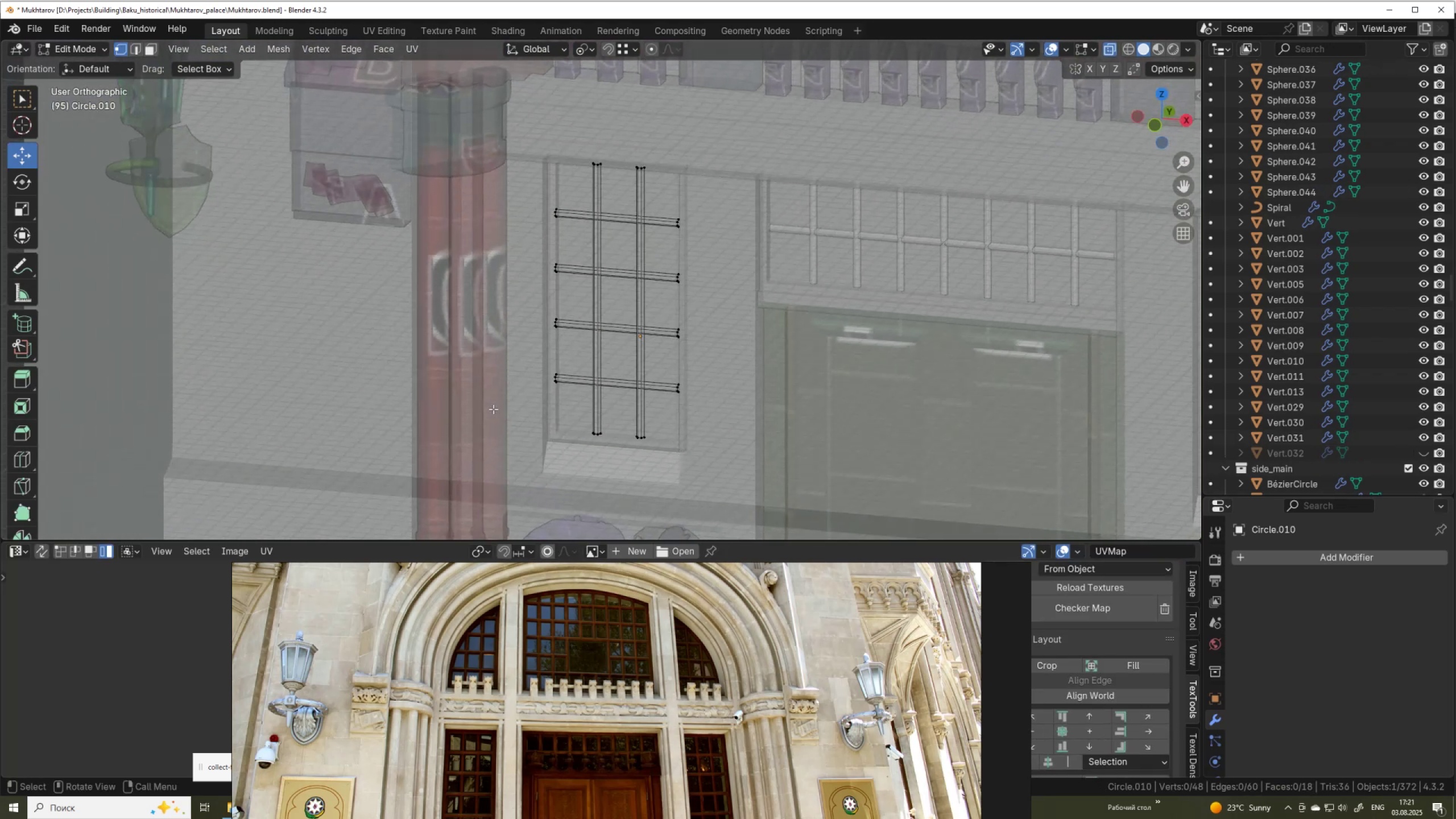 
key(Alt+Z)
 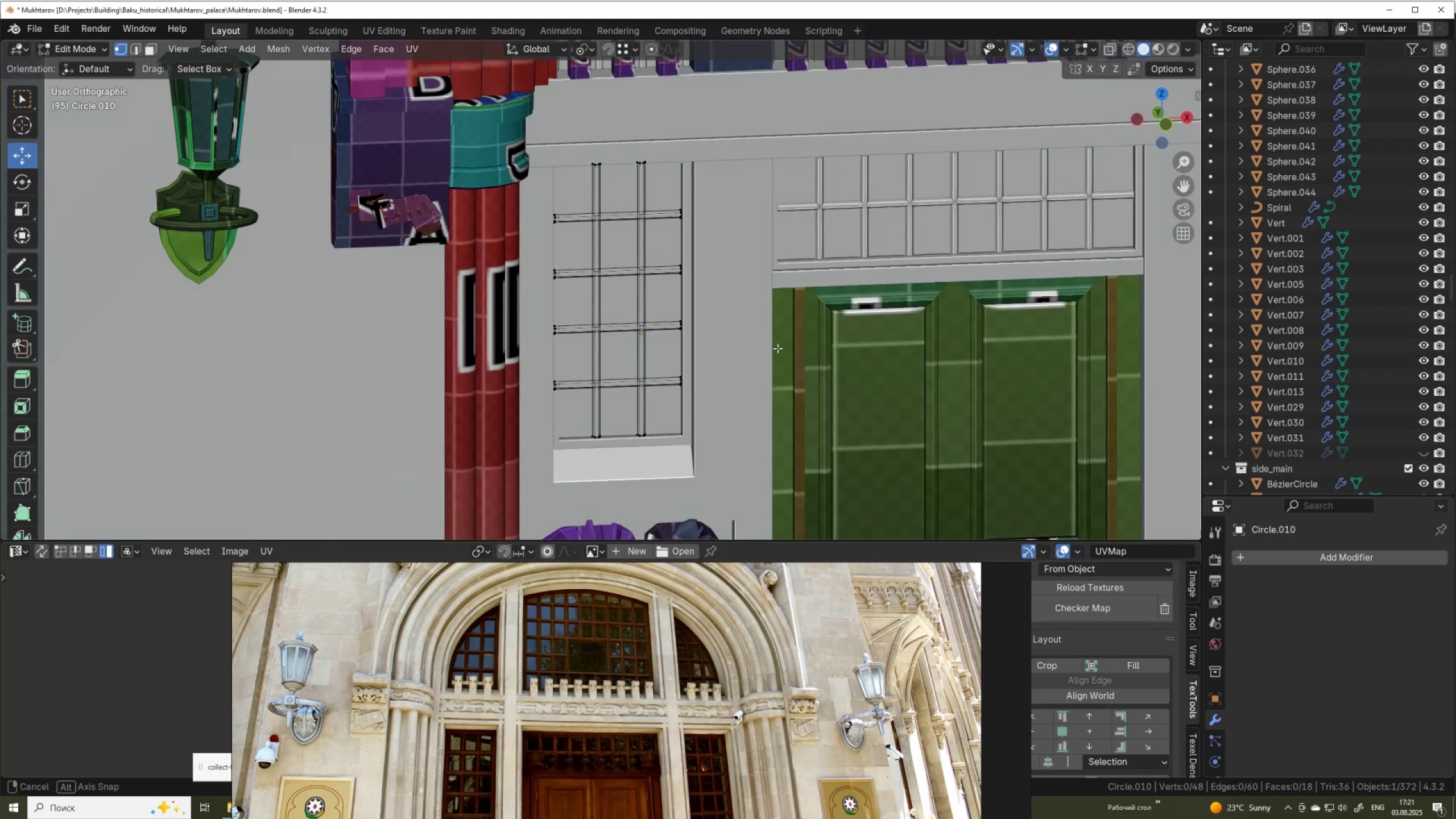 
hold_key(key=ShiftLeft, duration=0.41)
 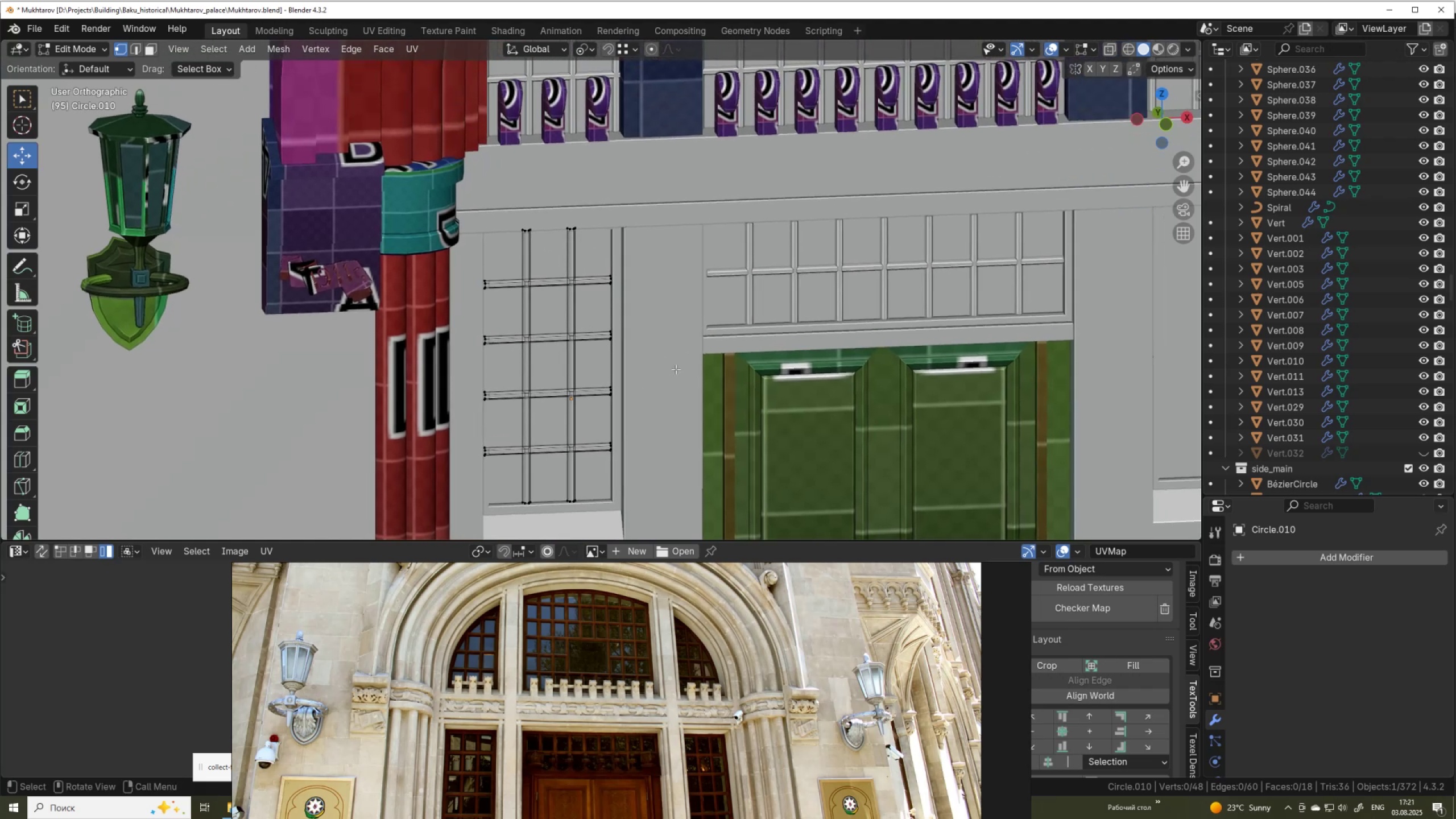 
scroll: coordinate [676, 369], scroll_direction: down, amount: 2.0
 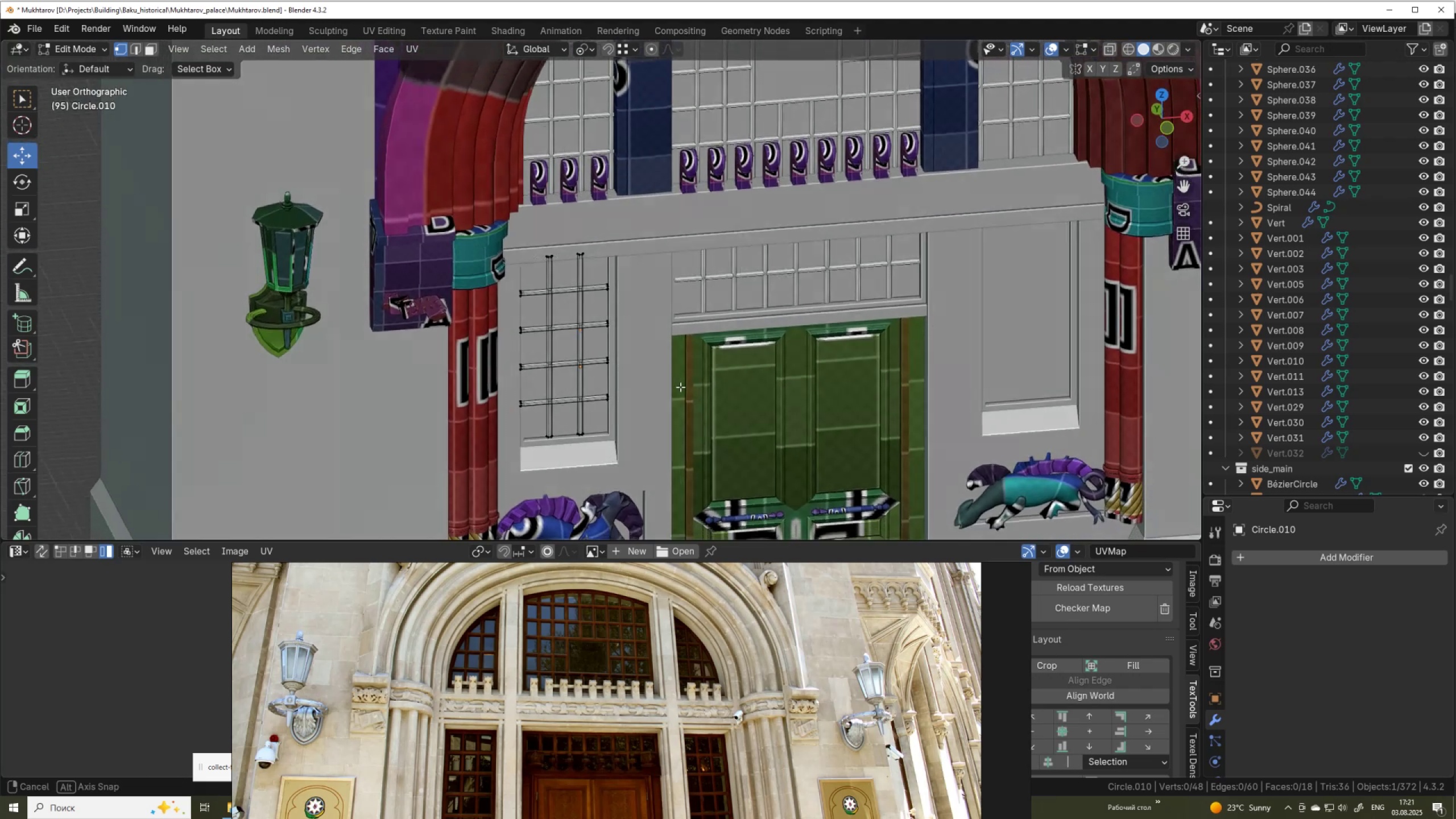 
hold_key(key=ShiftLeft, duration=0.41)
 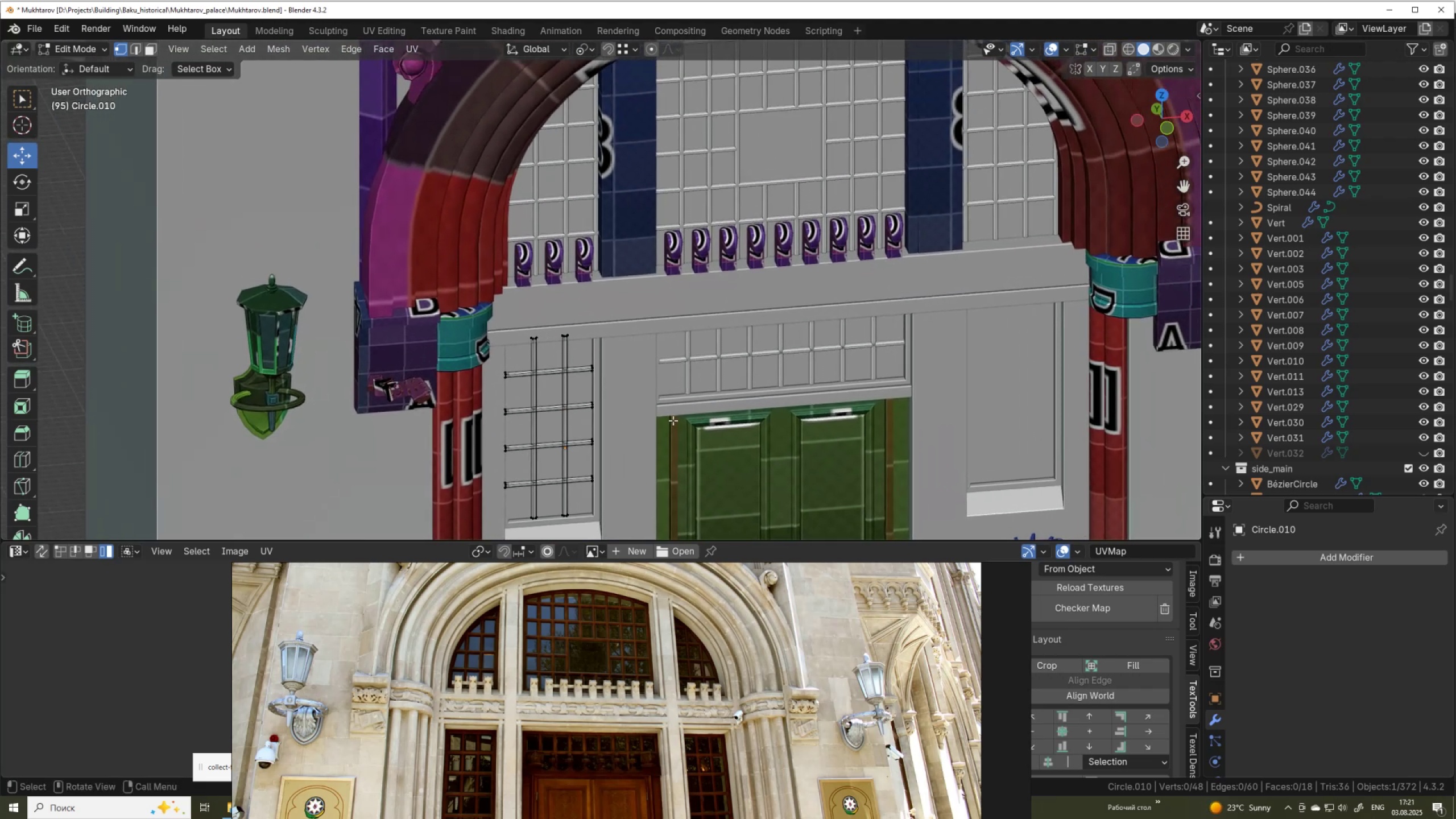 
scroll: coordinate [673, 420], scroll_direction: down, amount: 2.0
 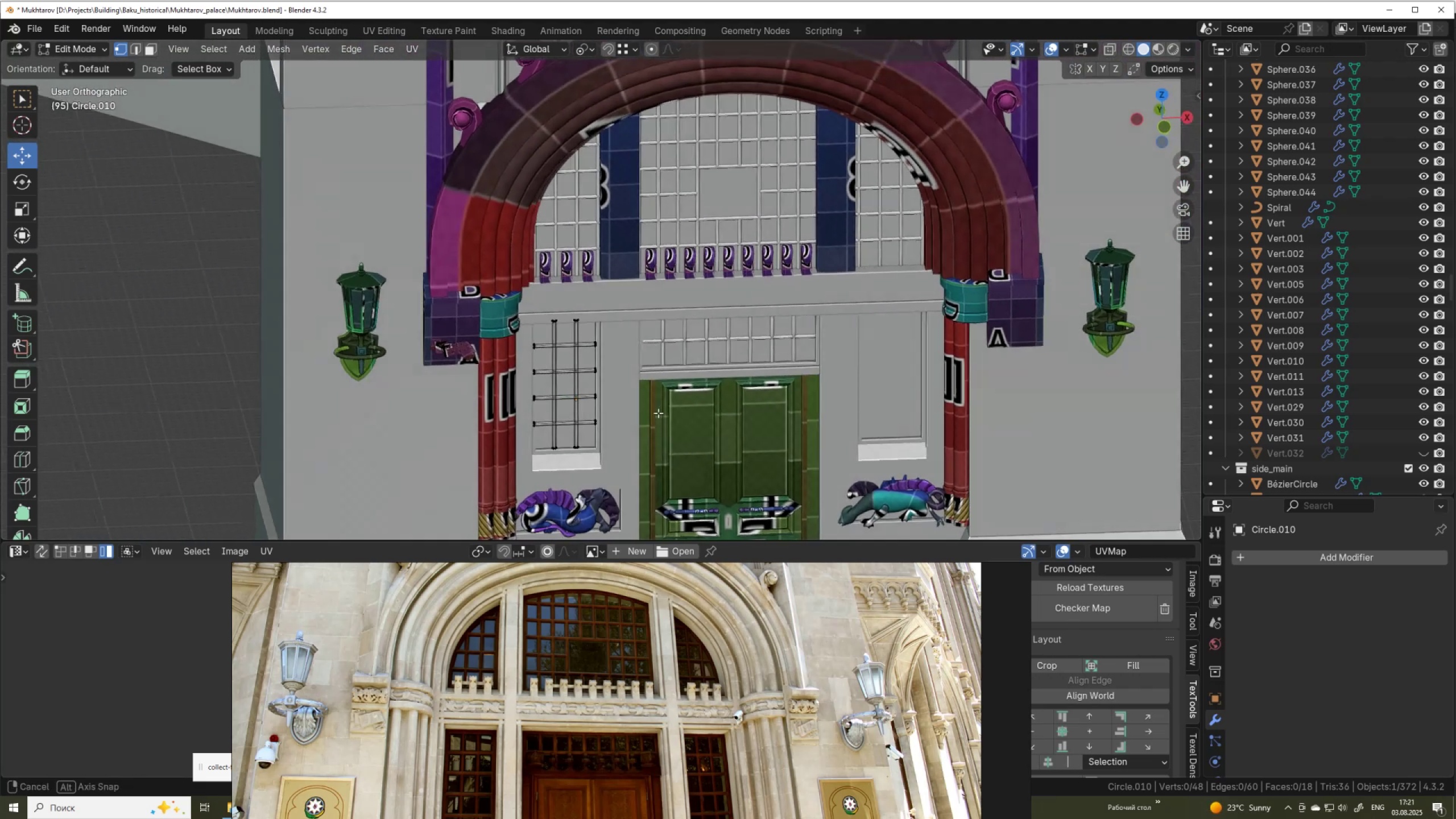 
scroll: coordinate [674, 344], scroll_direction: up, amount: 3.0
 